 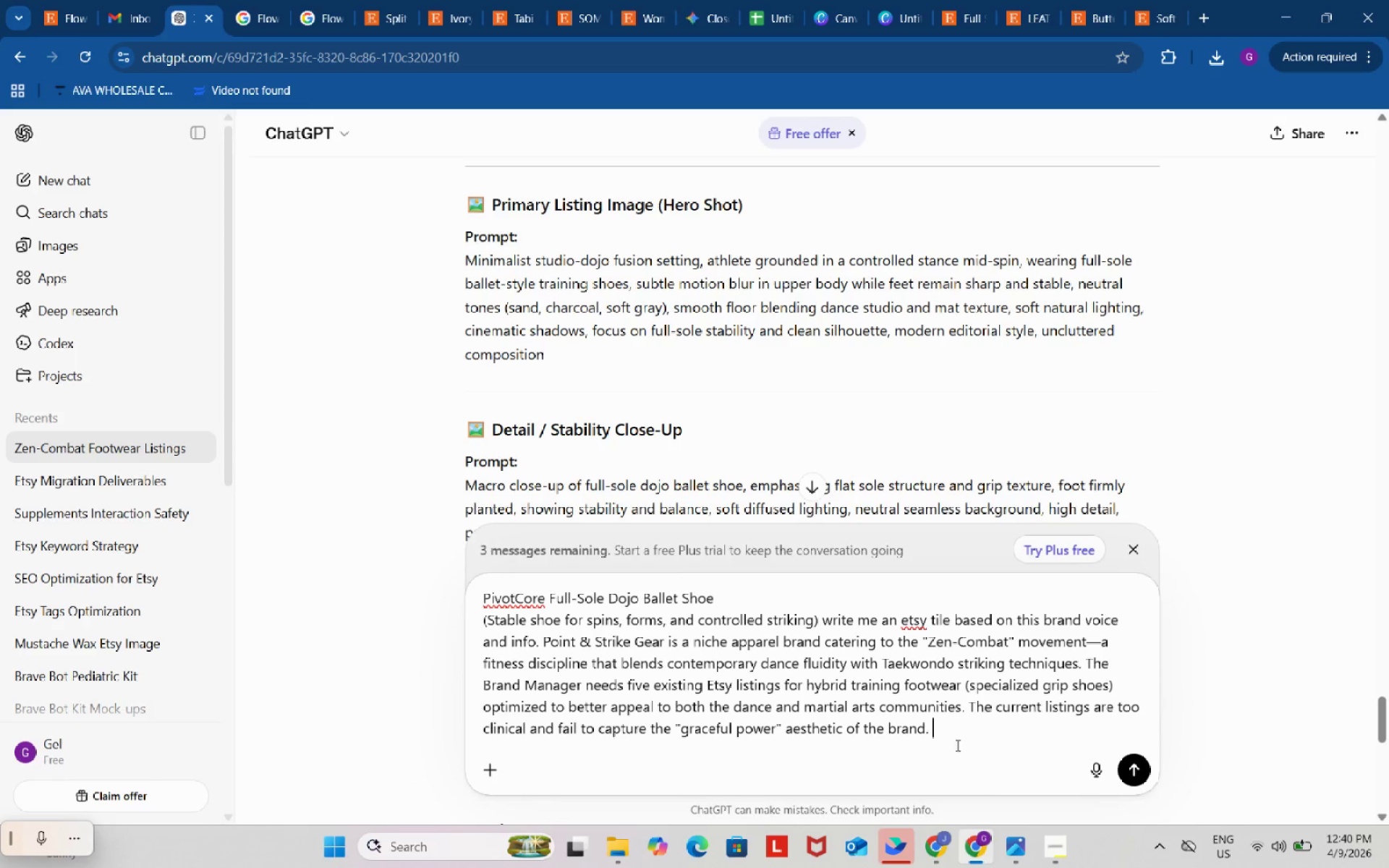 
key(Control+V)
 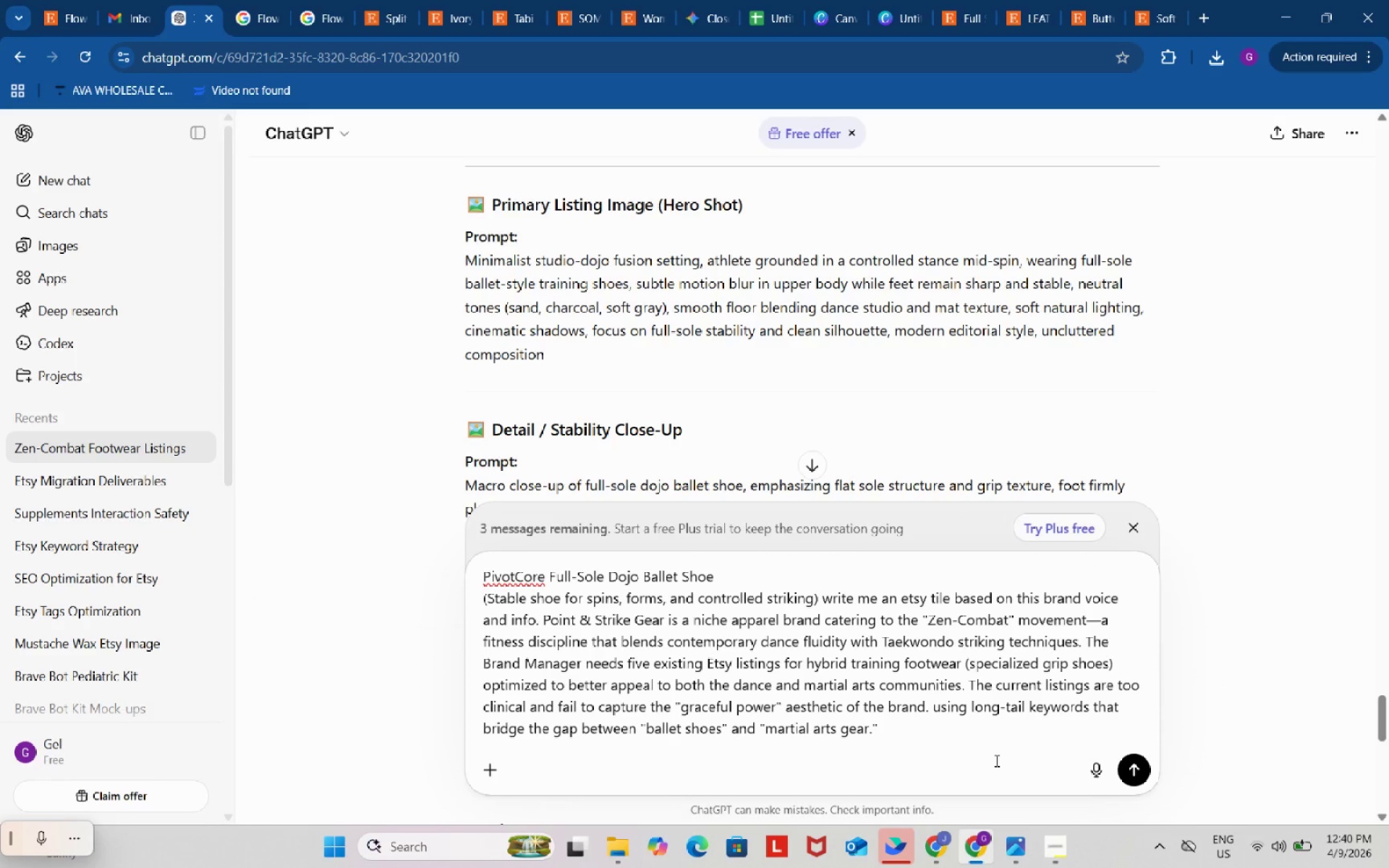 
key(Enter)
 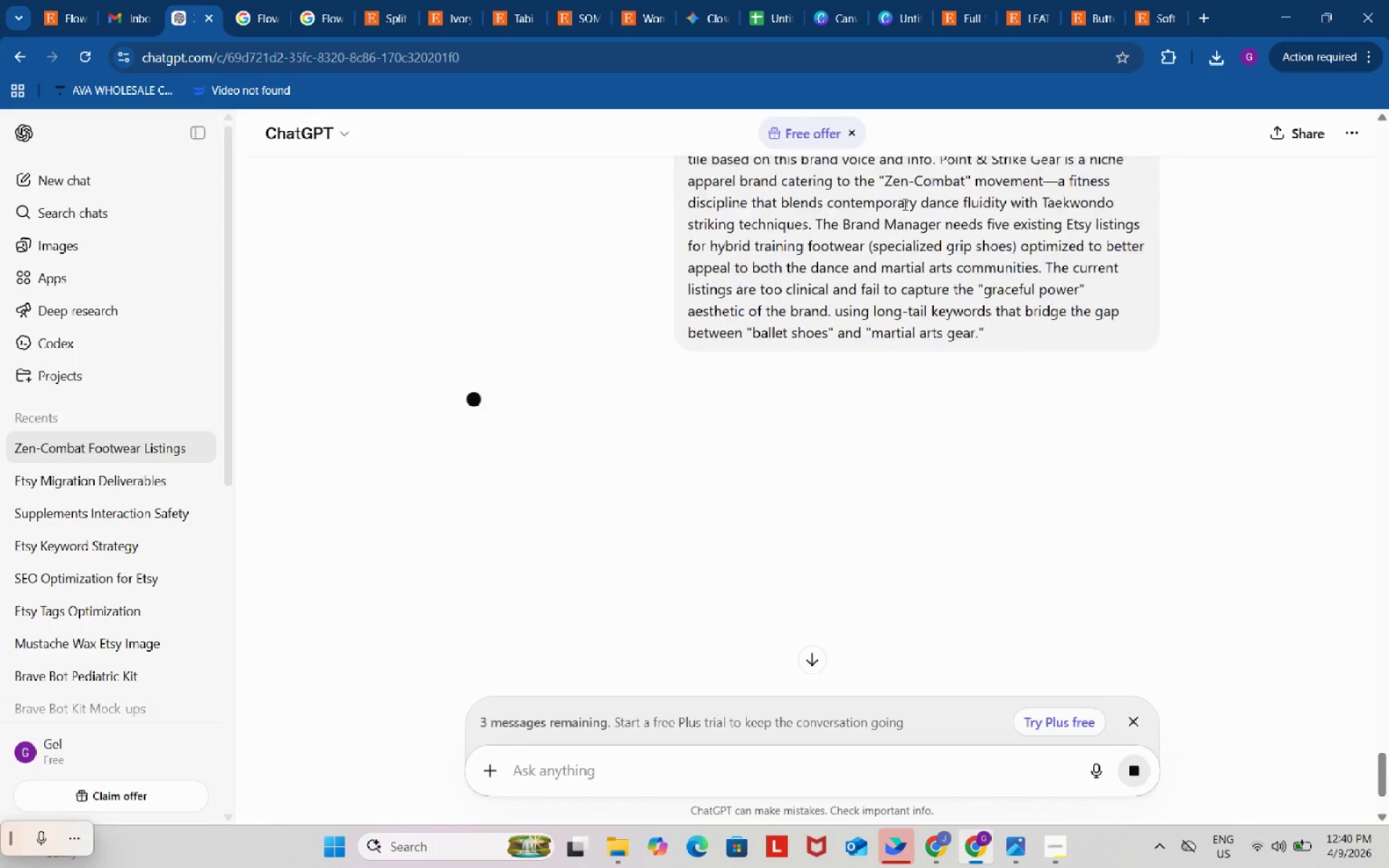 
mouse_move([892, 5])
 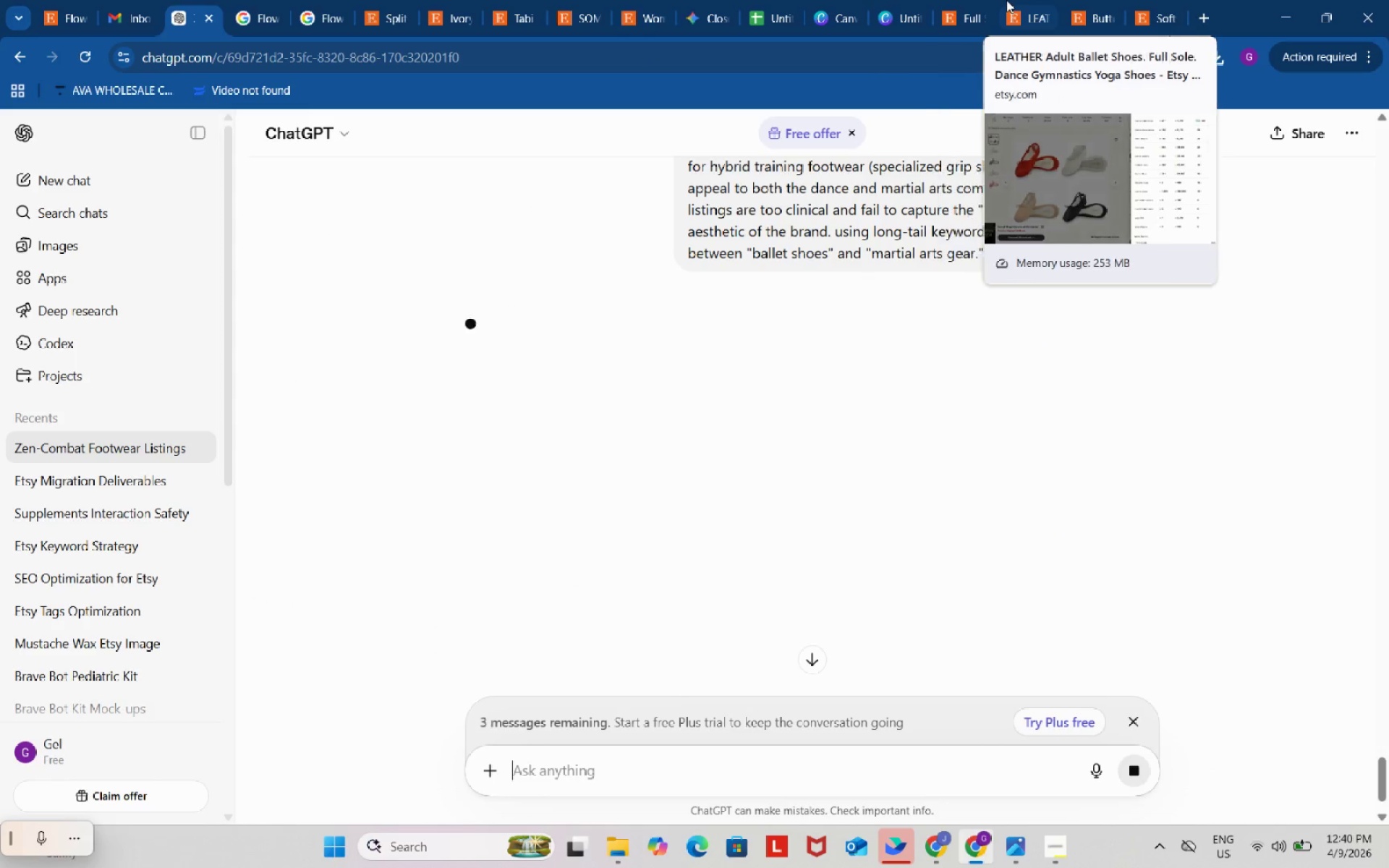 
left_click([1022, 4])
 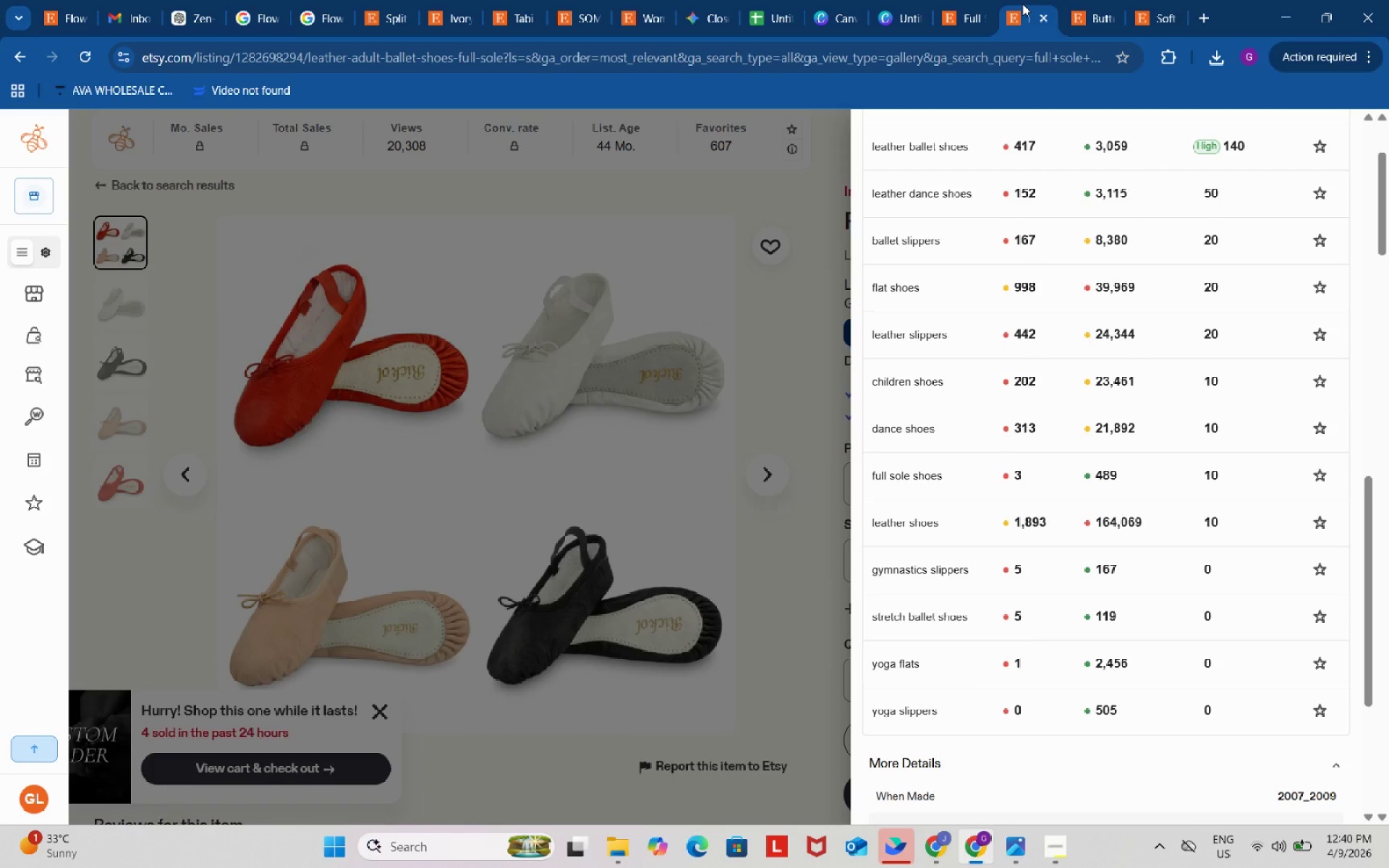 
wait(20.83)
 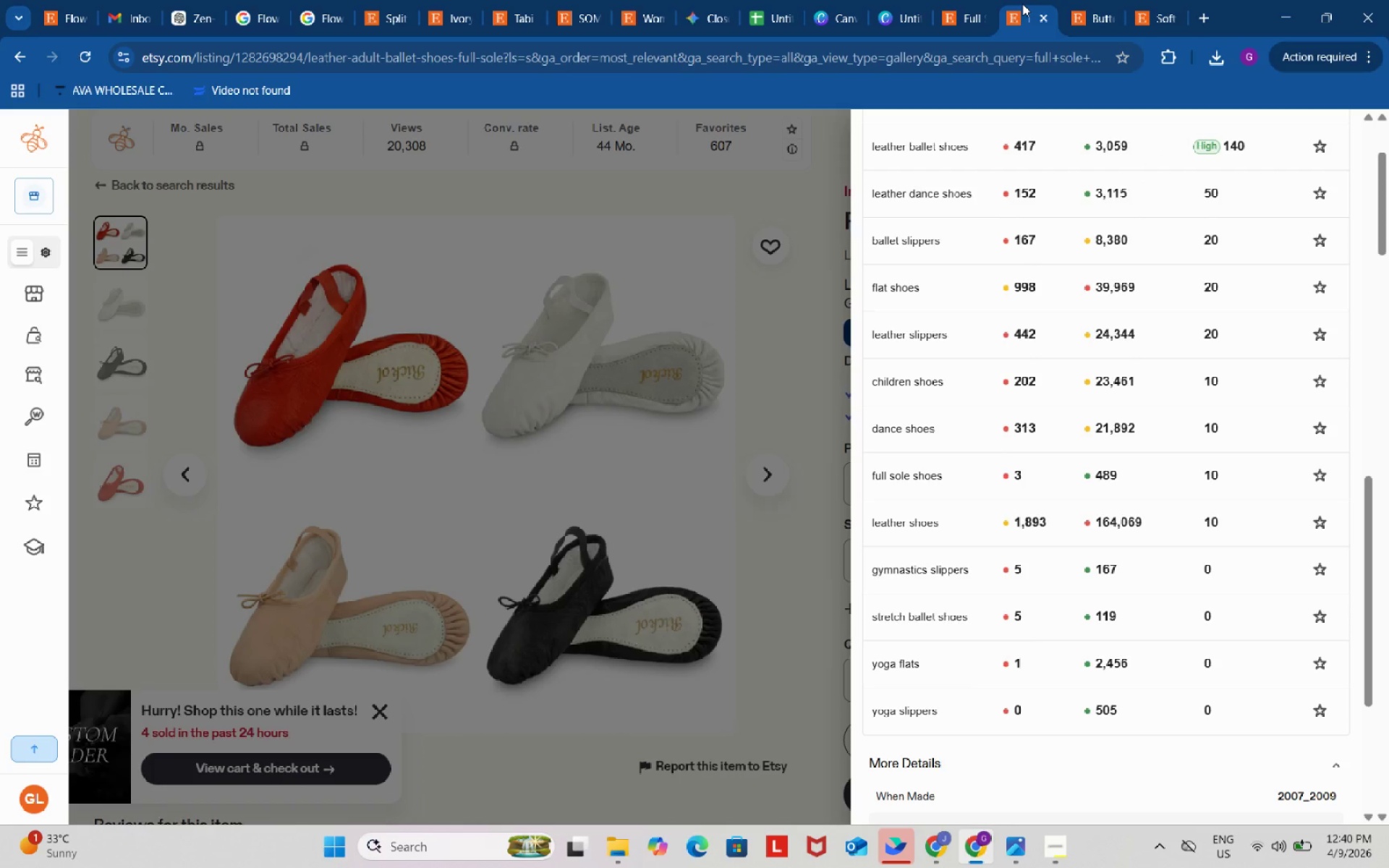 
scroll: coordinate [959, 431], scroll_direction: down, amount: 2.0
 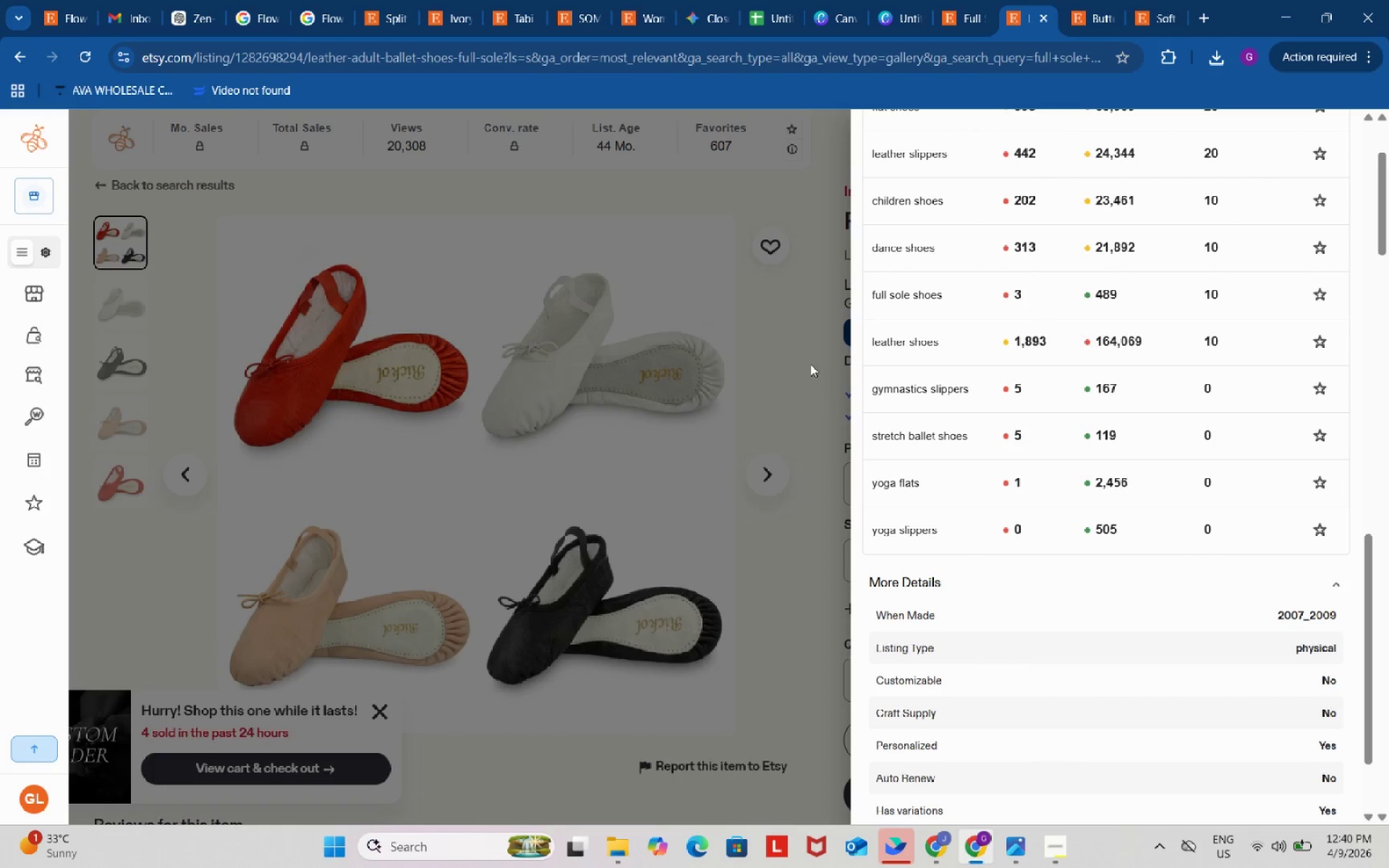 
left_click([803, 352])
 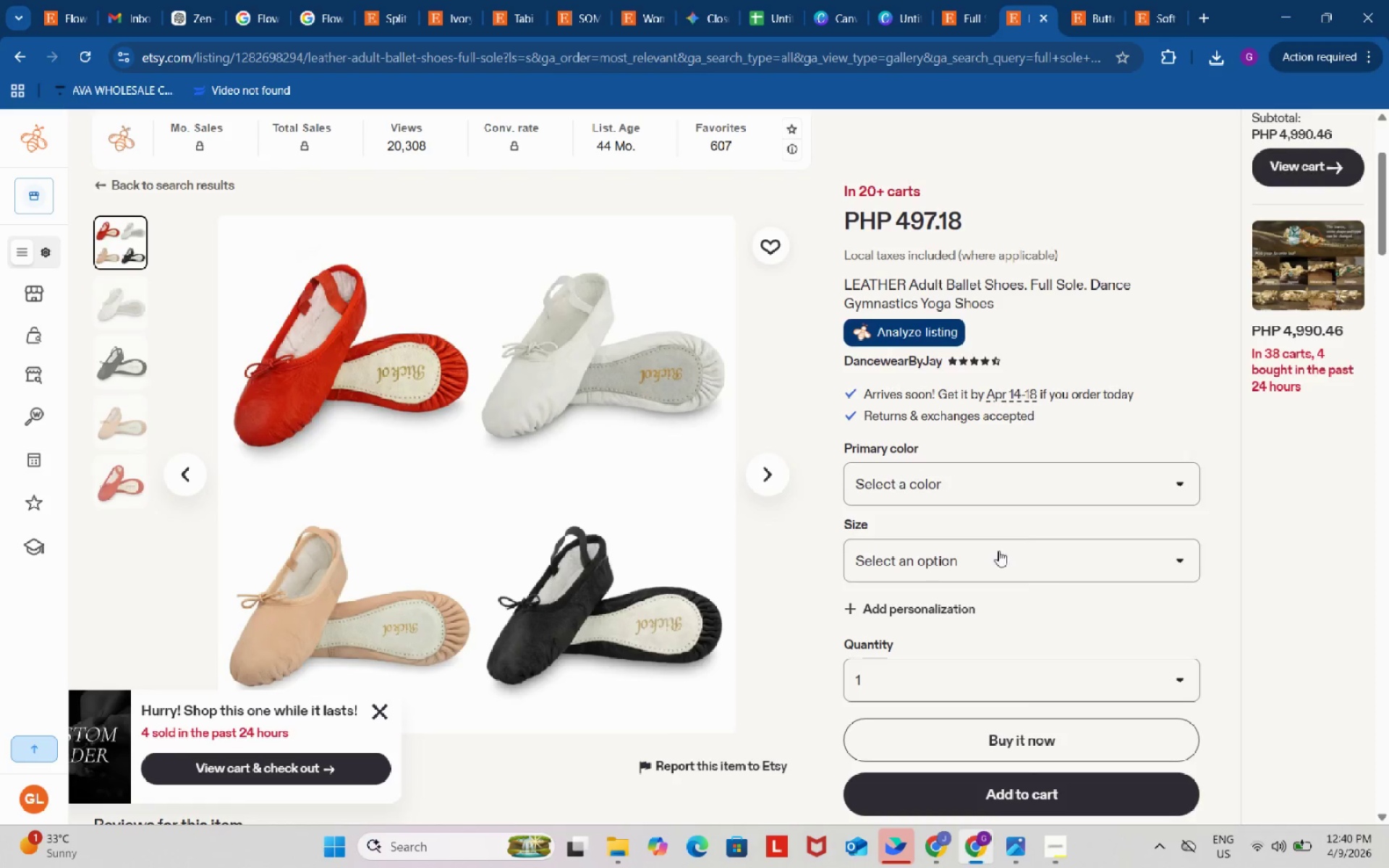 
scroll: coordinate [1045, 570], scroll_direction: down, amount: 4.0
 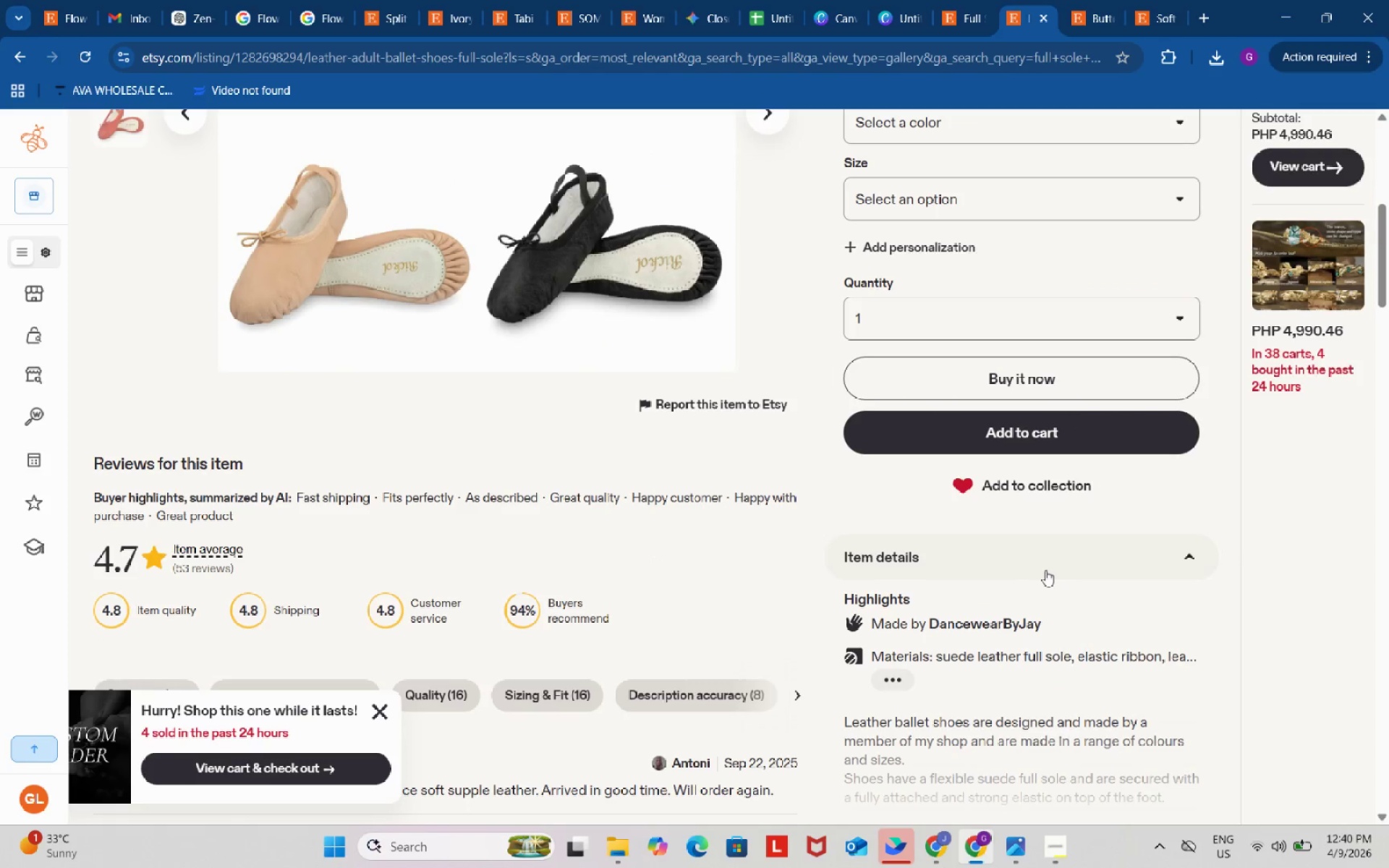 
scroll: coordinate [1045, 570], scroll_direction: up, amount: 2.0
 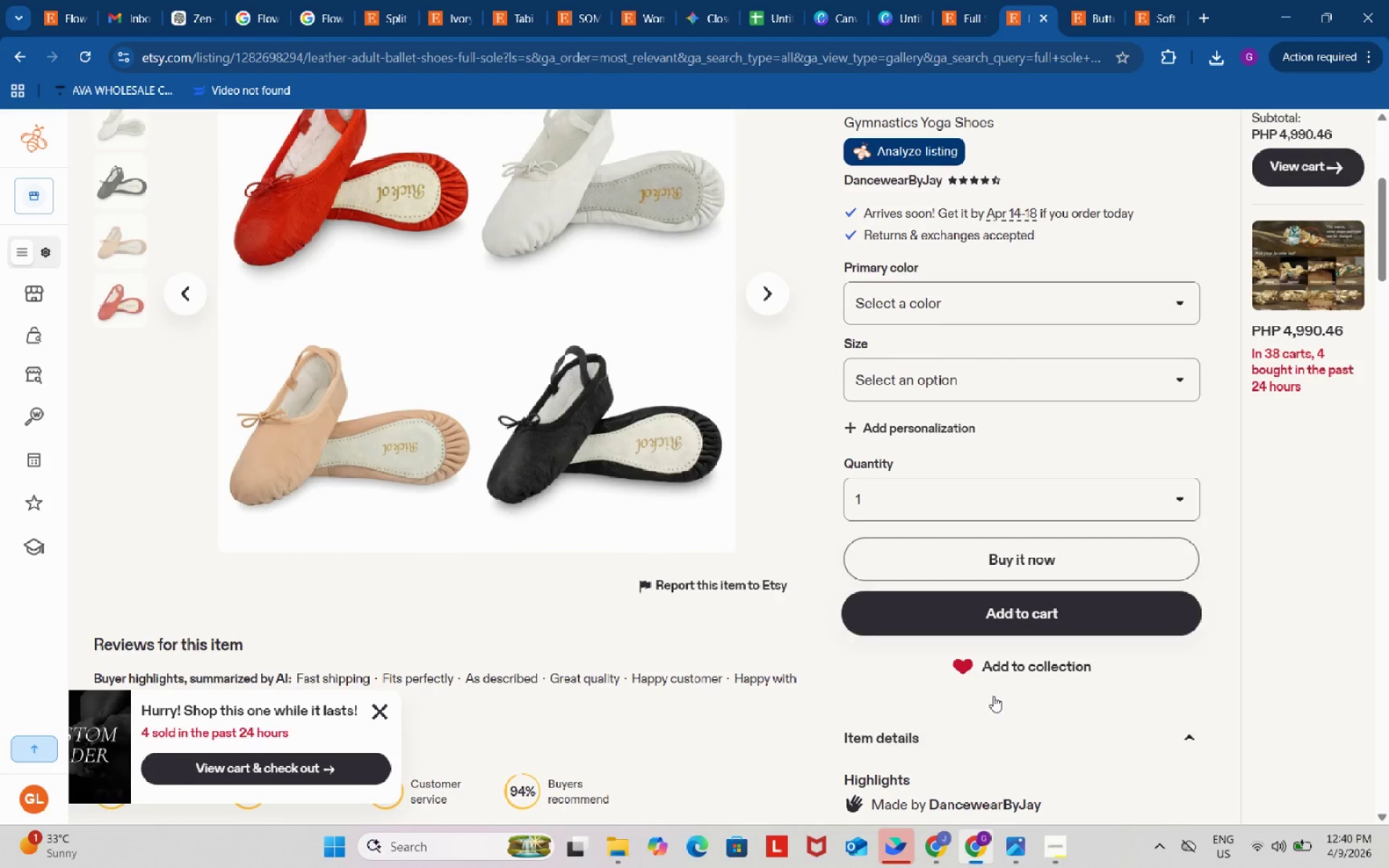 
scroll: coordinate [981, 746], scroll_direction: down, amount: 3.0
 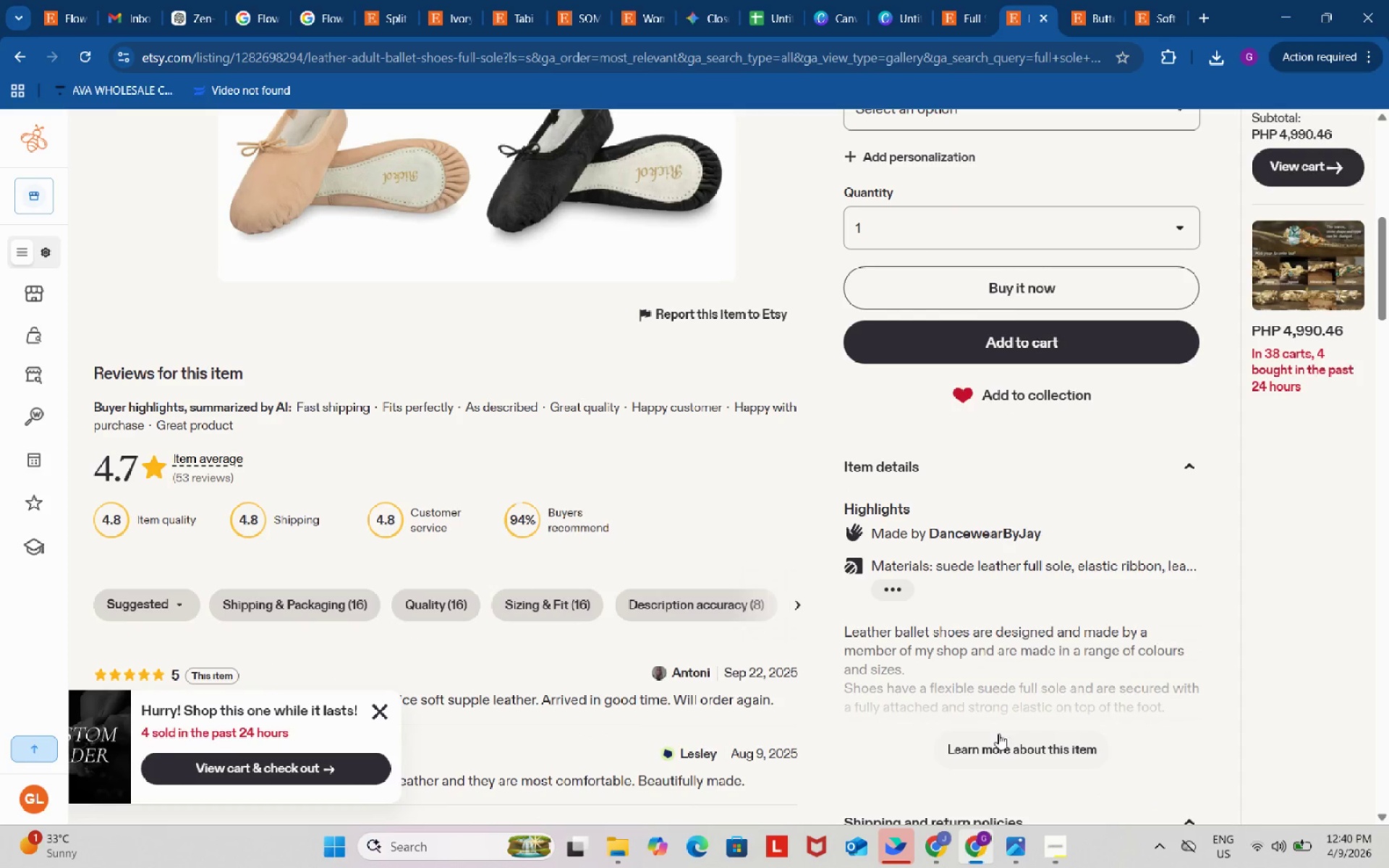 
left_click([1003, 748])
 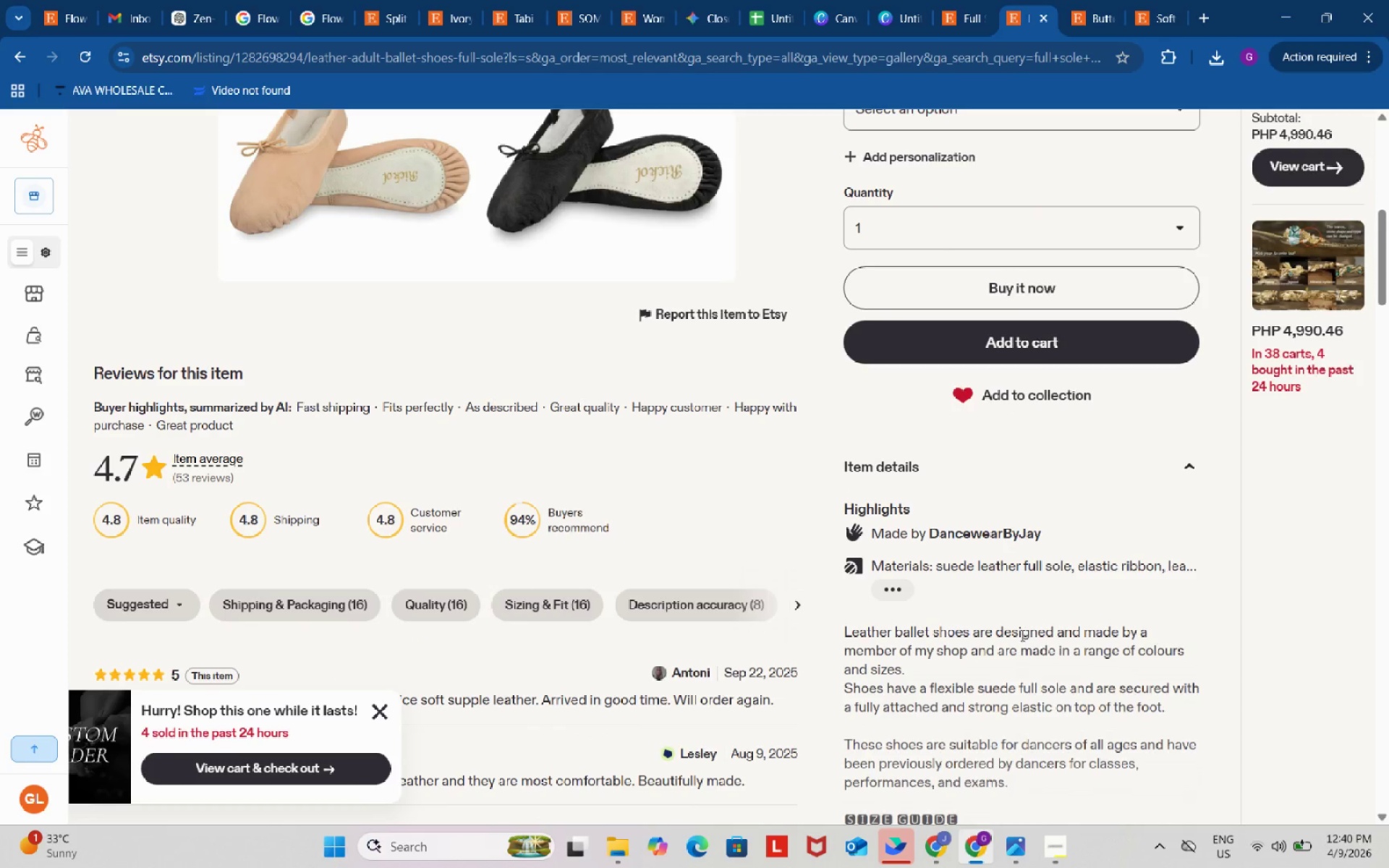 
scroll: coordinate [1021, 635], scroll_direction: down, amount: 4.0
 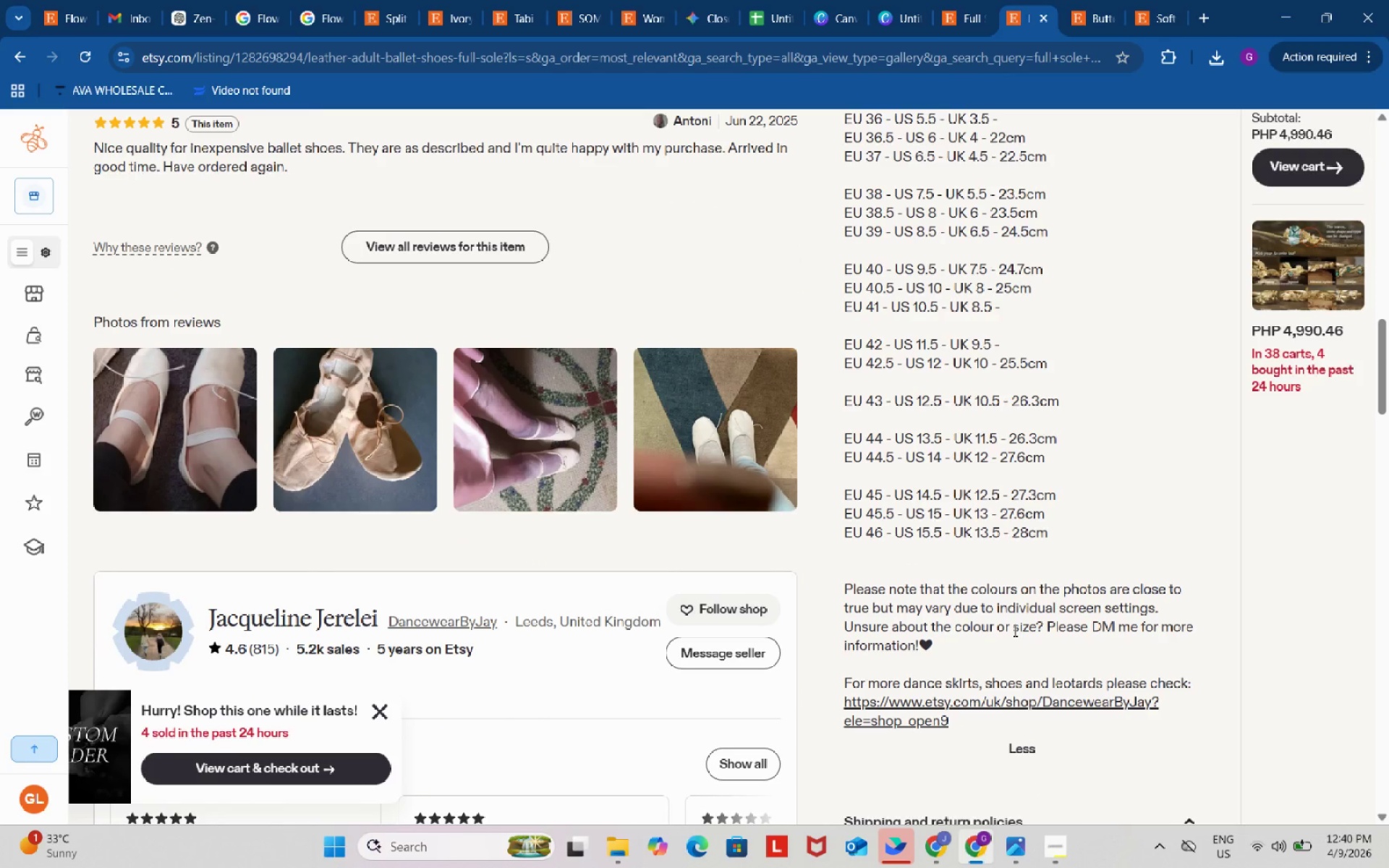 
wait(5.27)
 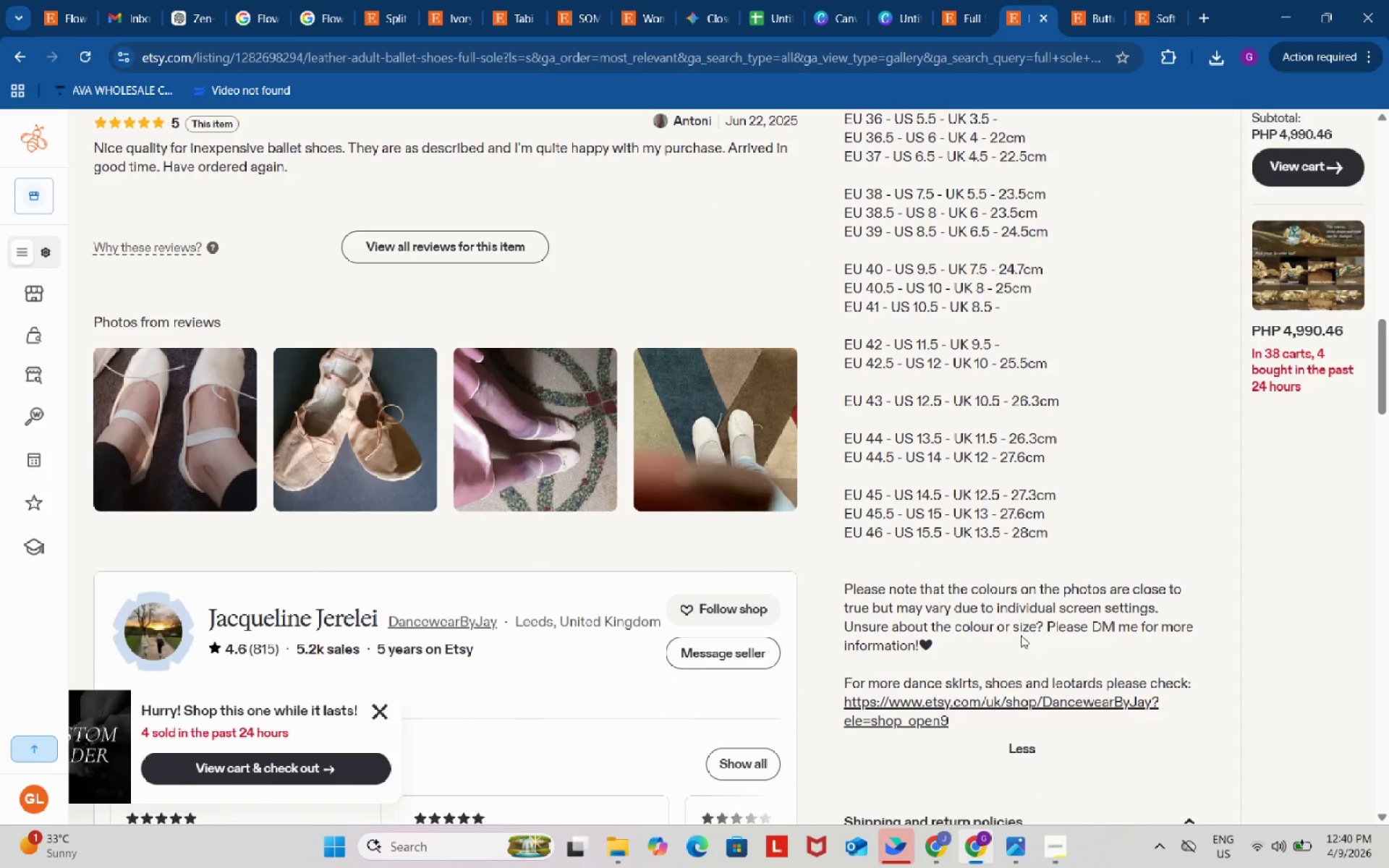 
left_click([771, 0])
 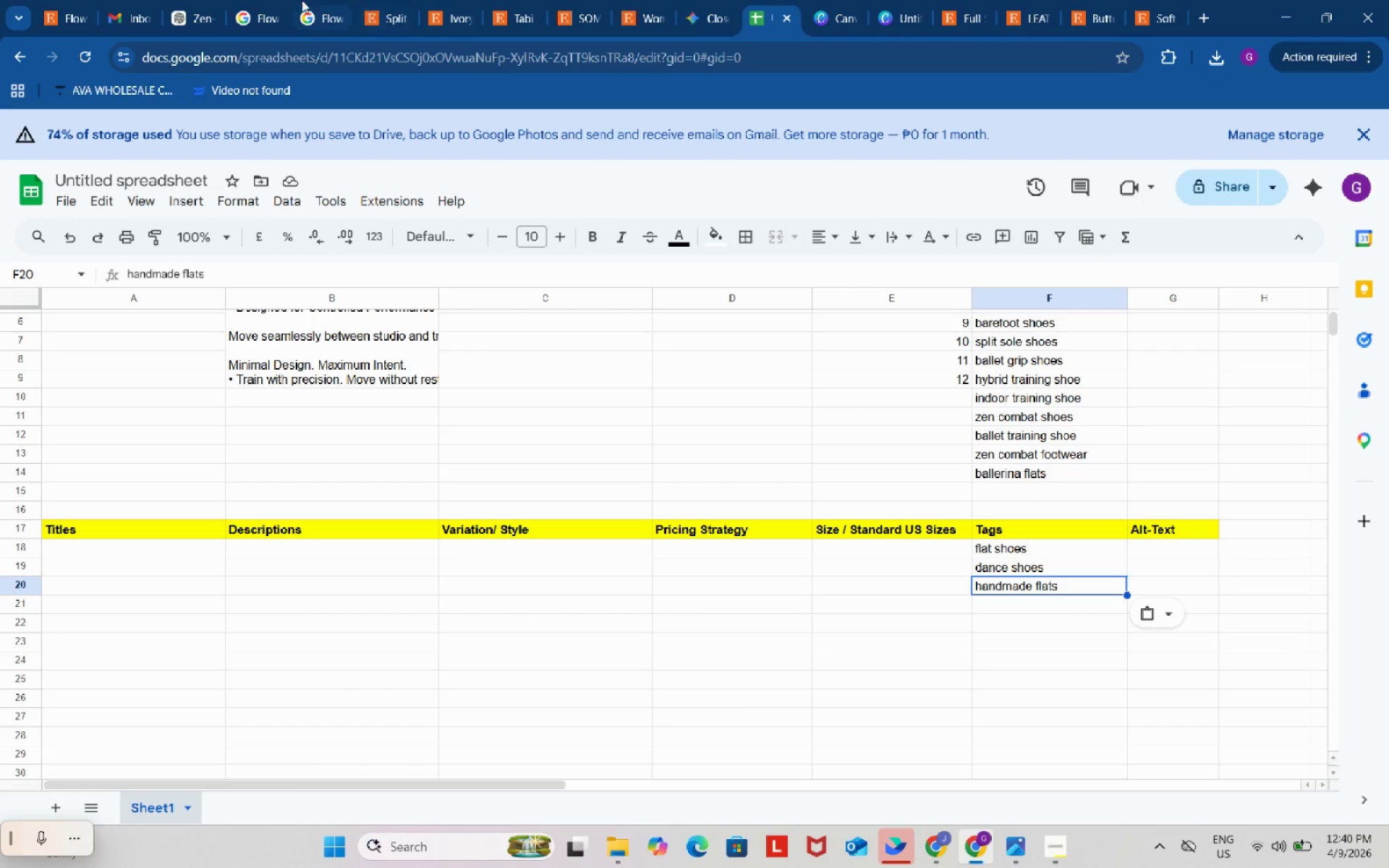 
left_click([213, 0])
 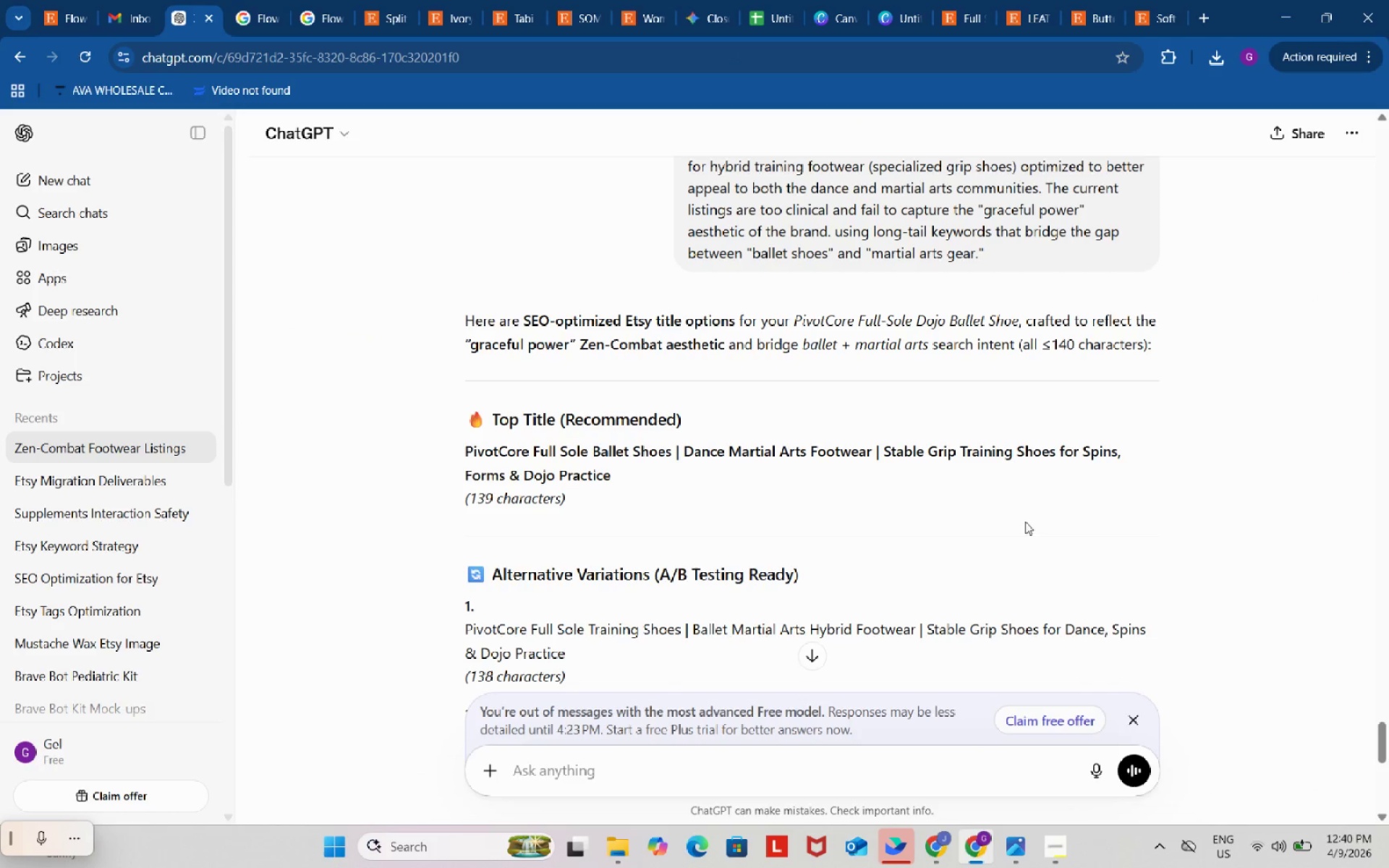 
scroll: coordinate [995, 569], scroll_direction: down, amount: 3.0
 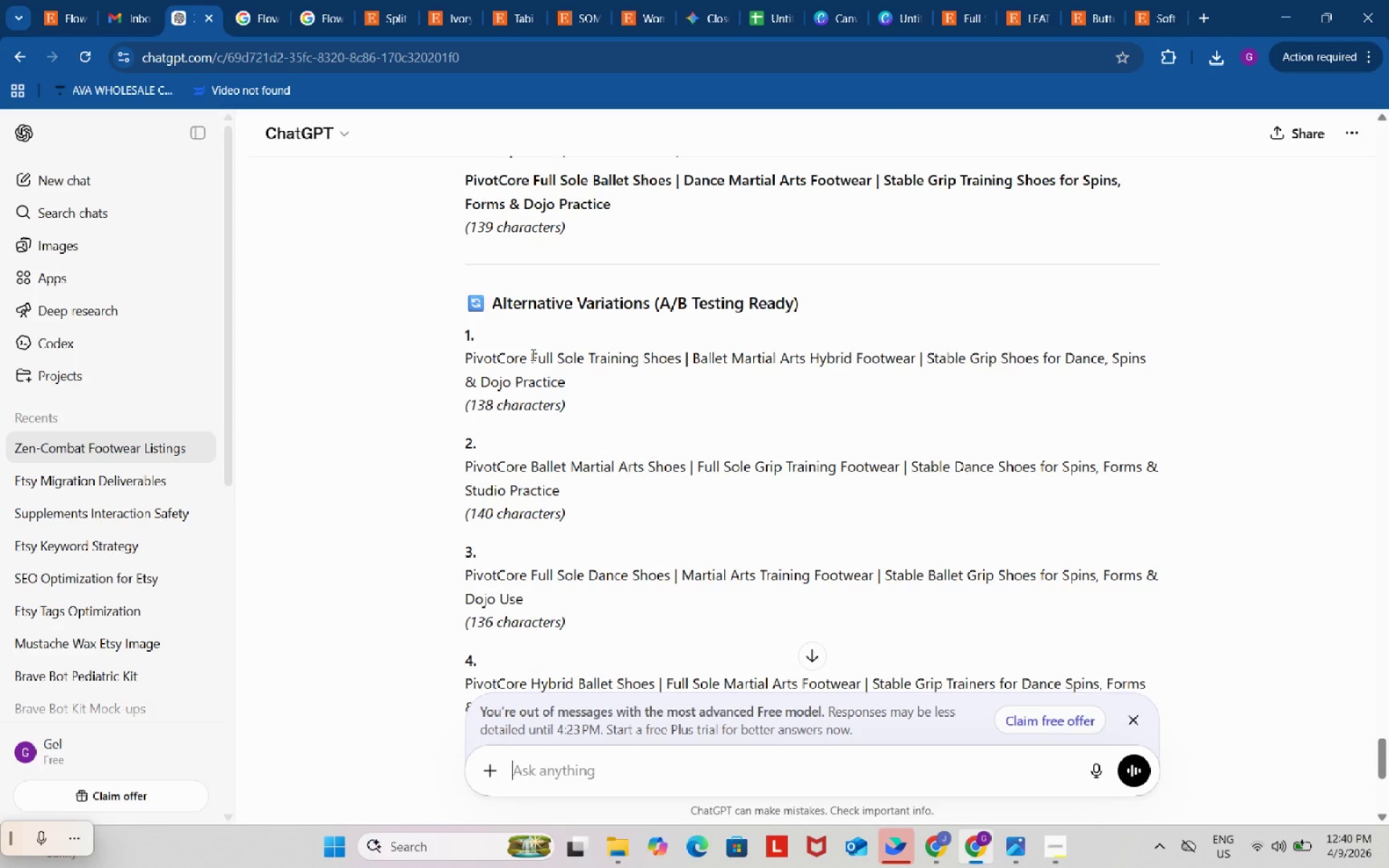 
wait(10.11)
 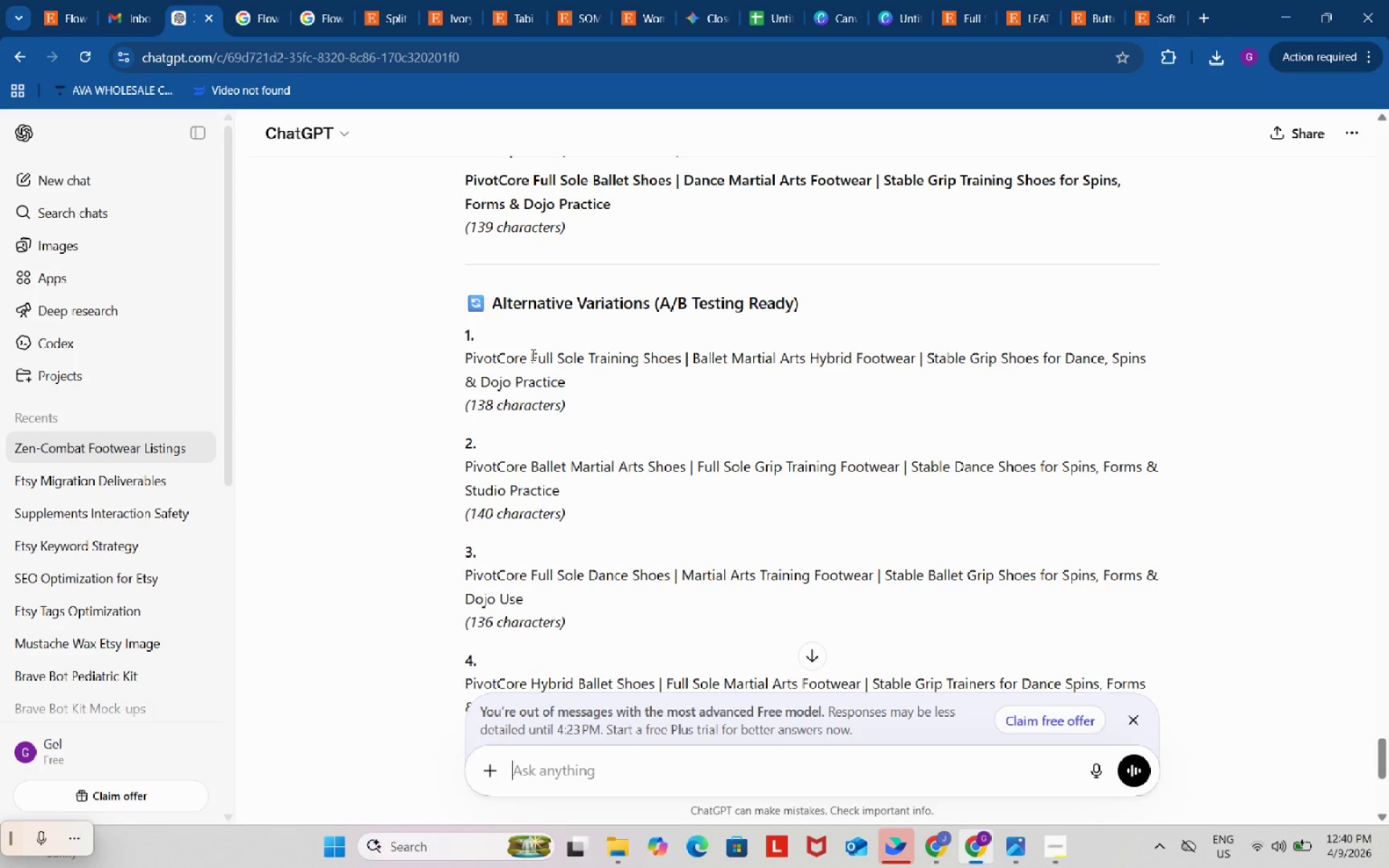 
left_click_drag(start_coordinate=[534, 571], to_coordinate=[689, 577])
 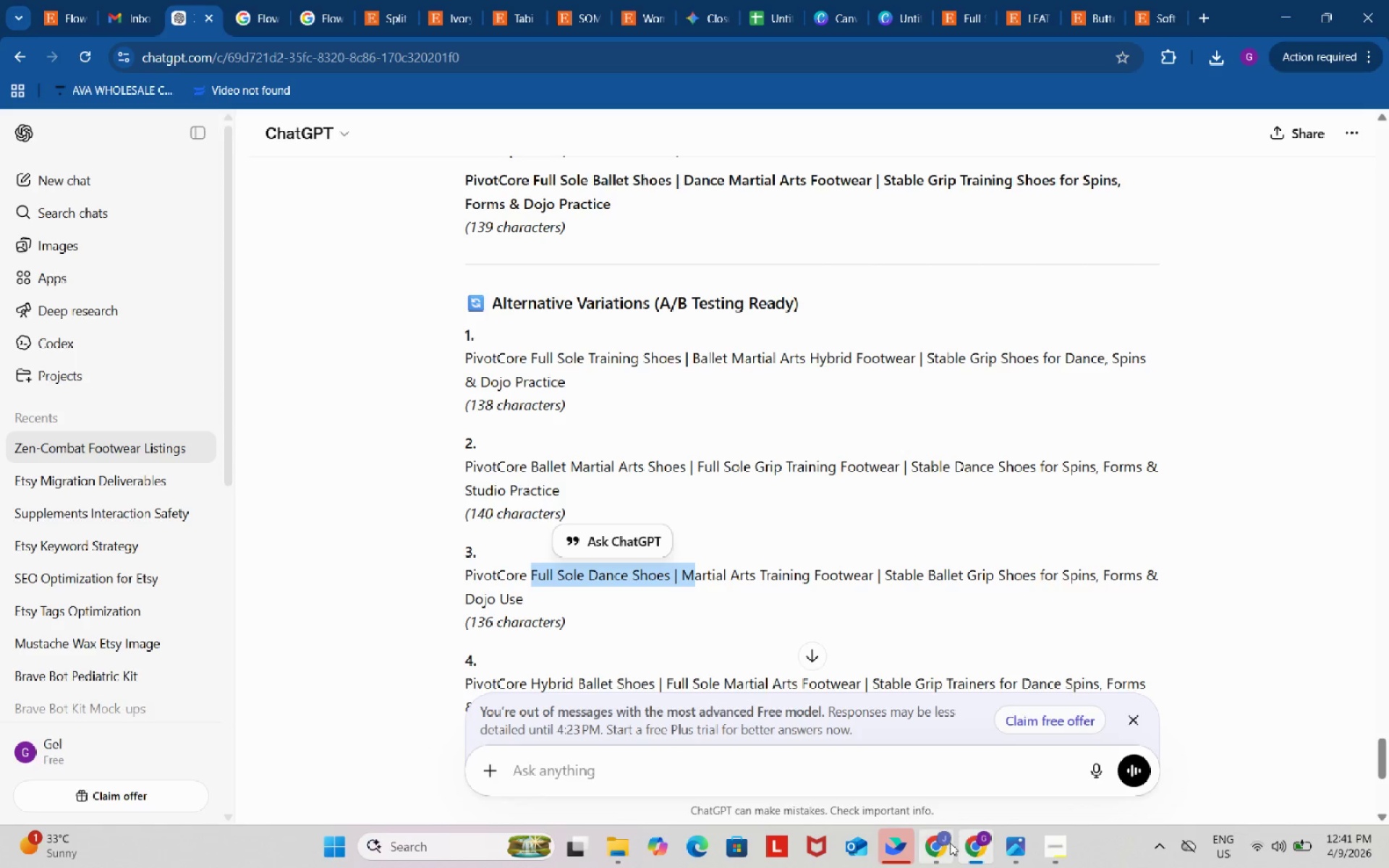 
left_click([950, 845])
 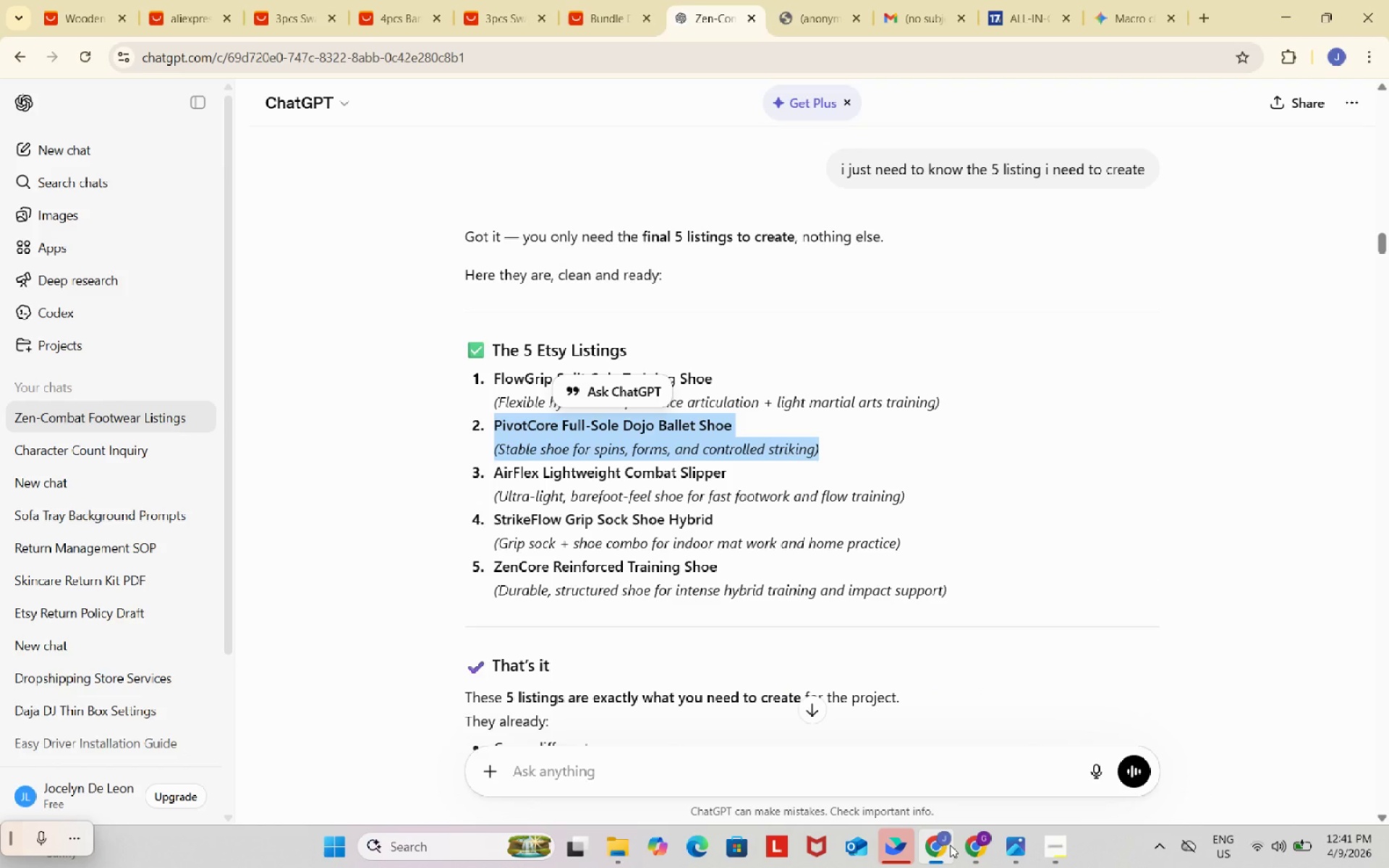 
left_click([978, 841])
 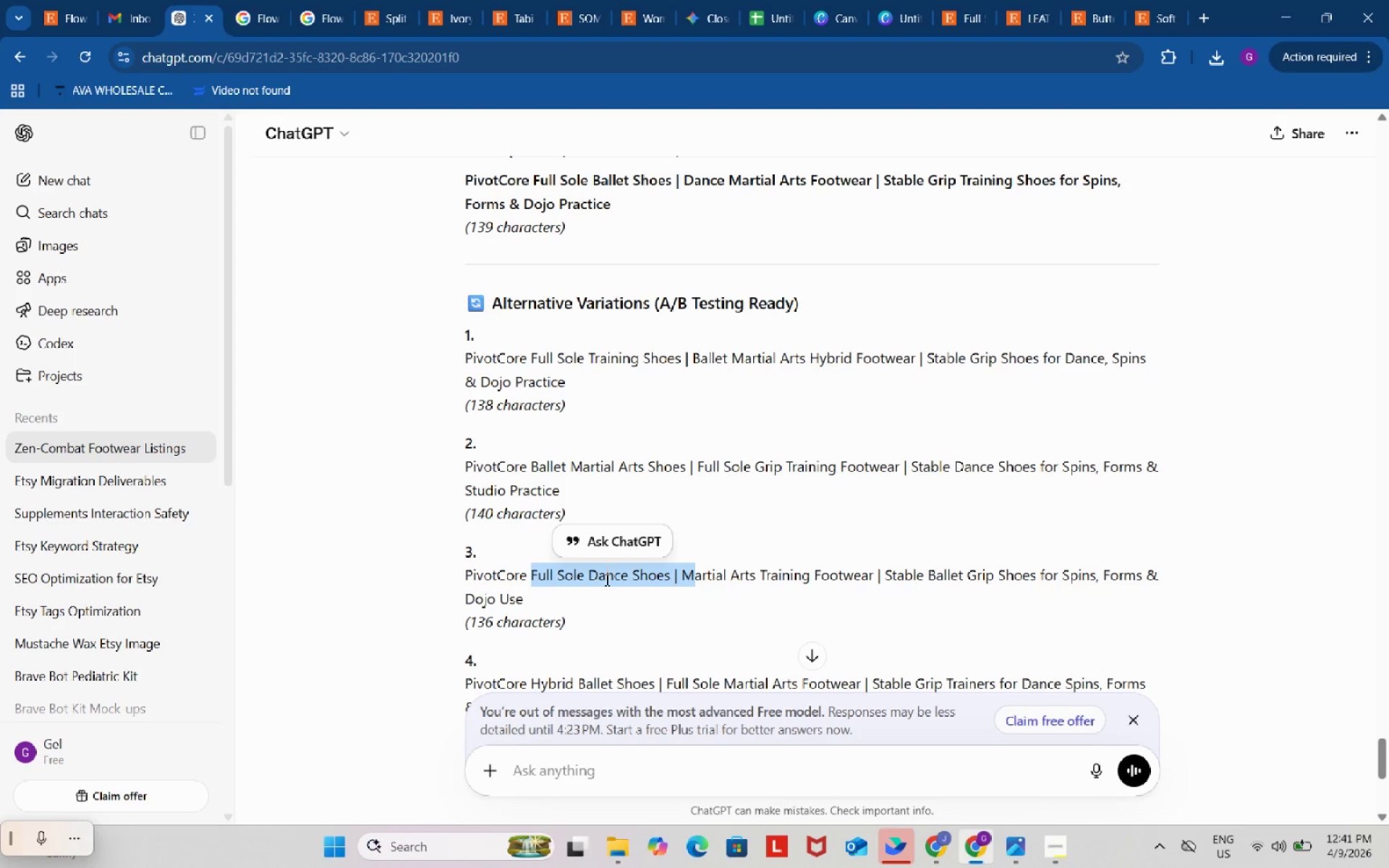 
left_click([606, 613])
 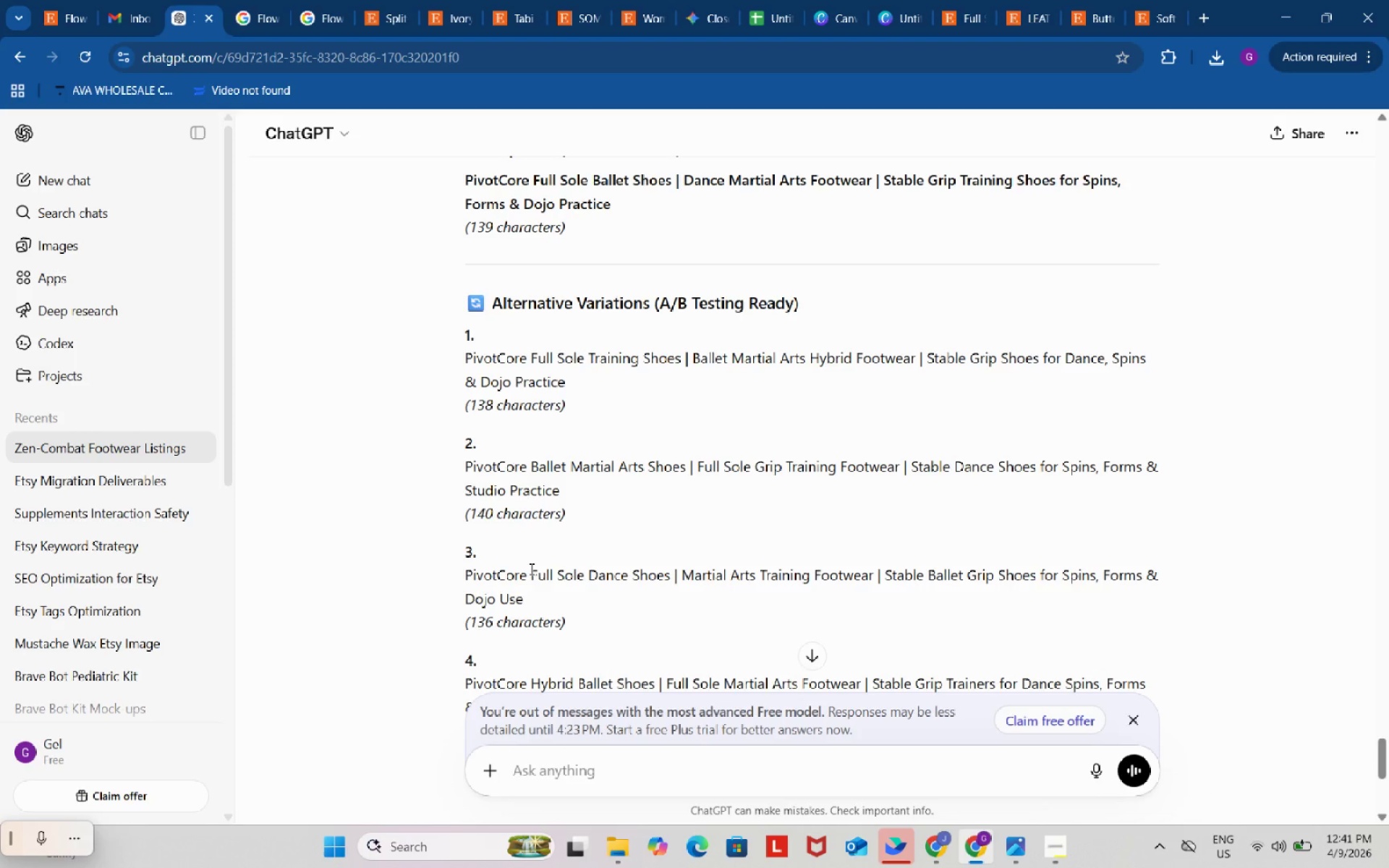 
left_click_drag(start_coordinate=[530, 569], to_coordinate=[678, 596])
 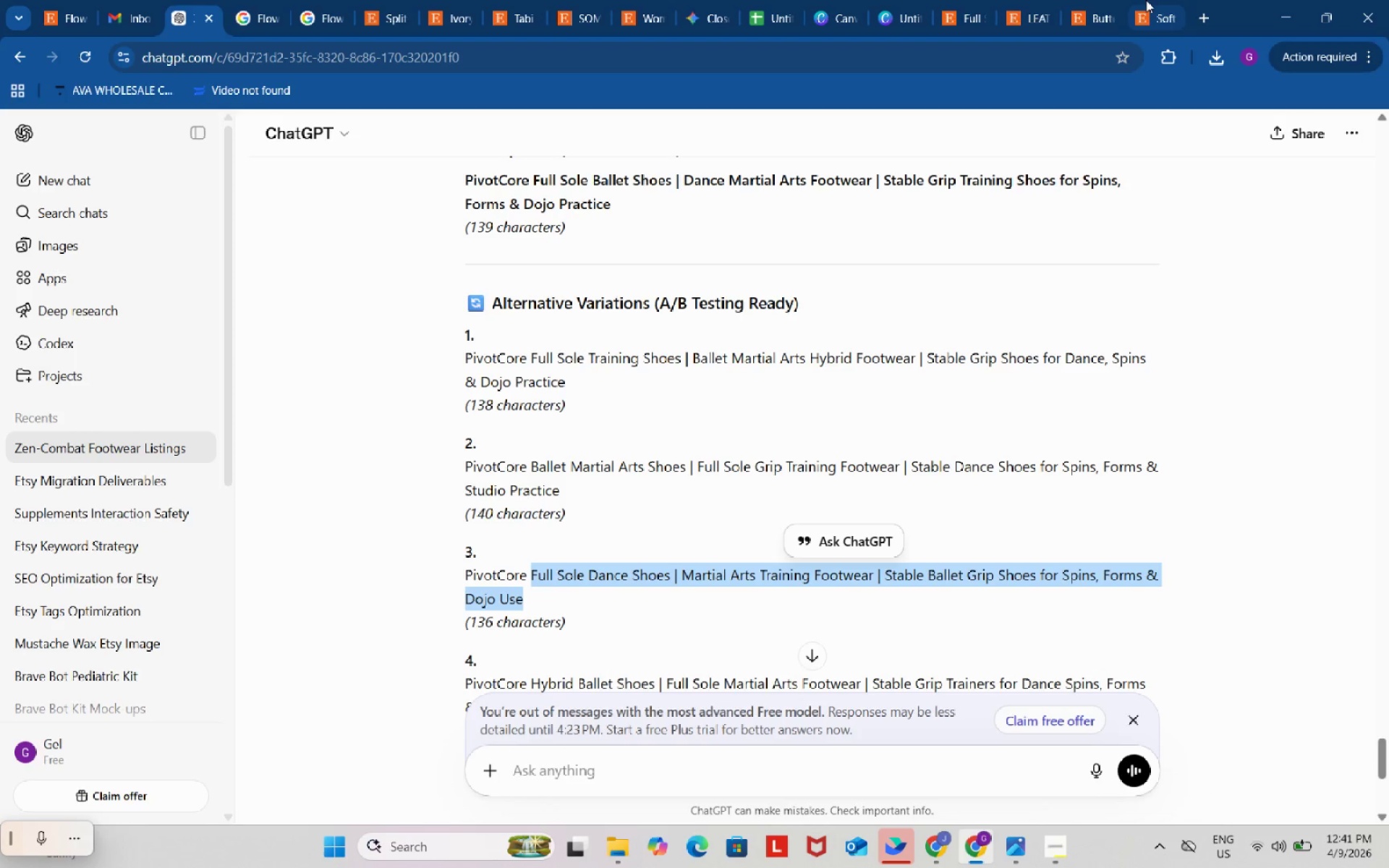 
key(Control+ControlLeft)
 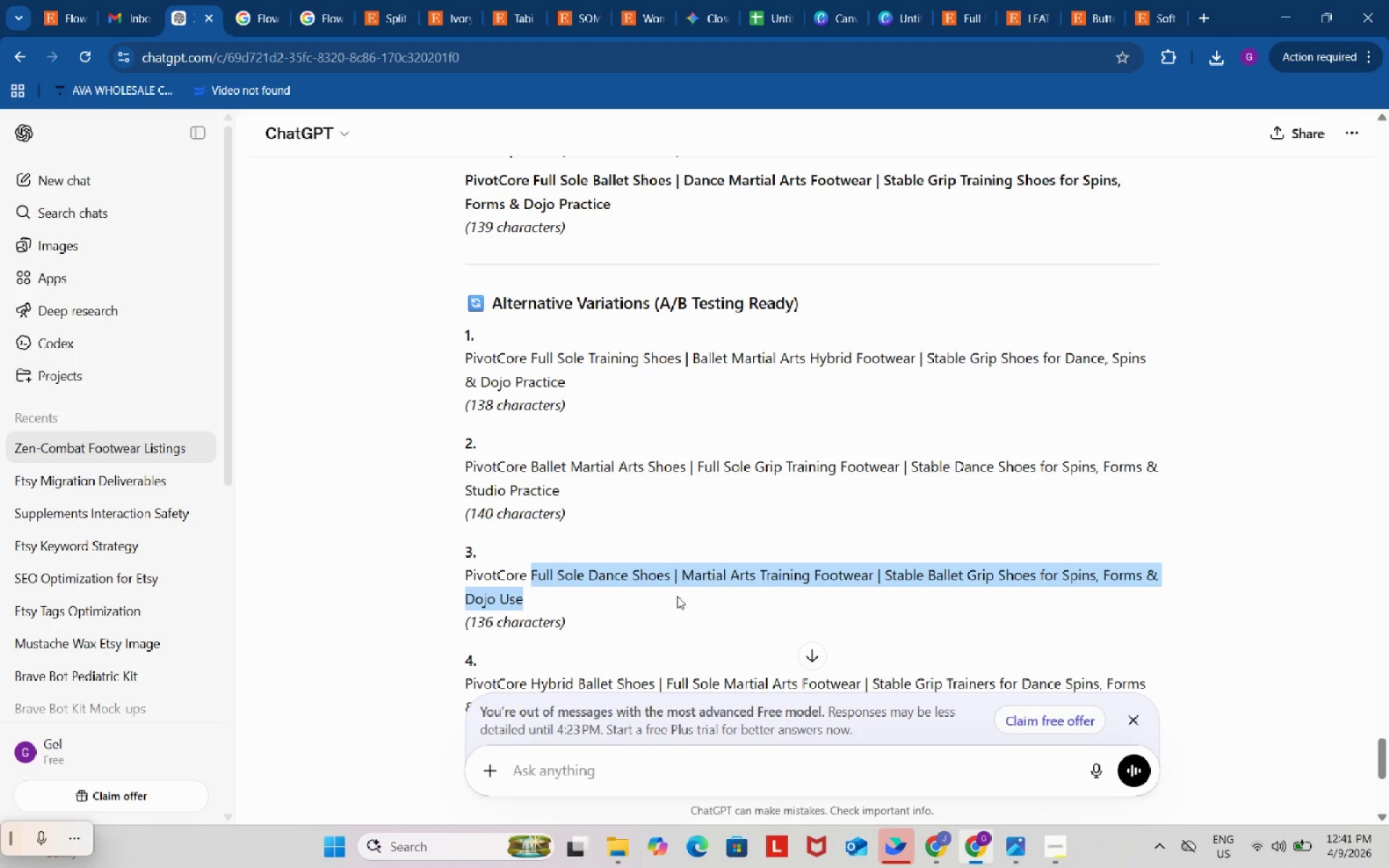 
key(Control+C)
 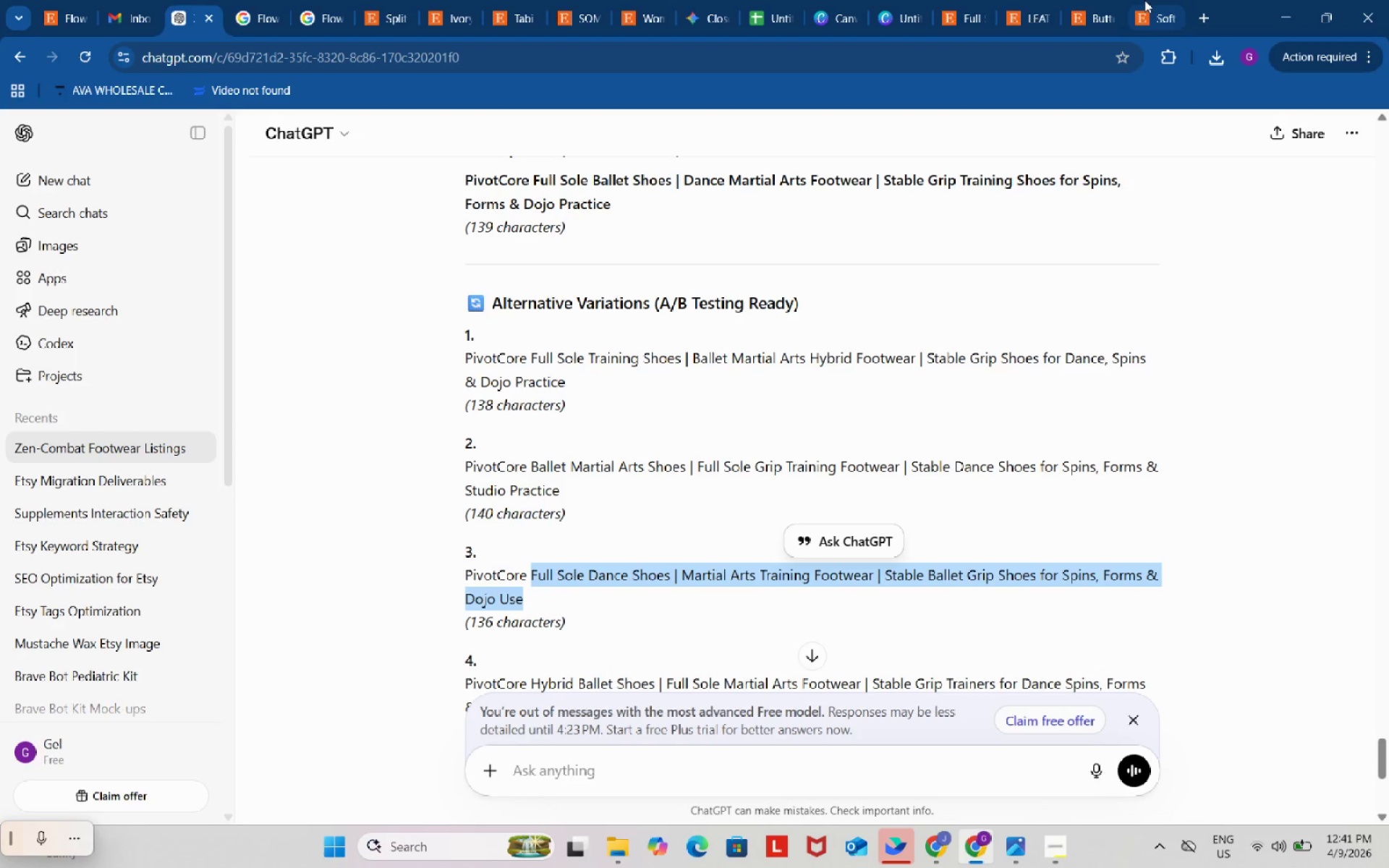 
left_click([1147, 0])
 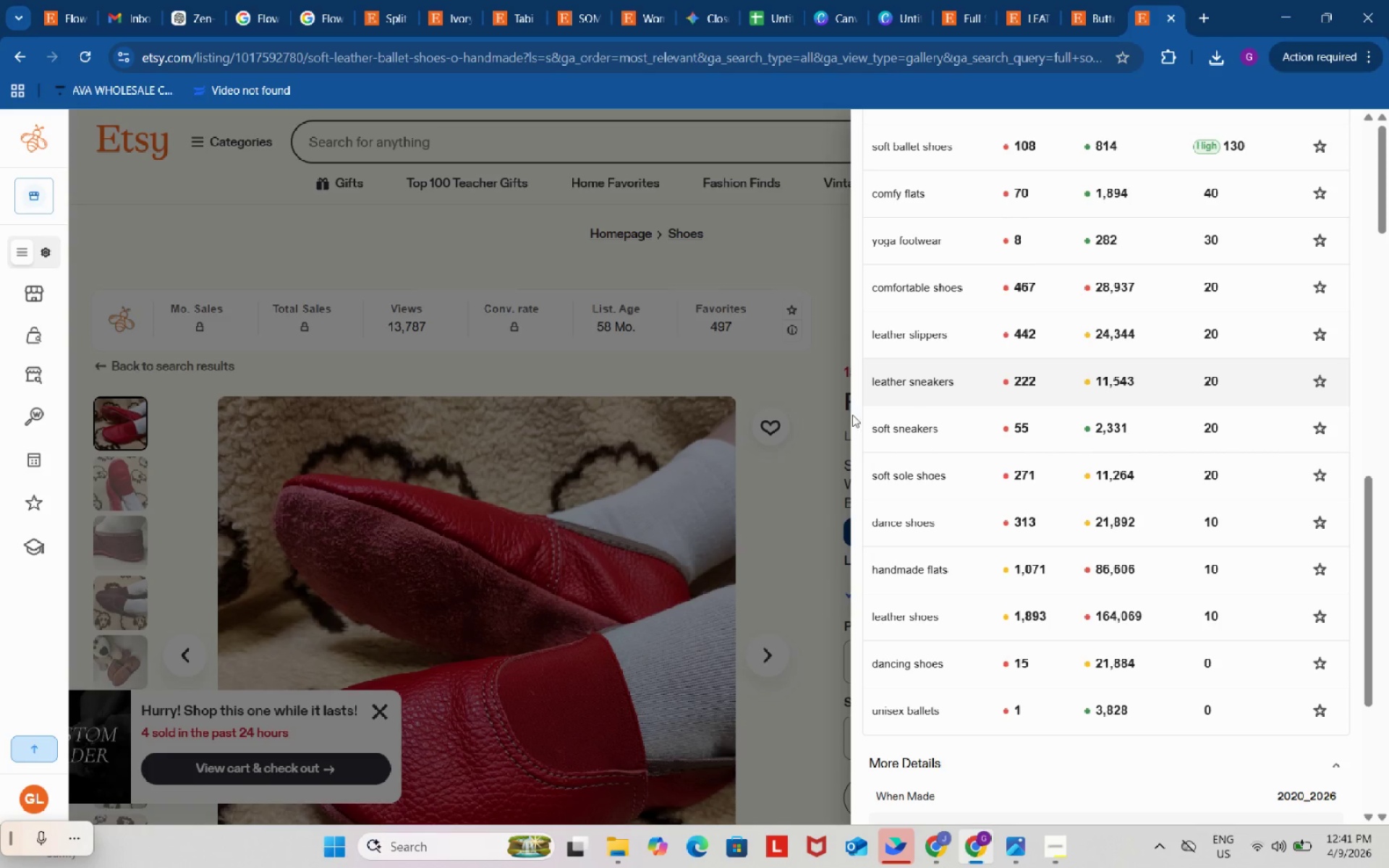 
left_click([821, 417])
 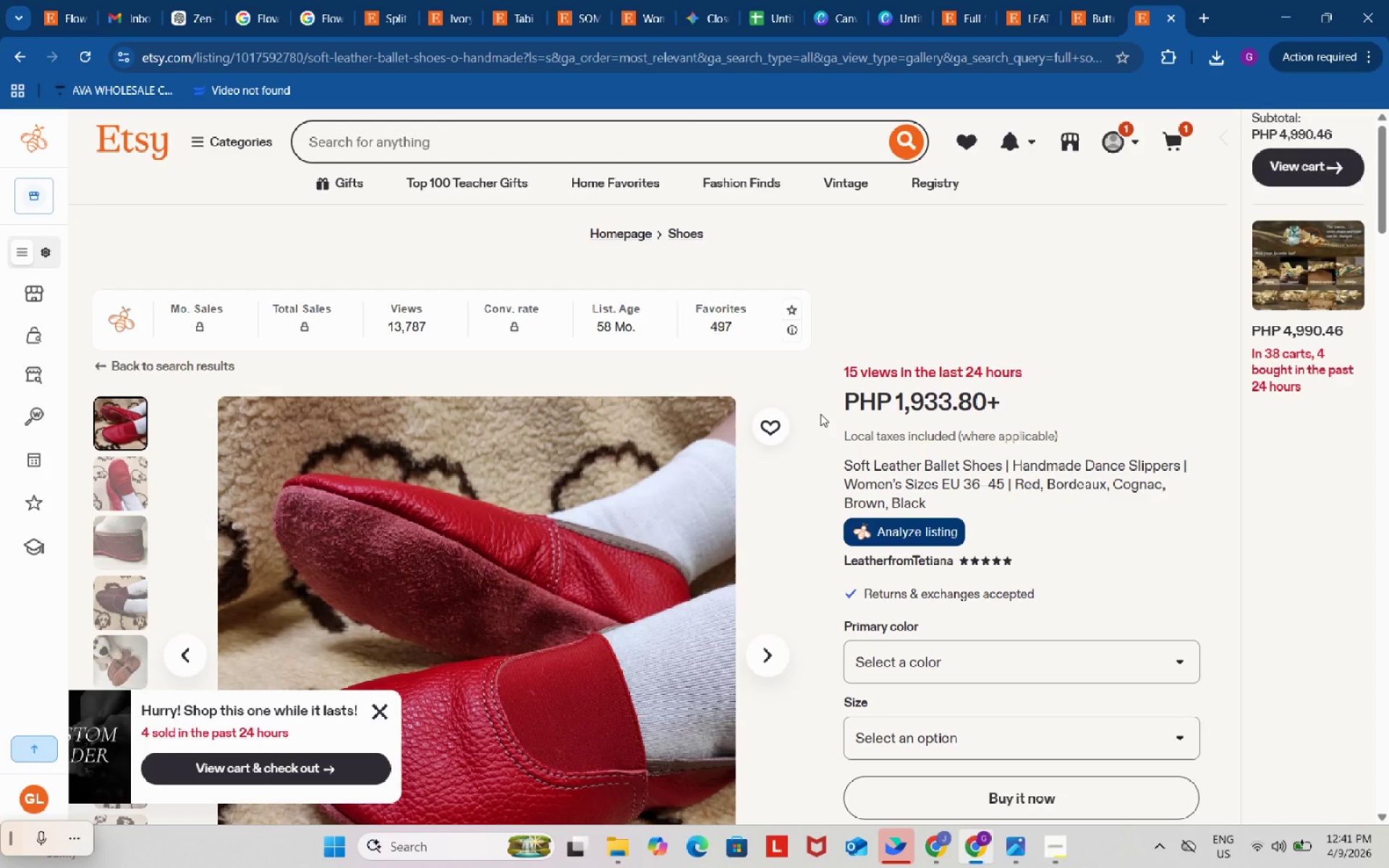 
left_click([1079, 0])
 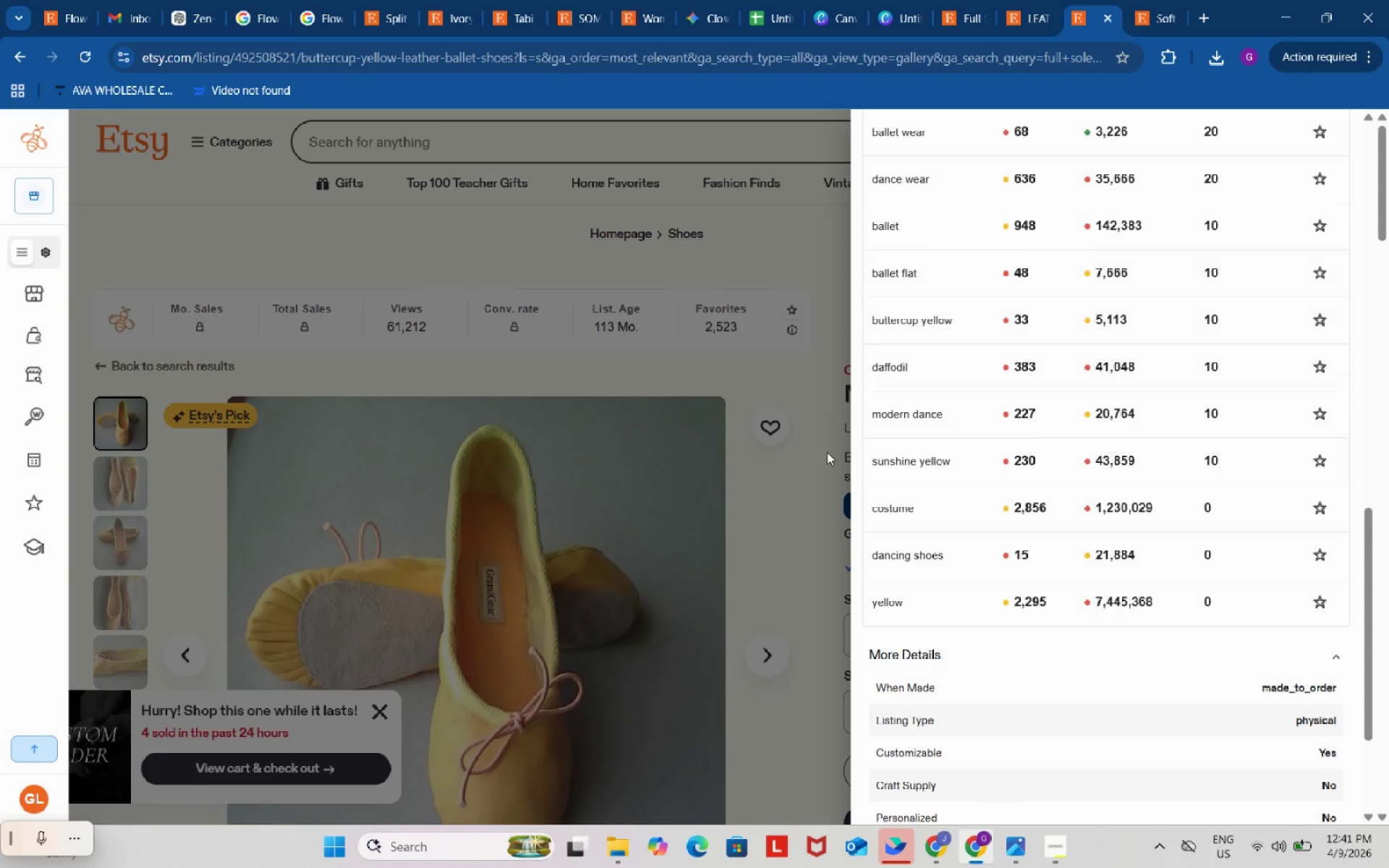 
left_click([795, 491])
 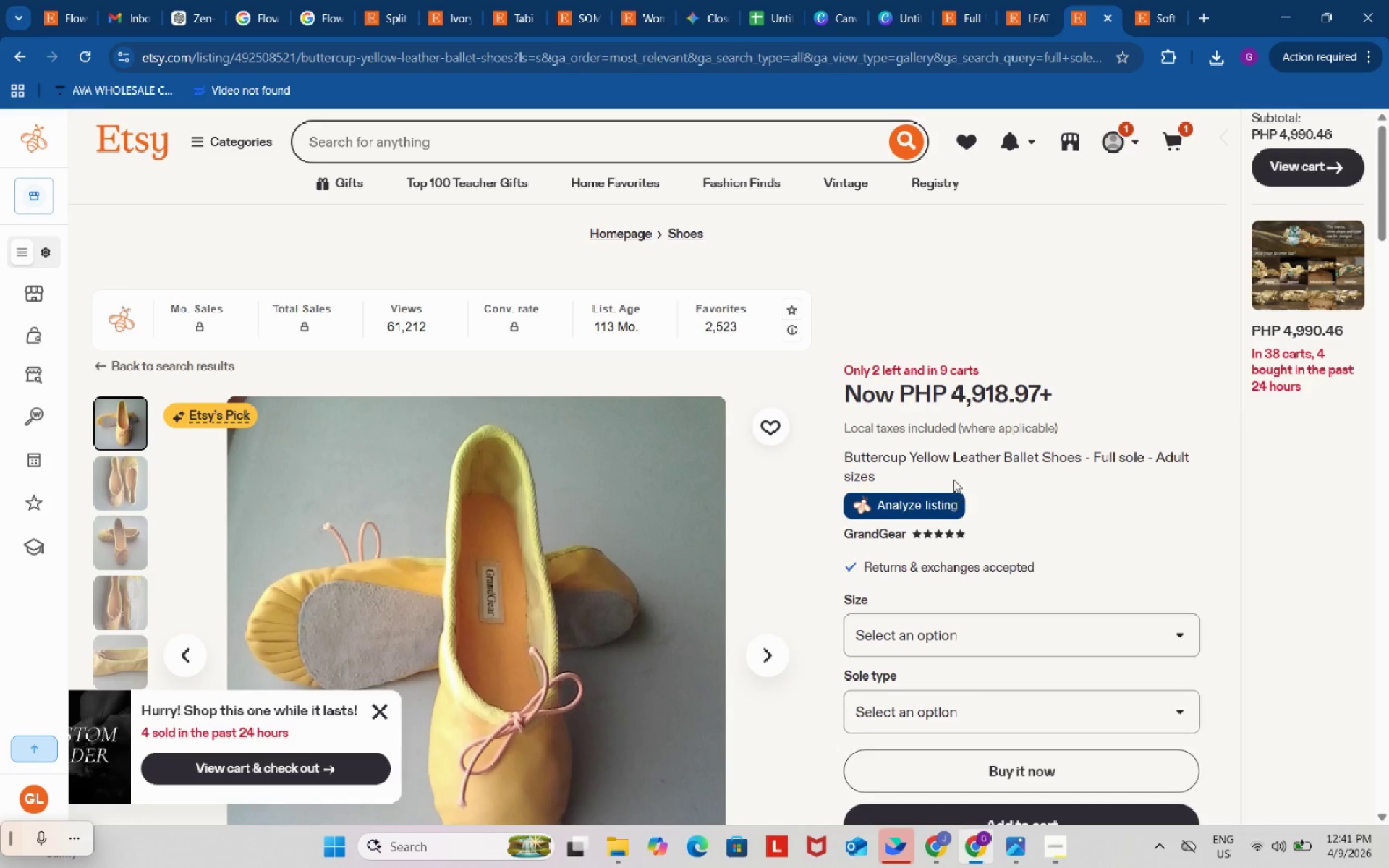 
left_click([1029, 0])
 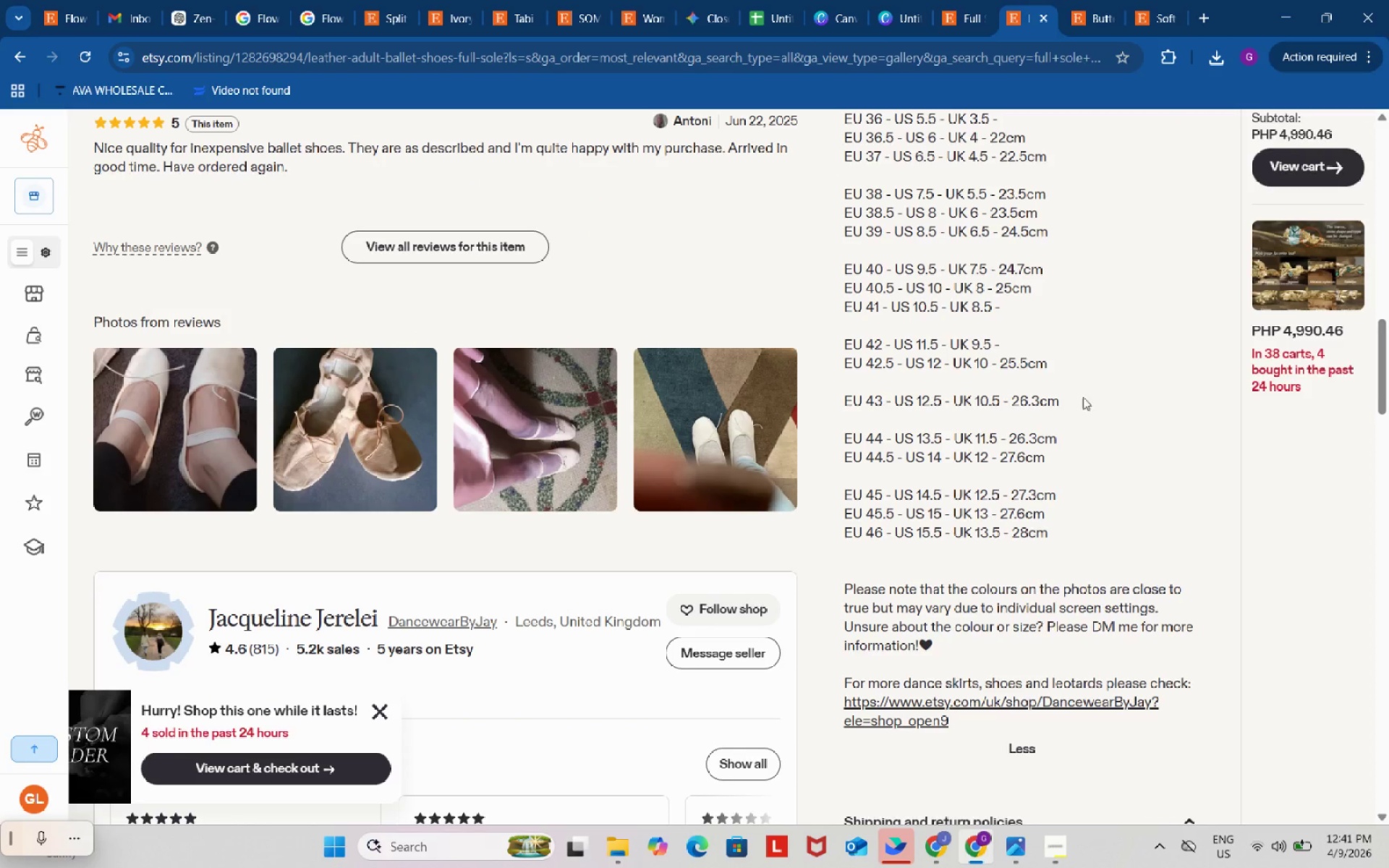 
scroll: coordinate [1080, 461], scroll_direction: up, amount: 18.0
 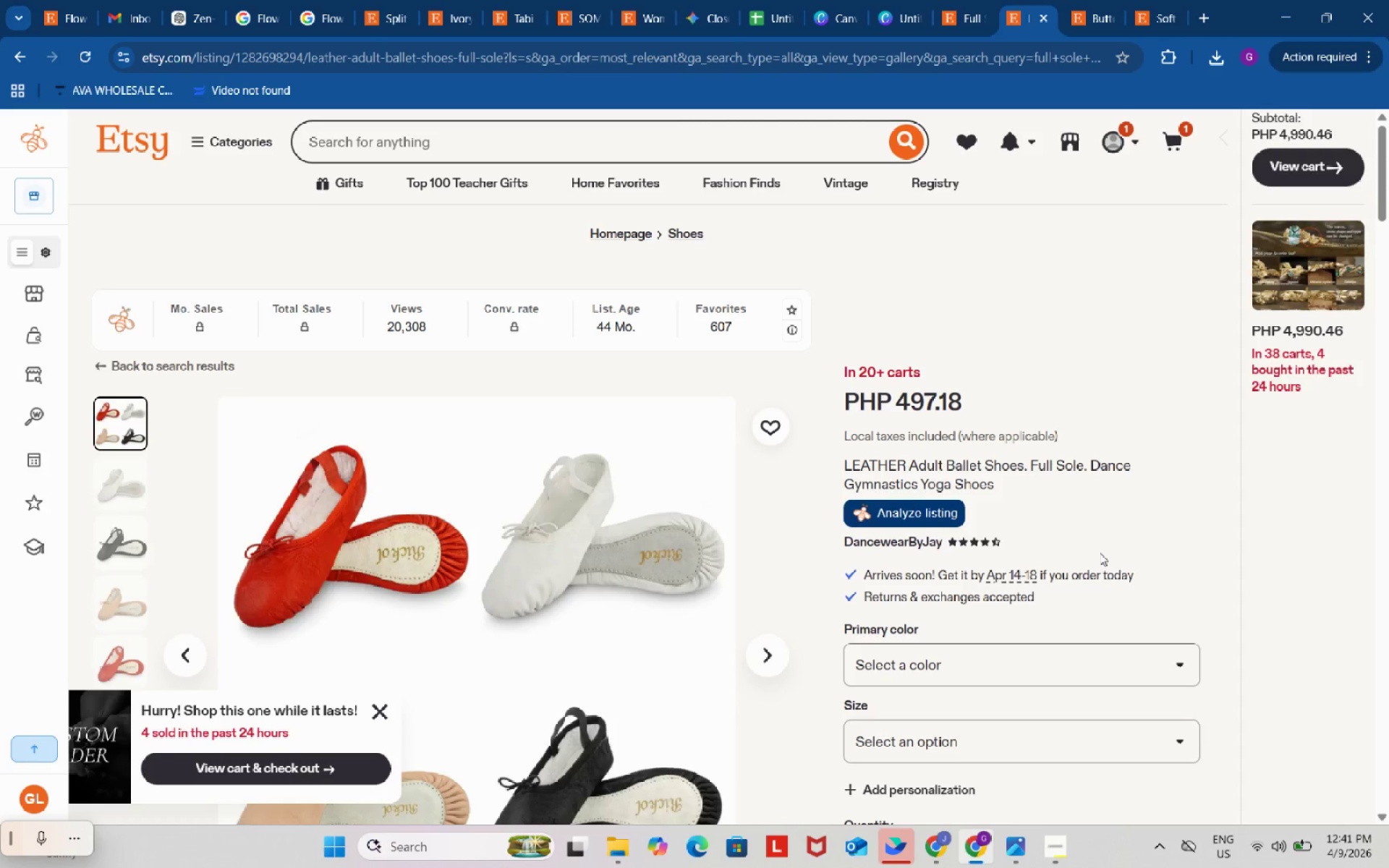 
wait(8.52)
 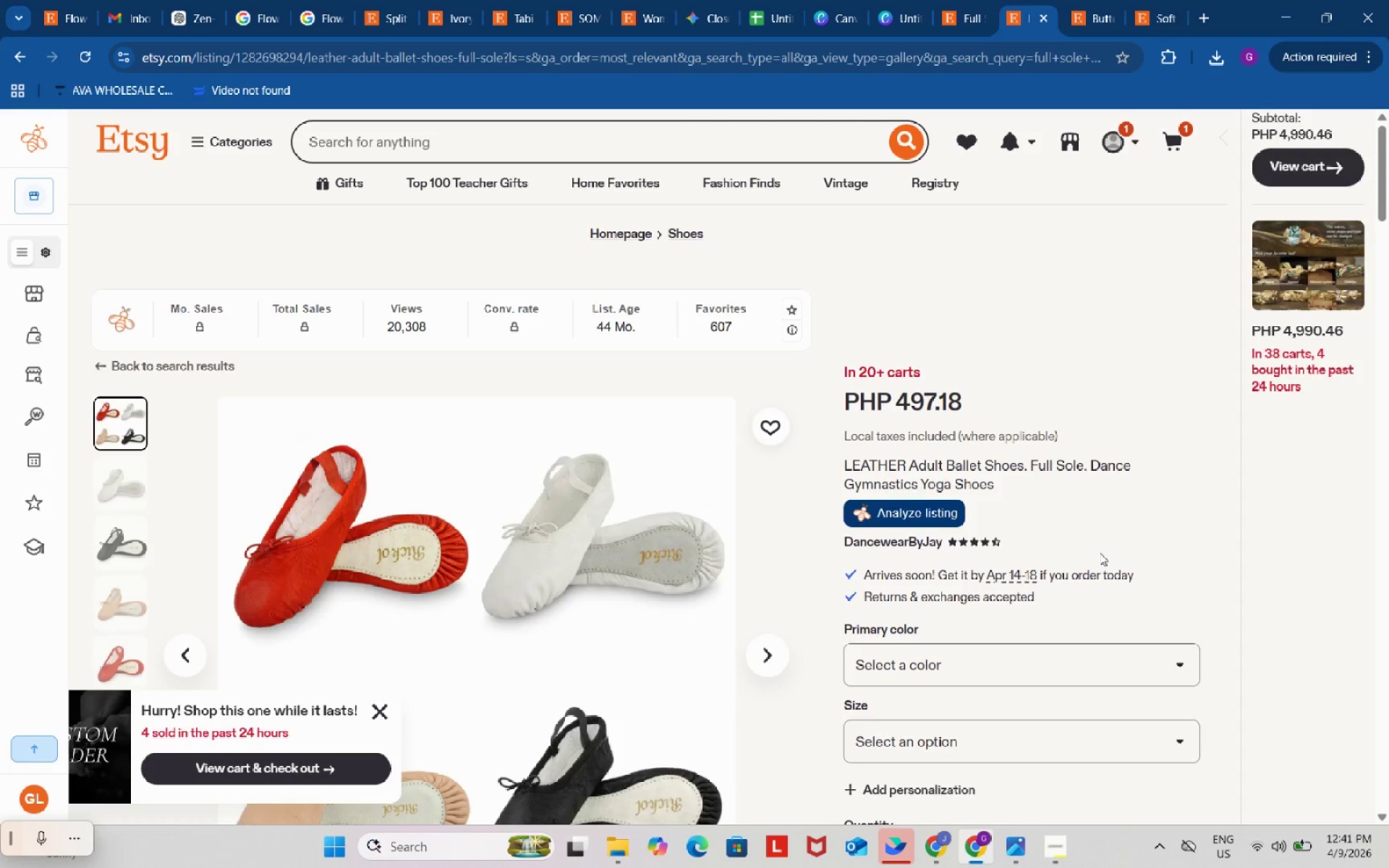 
left_click([770, 5])
 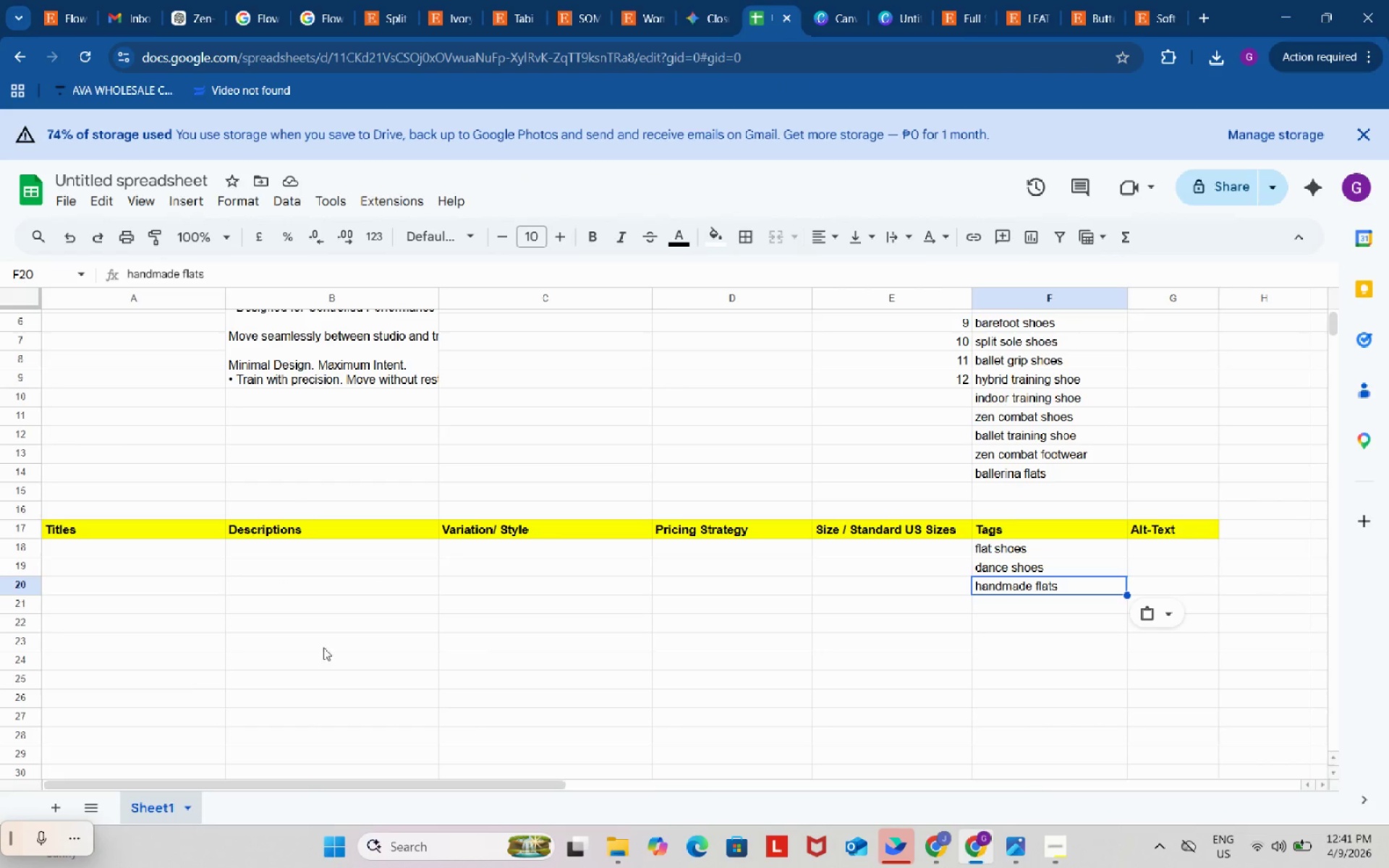 
left_click([322, 647])
 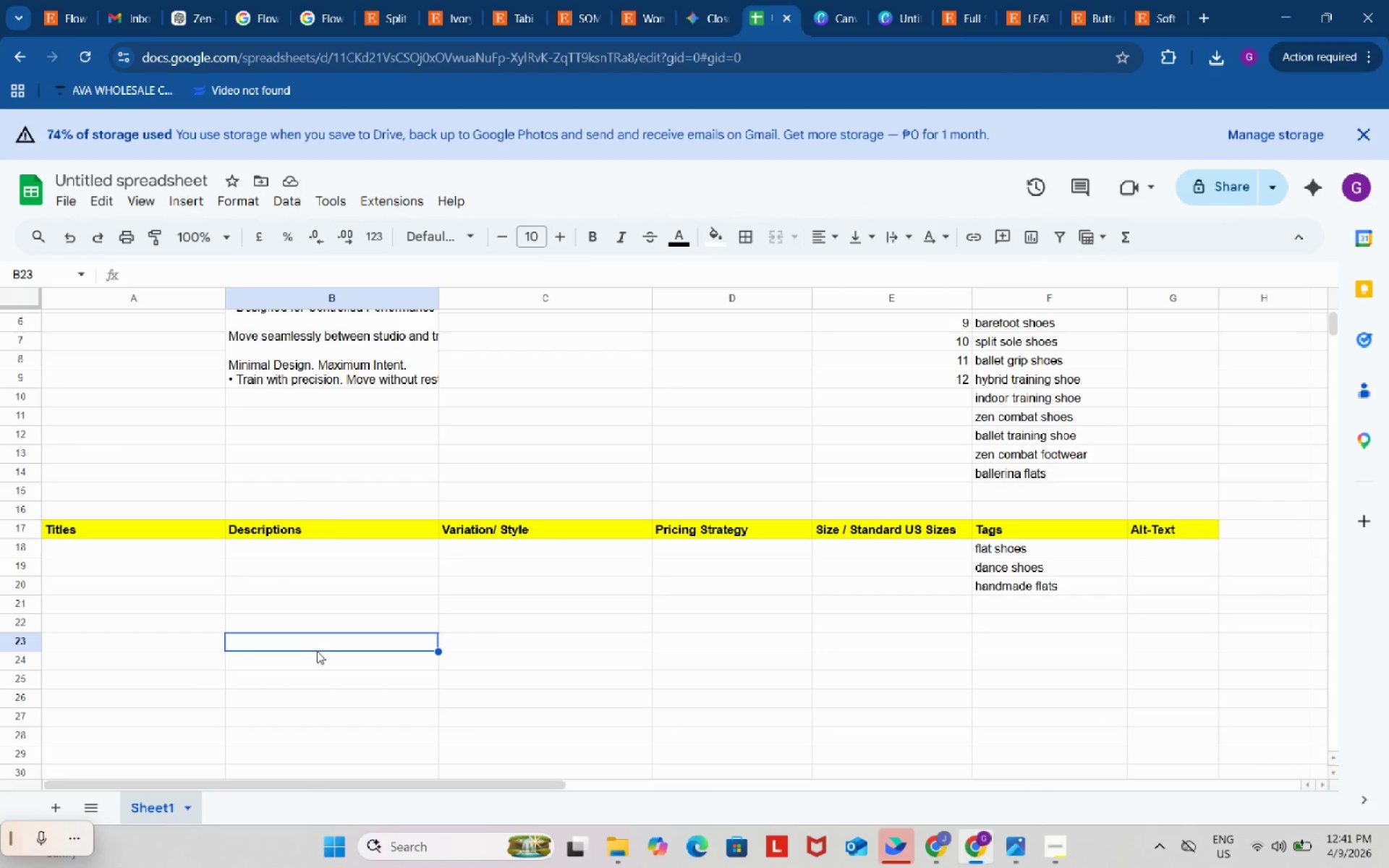 
key(Control+ControlLeft)
 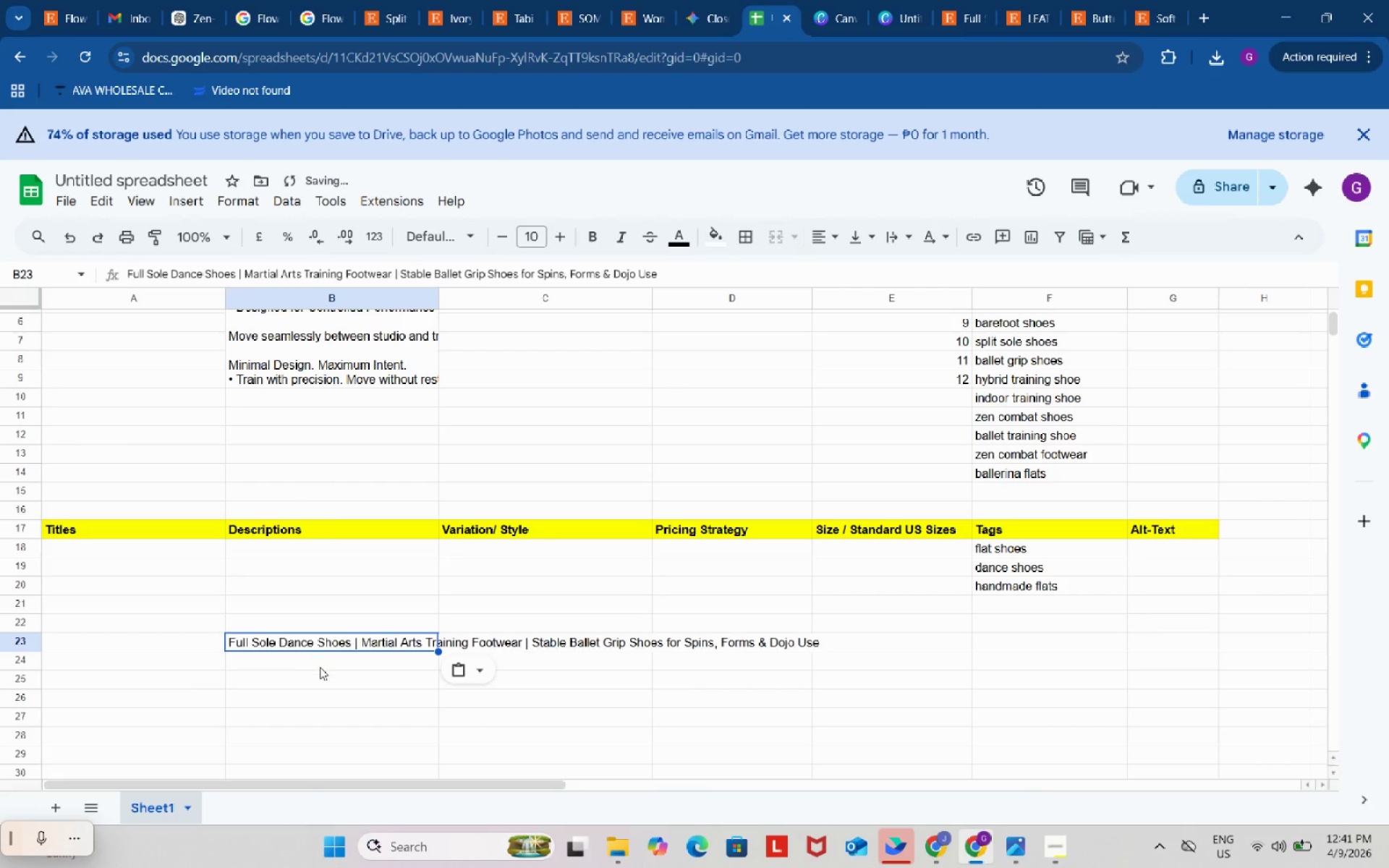 
key(Control+V)
 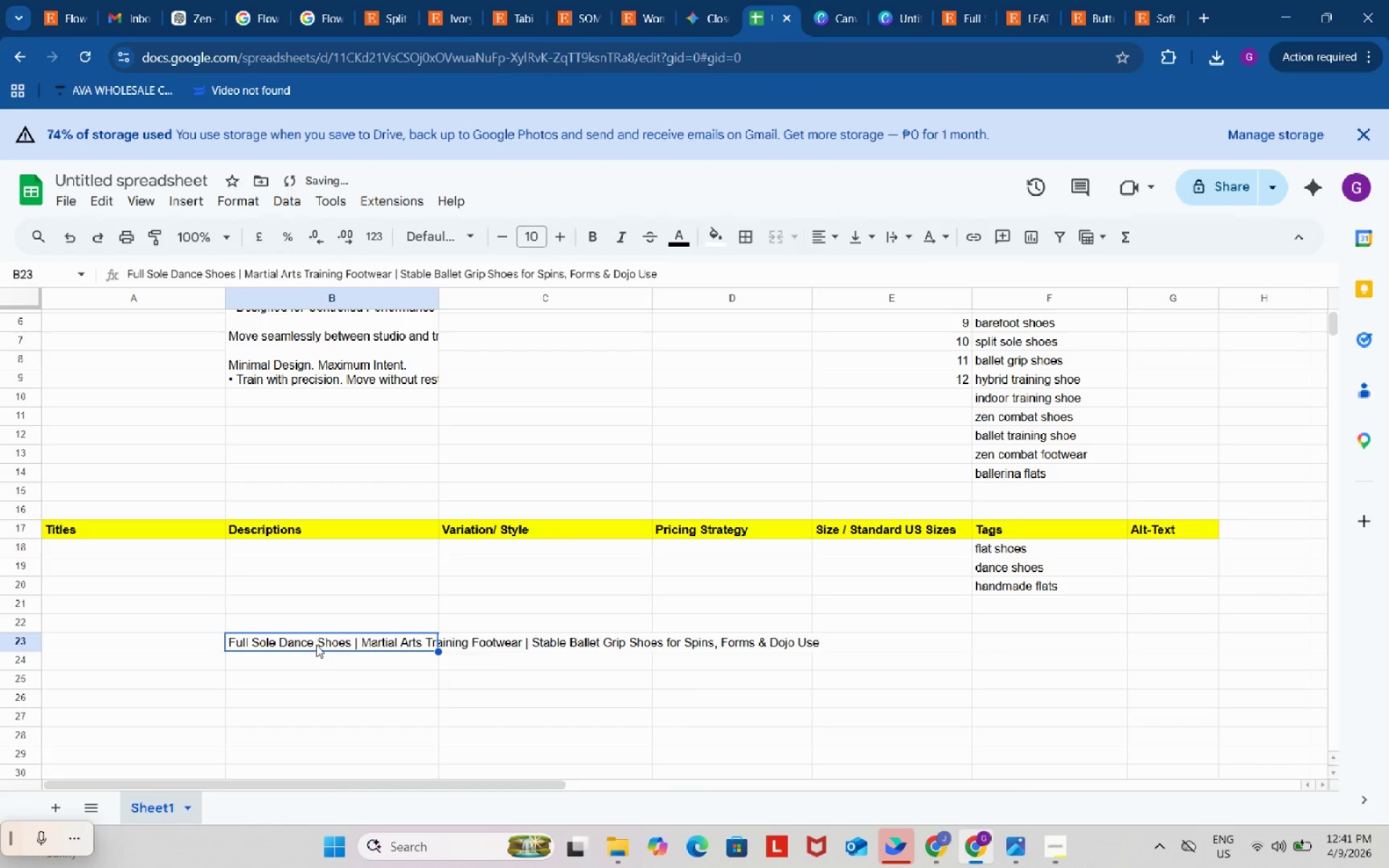 
double_click([316, 644])
 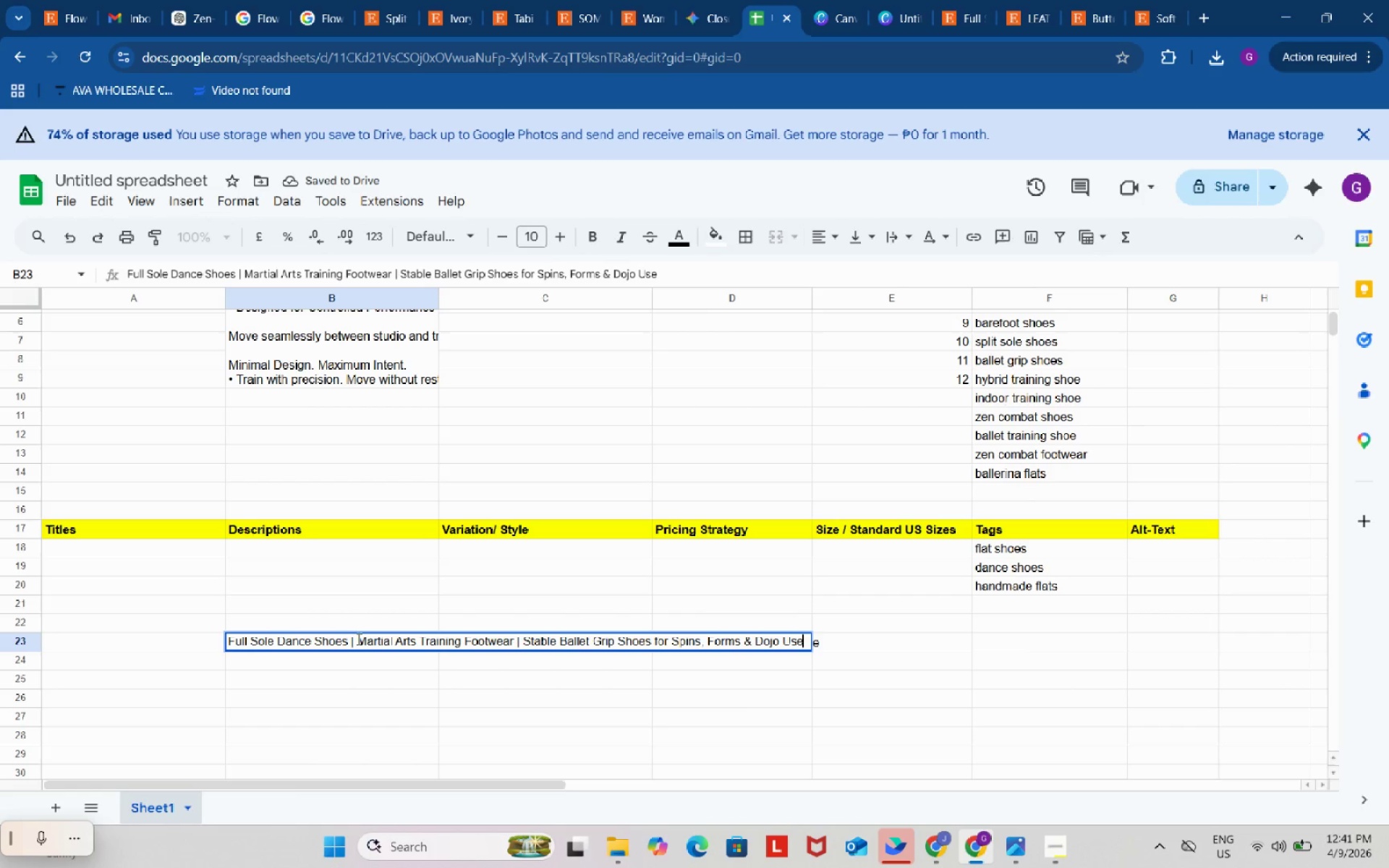 
left_click_drag(start_coordinate=[357, 639], to_coordinate=[520, 642])
 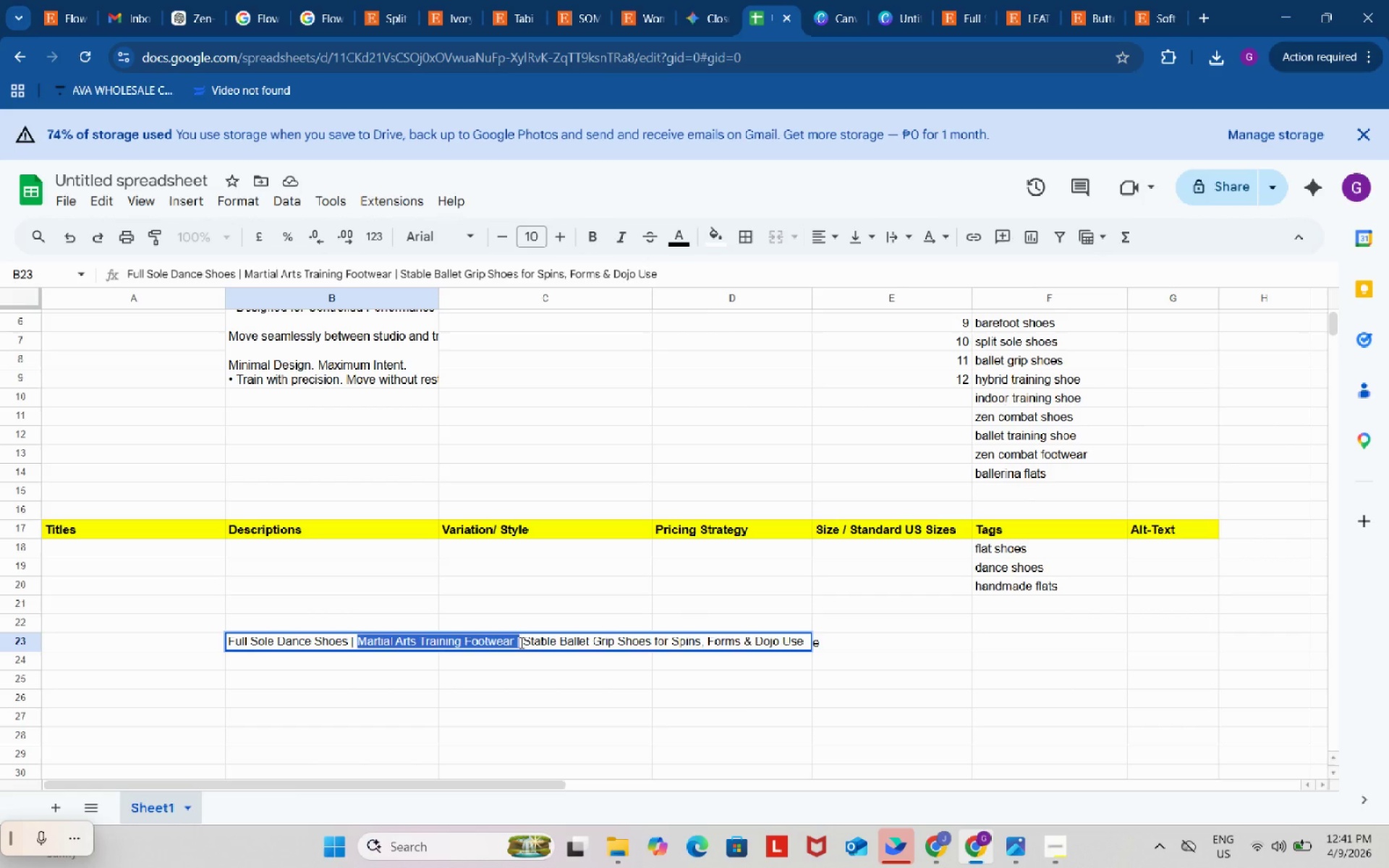 
key(Backspace)
 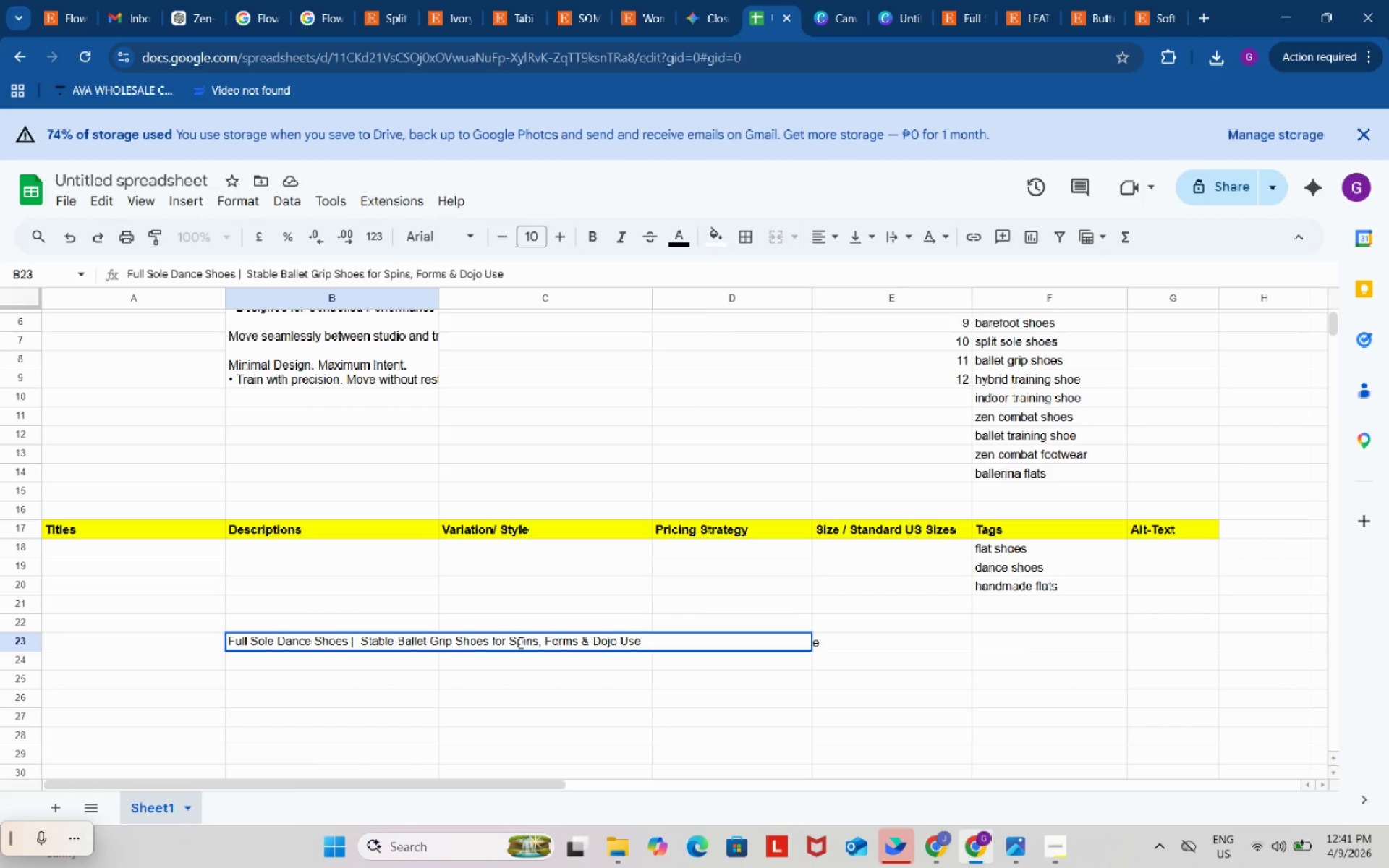 
key(Backspace)
 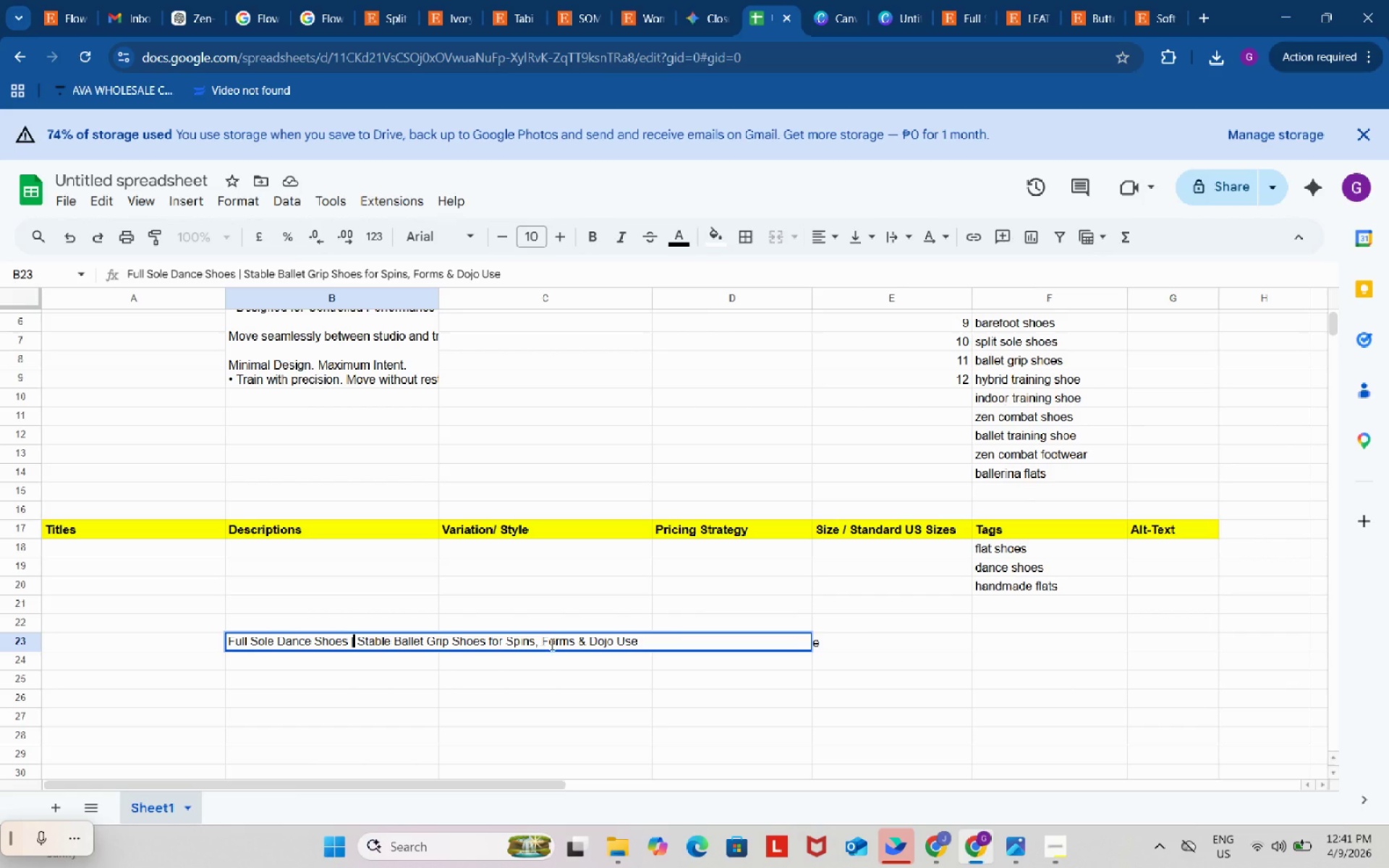 
wait(6.31)
 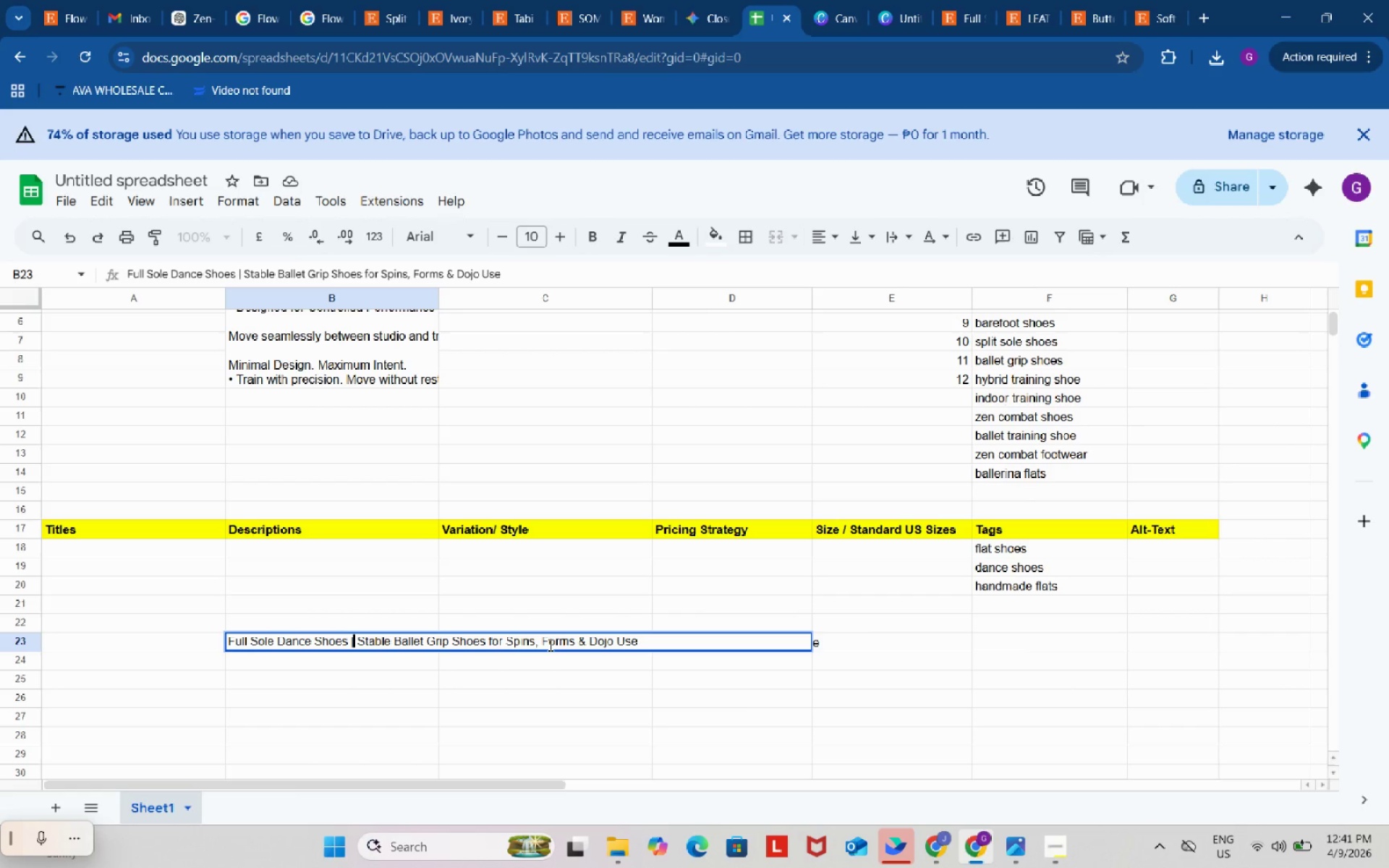 
left_click([1040, 0])
 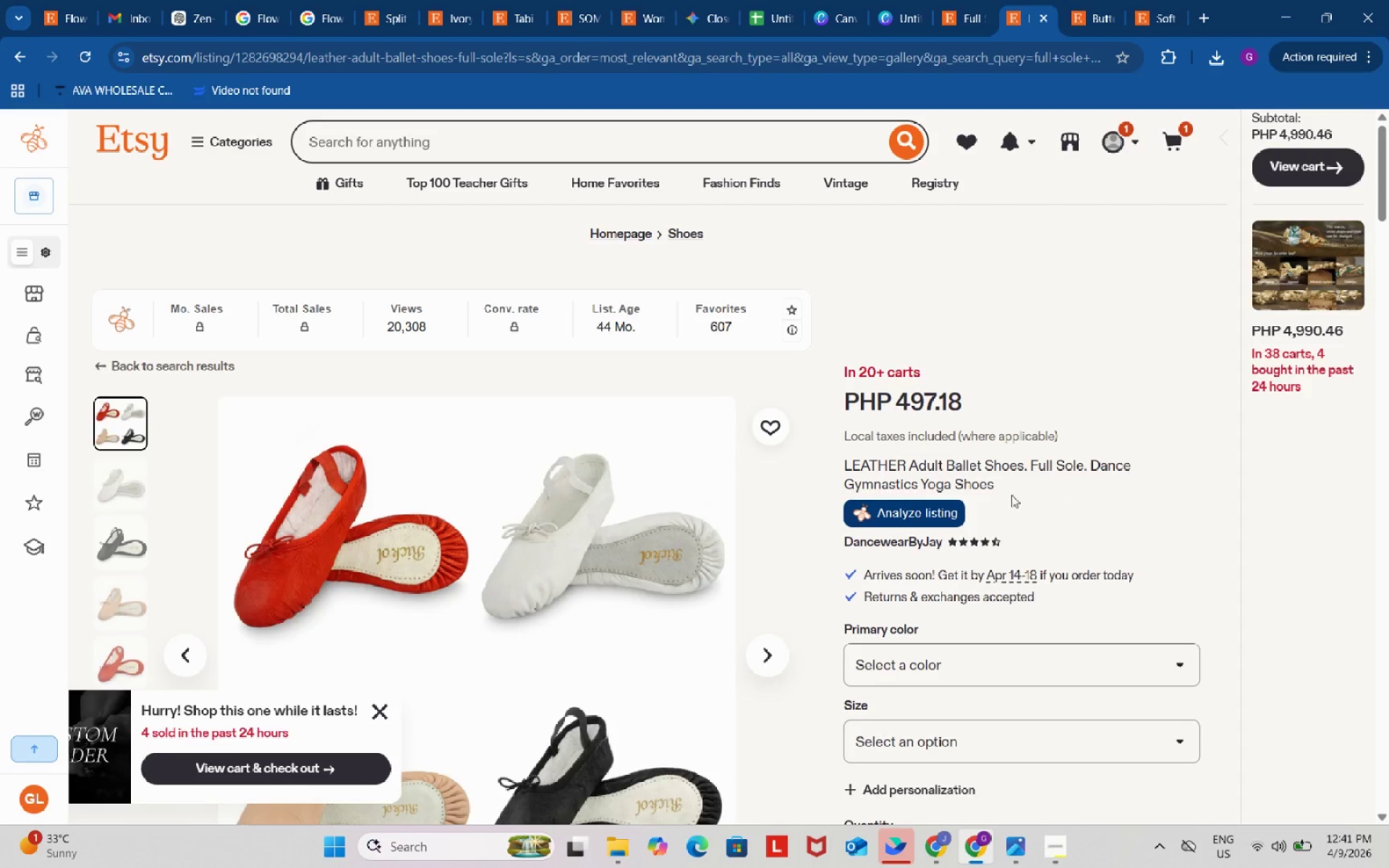 
wait(7.61)
 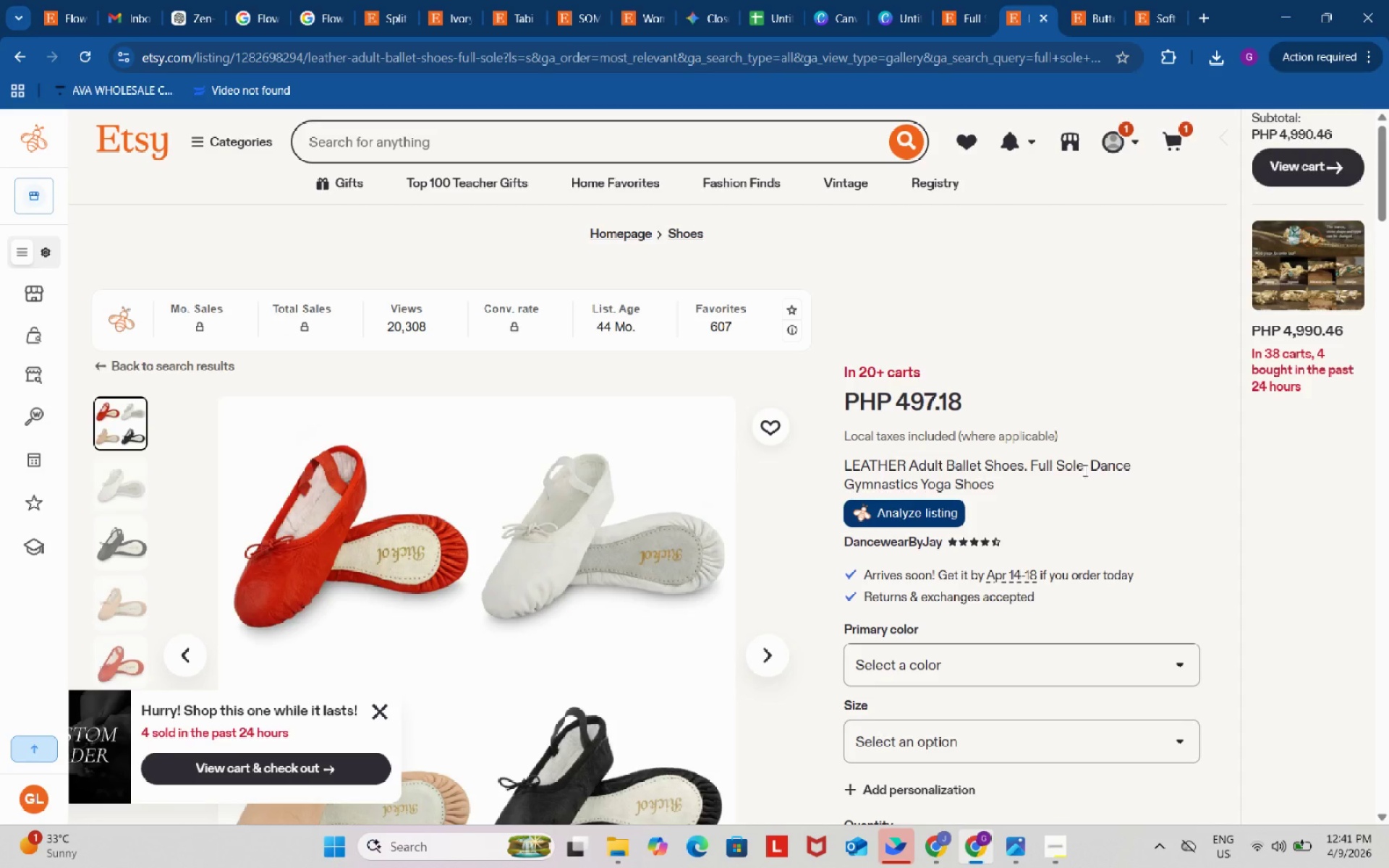 
left_click_drag(start_coordinate=[909, 460], to_coordinate=[1014, 483])
 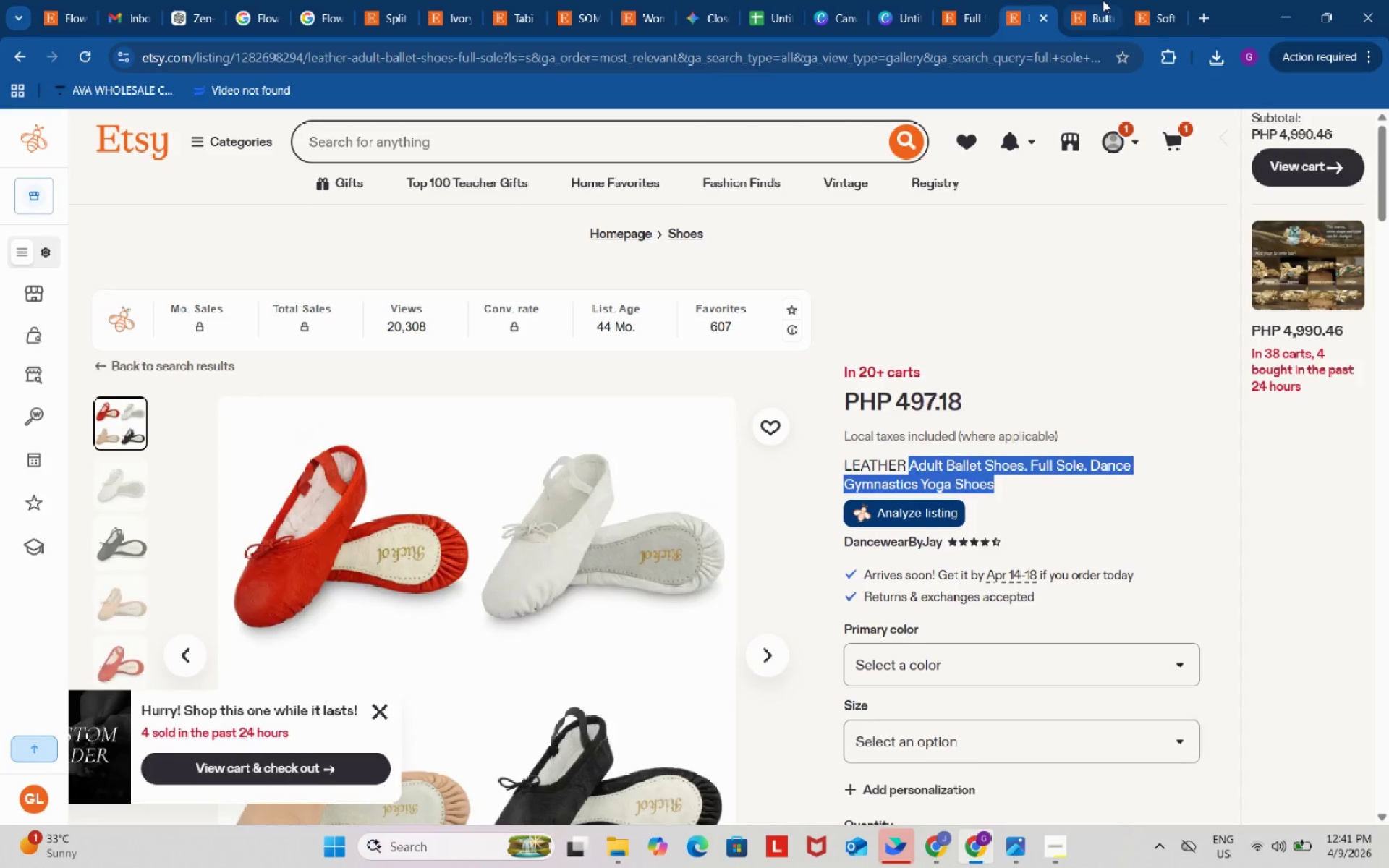 
key(Control+C)
 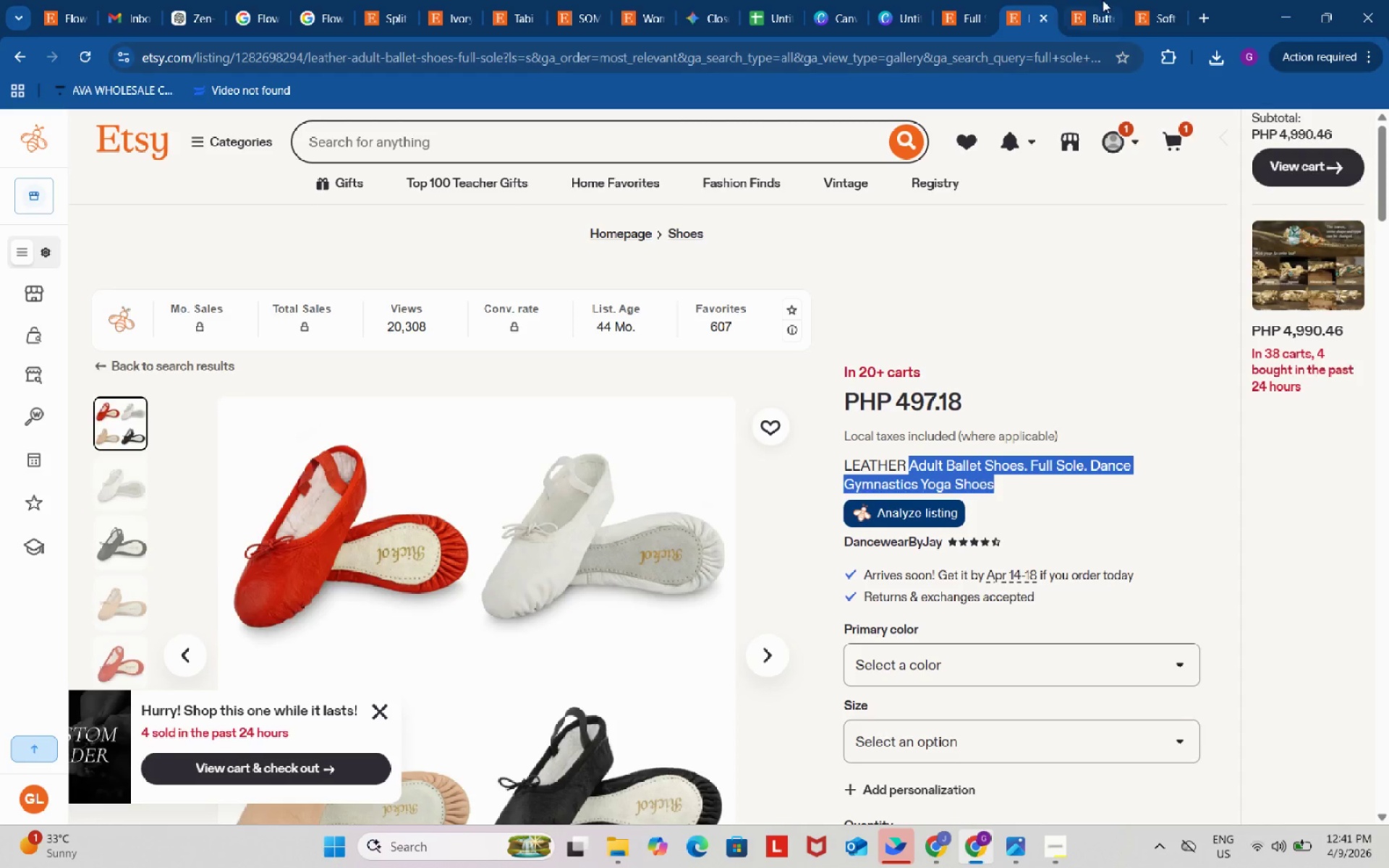 
left_click([1103, 0])
 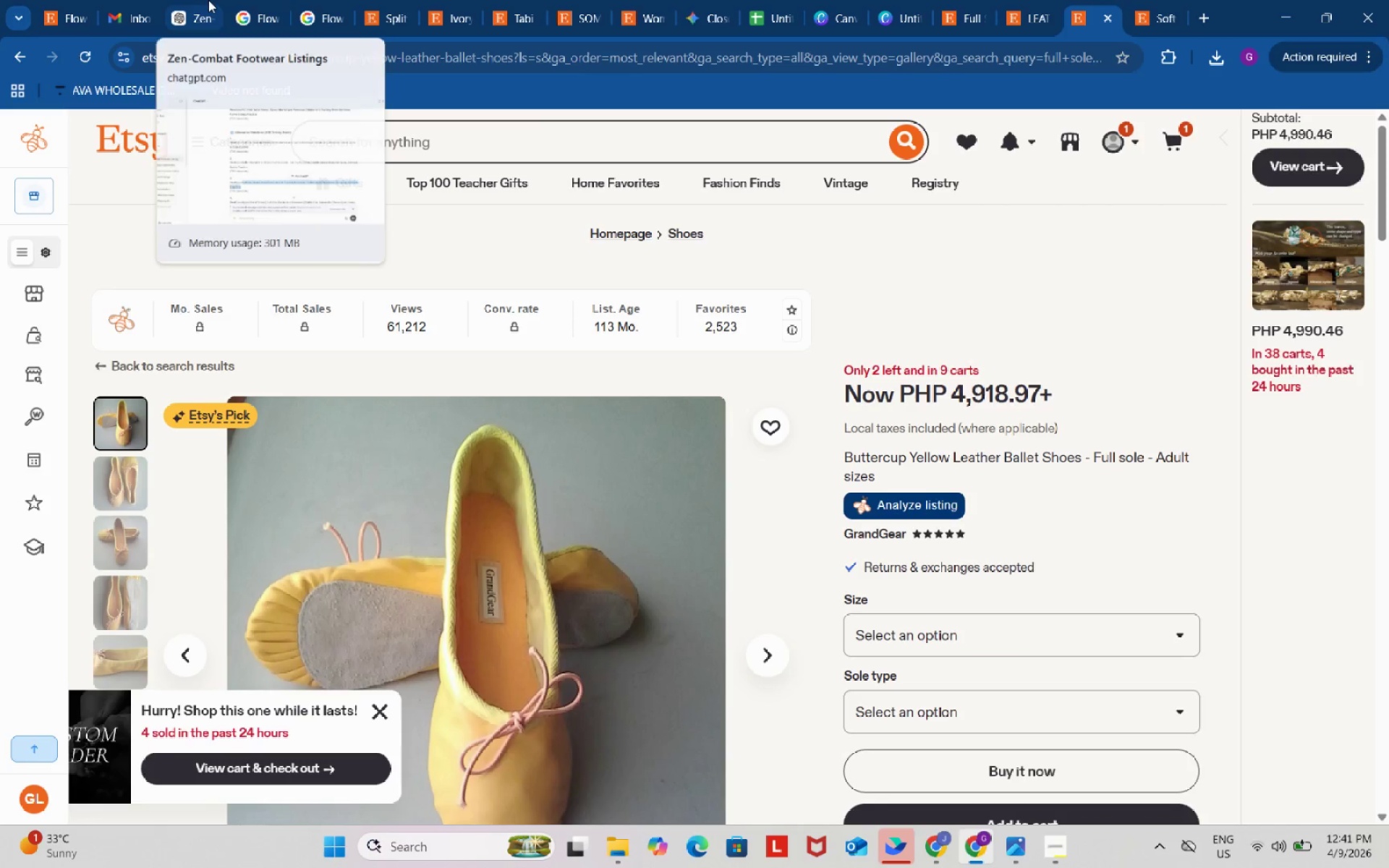 
left_click([783, 3])
 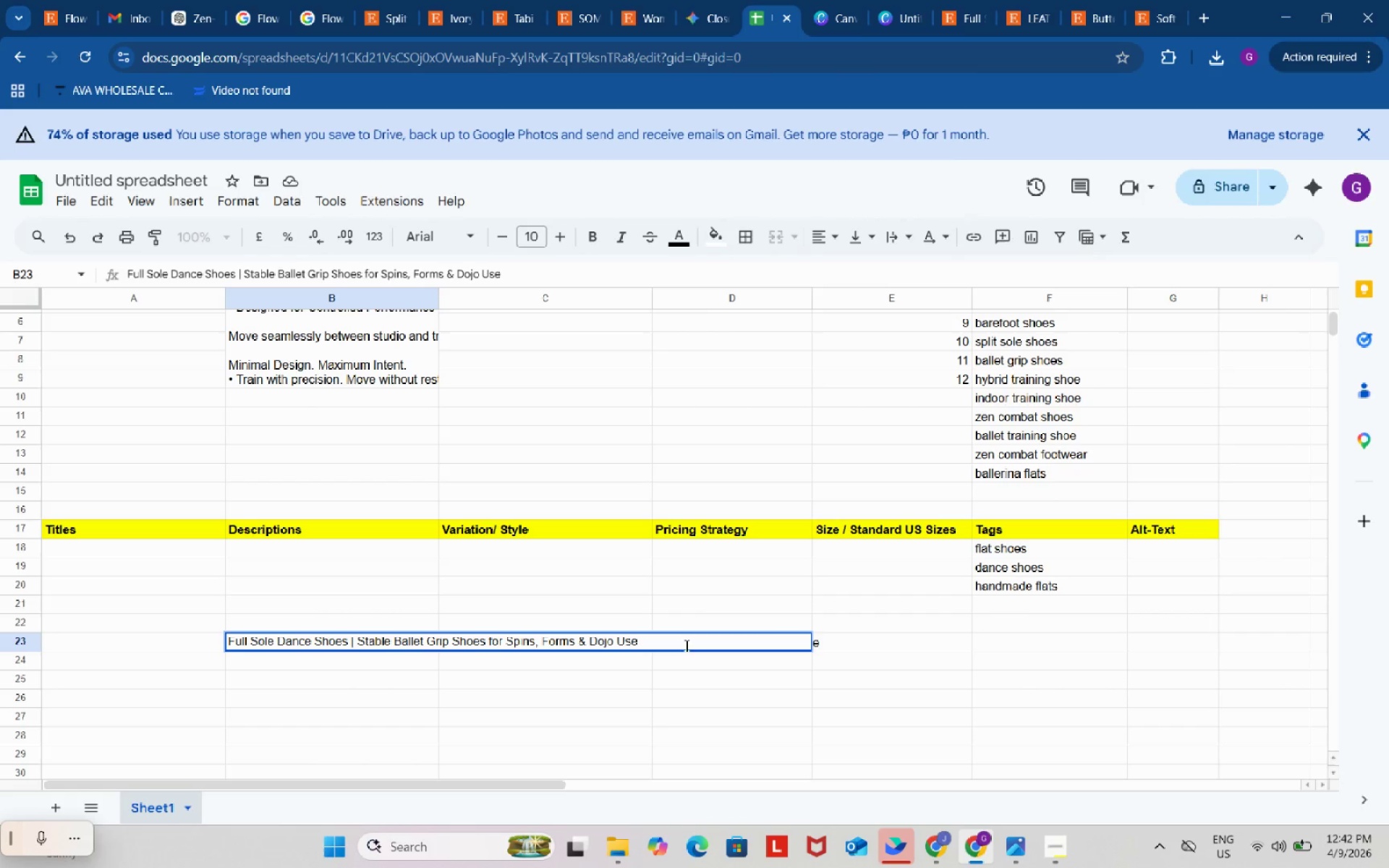 
left_click([684, 647])
 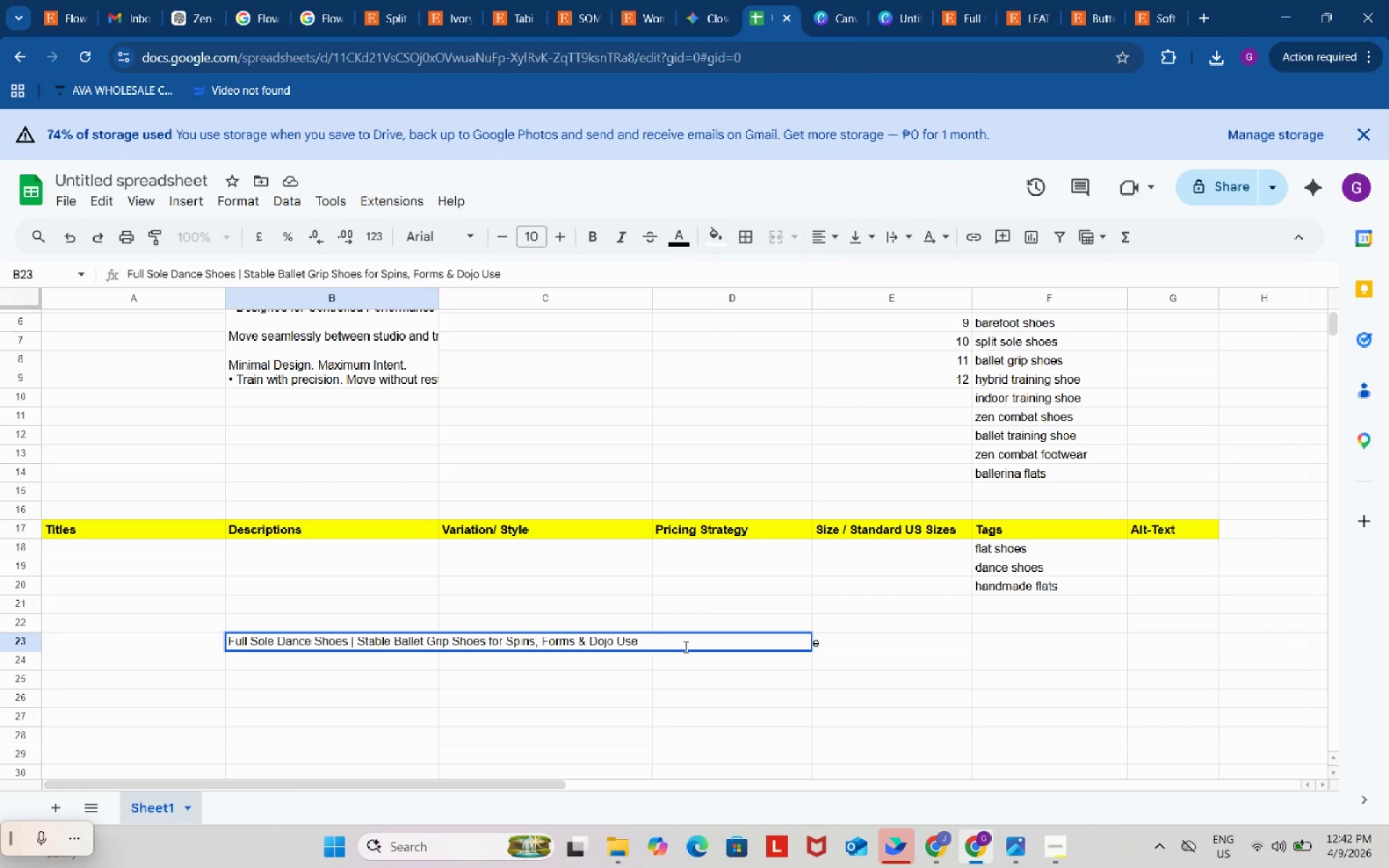 
key(Comma)
 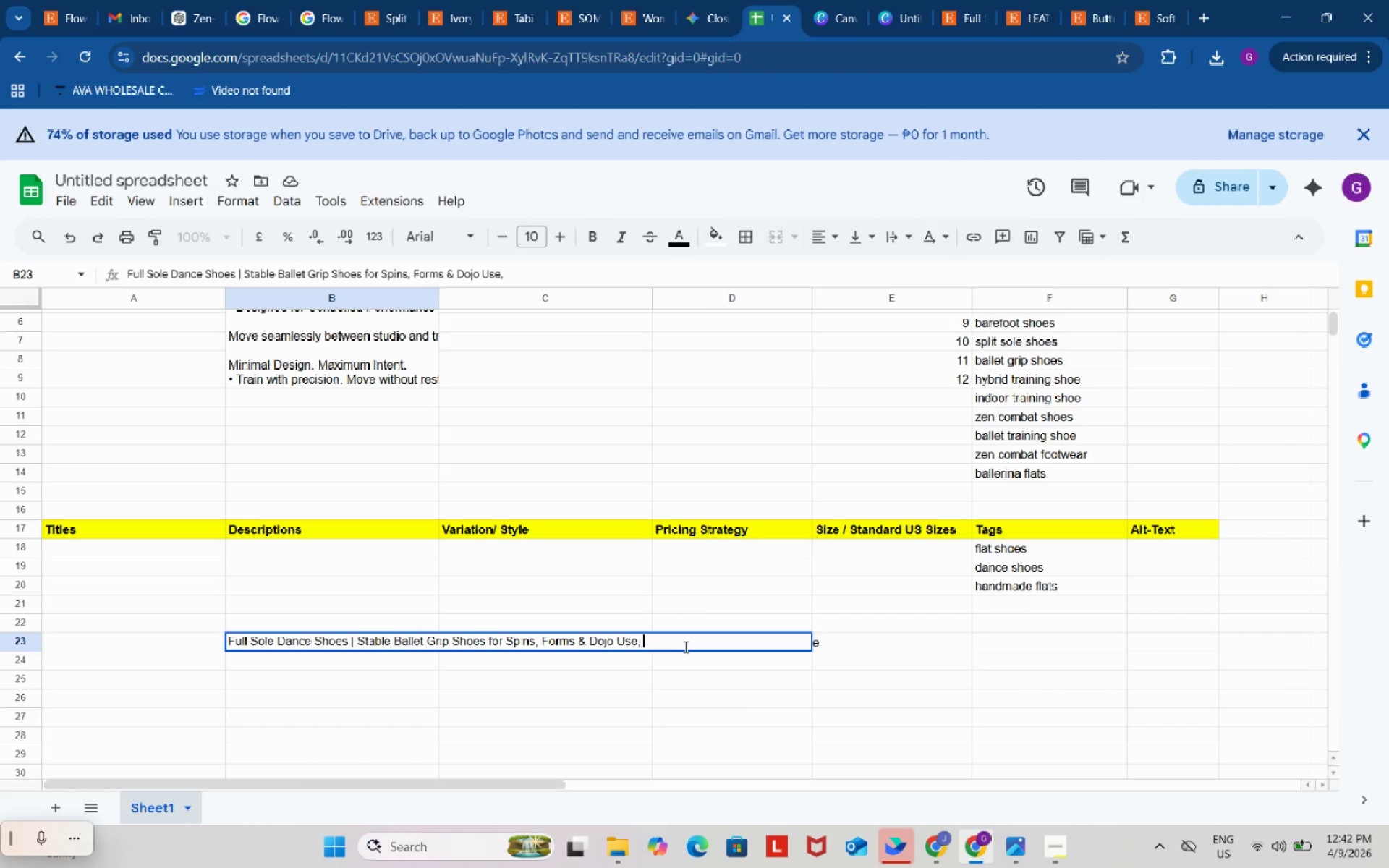 
key(Space)
 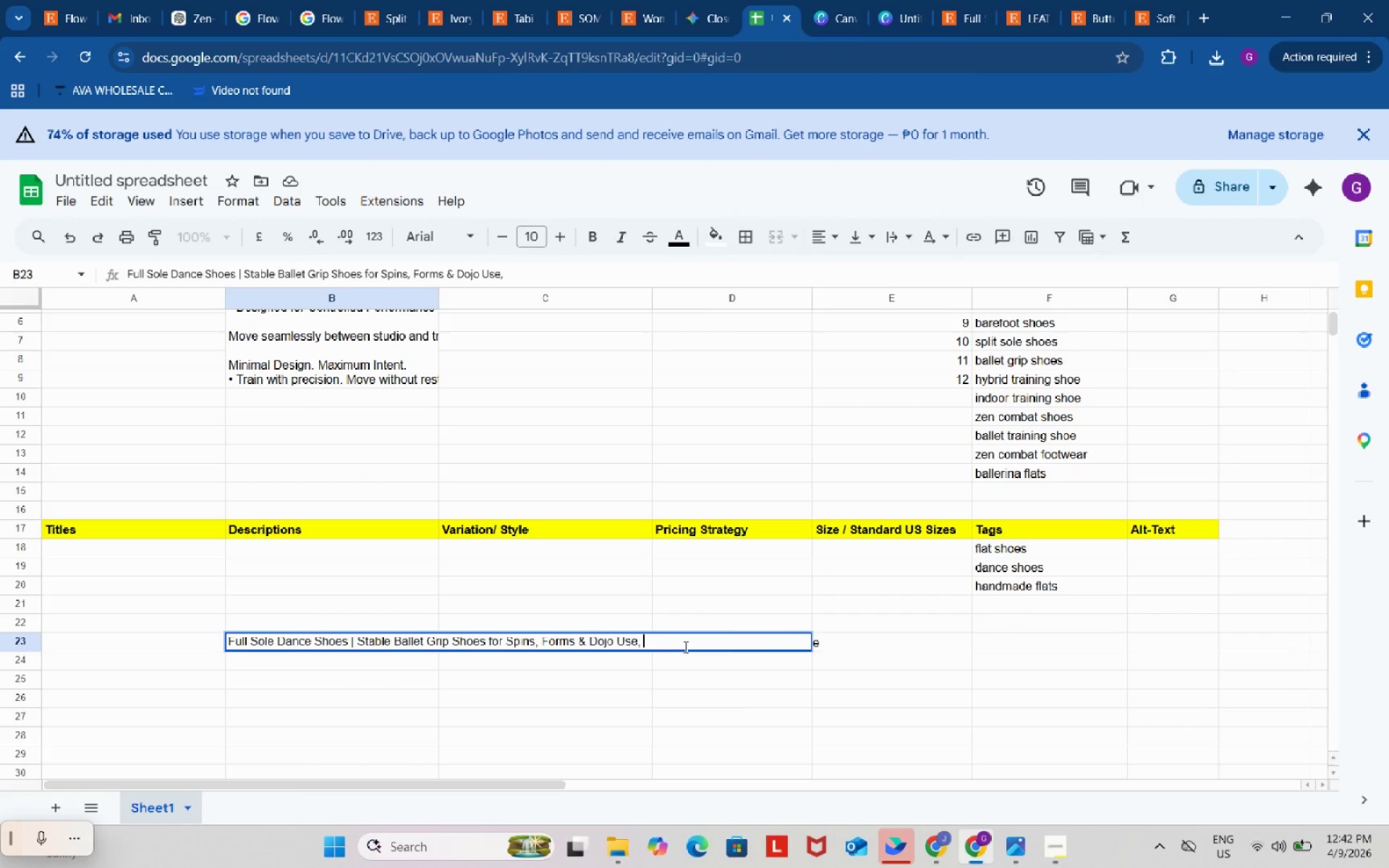 
key(Control+ControlLeft)
 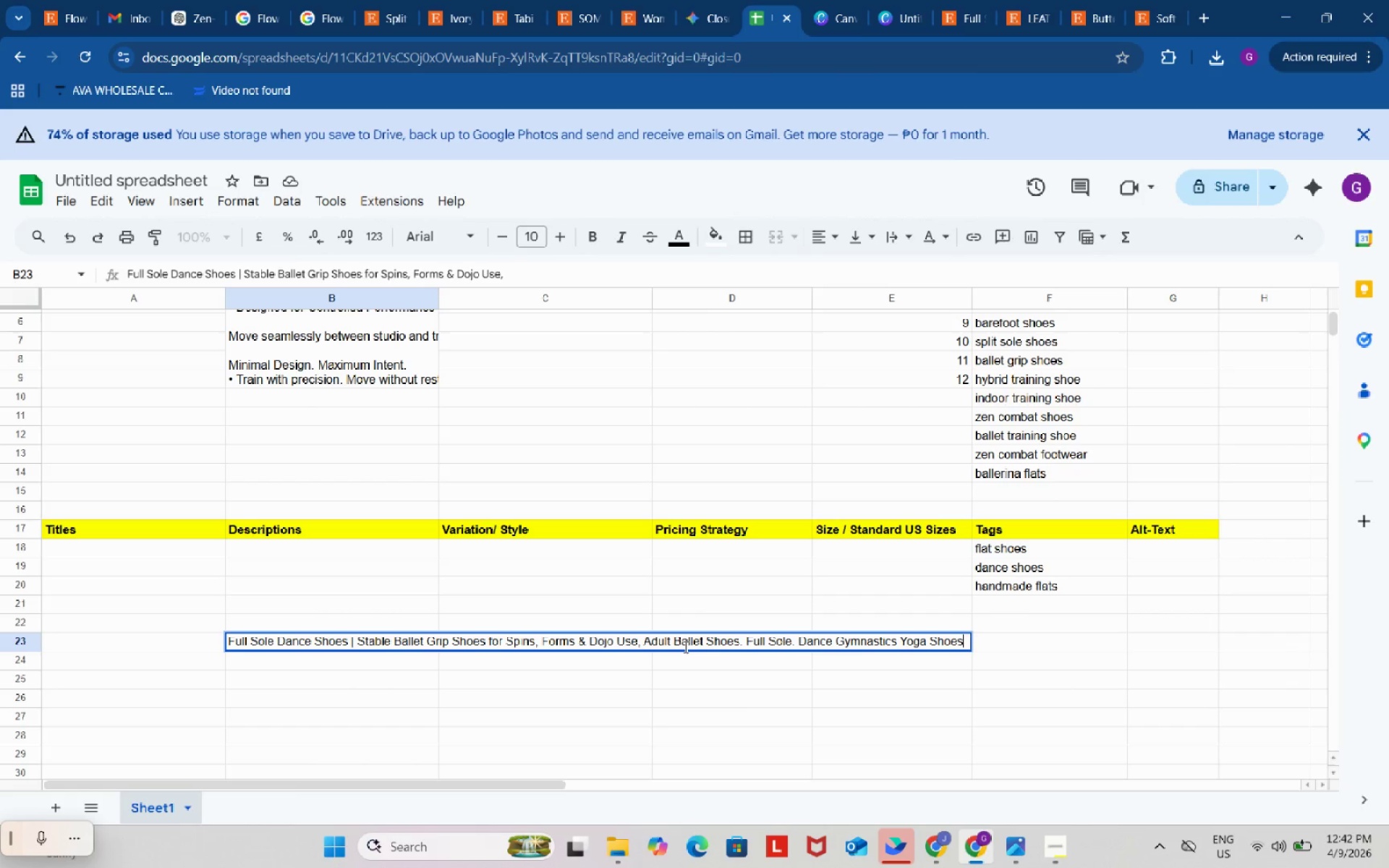 
key(Control+V)
 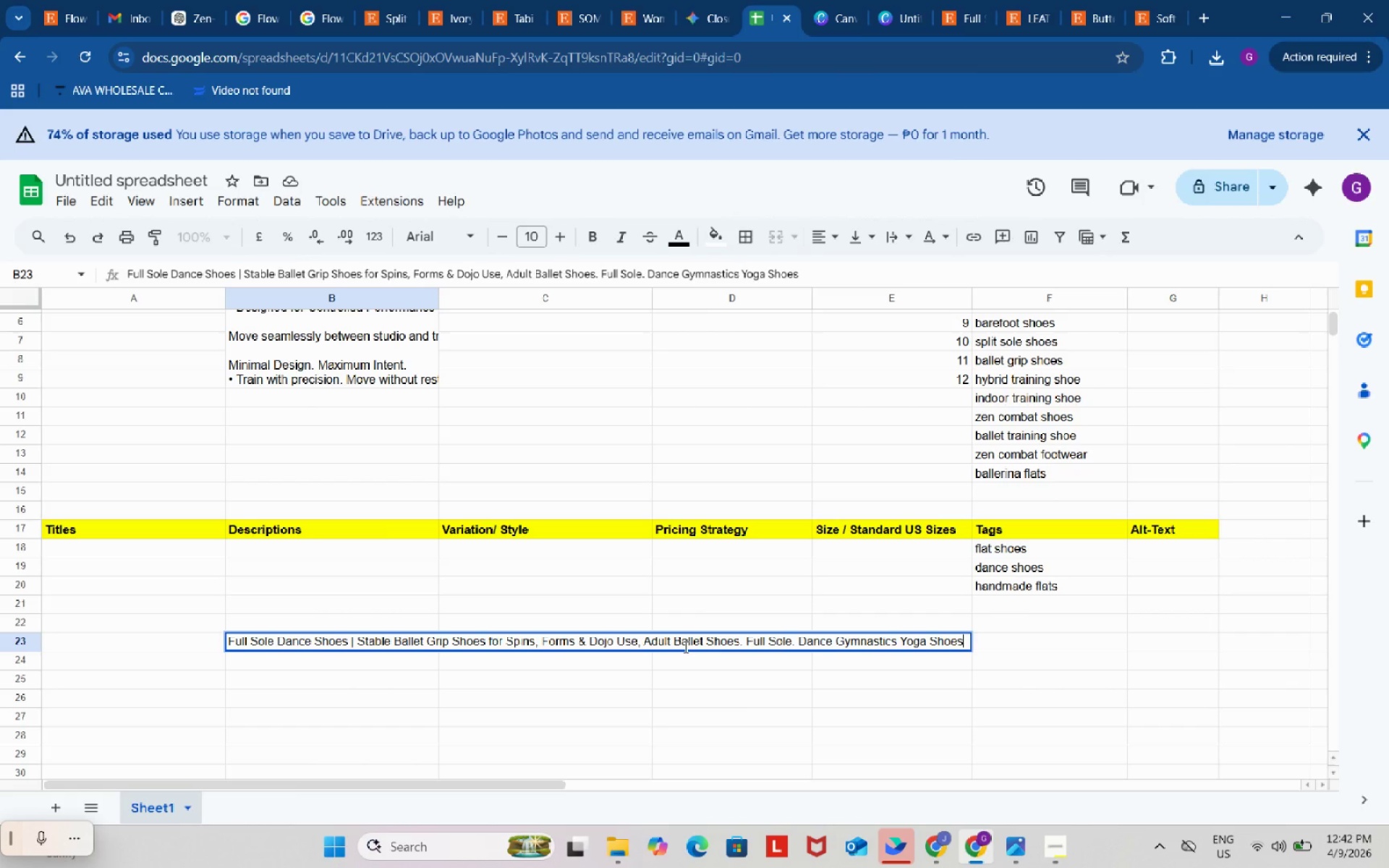 
key(Control+ControlLeft)
 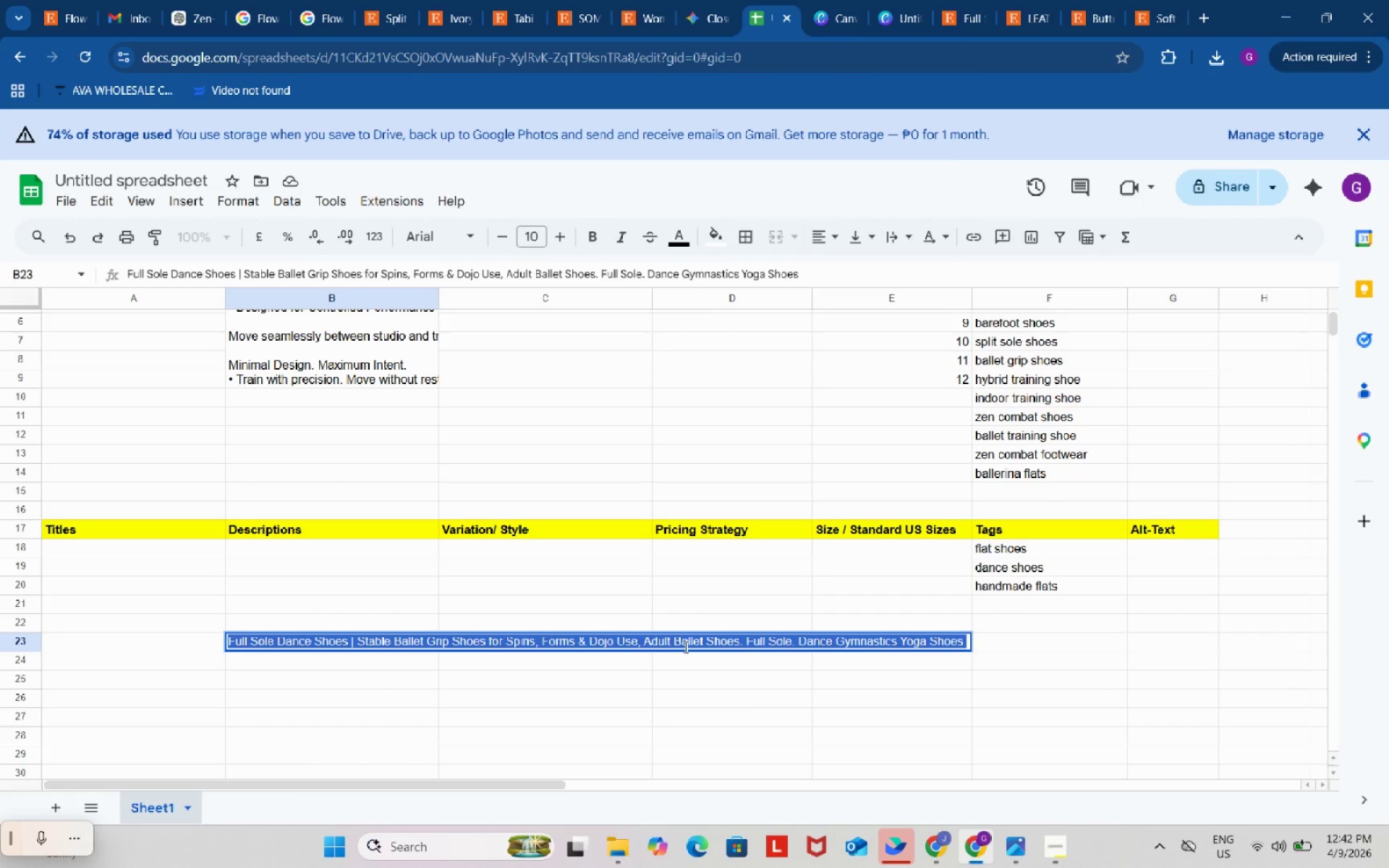 
key(Control+A)
 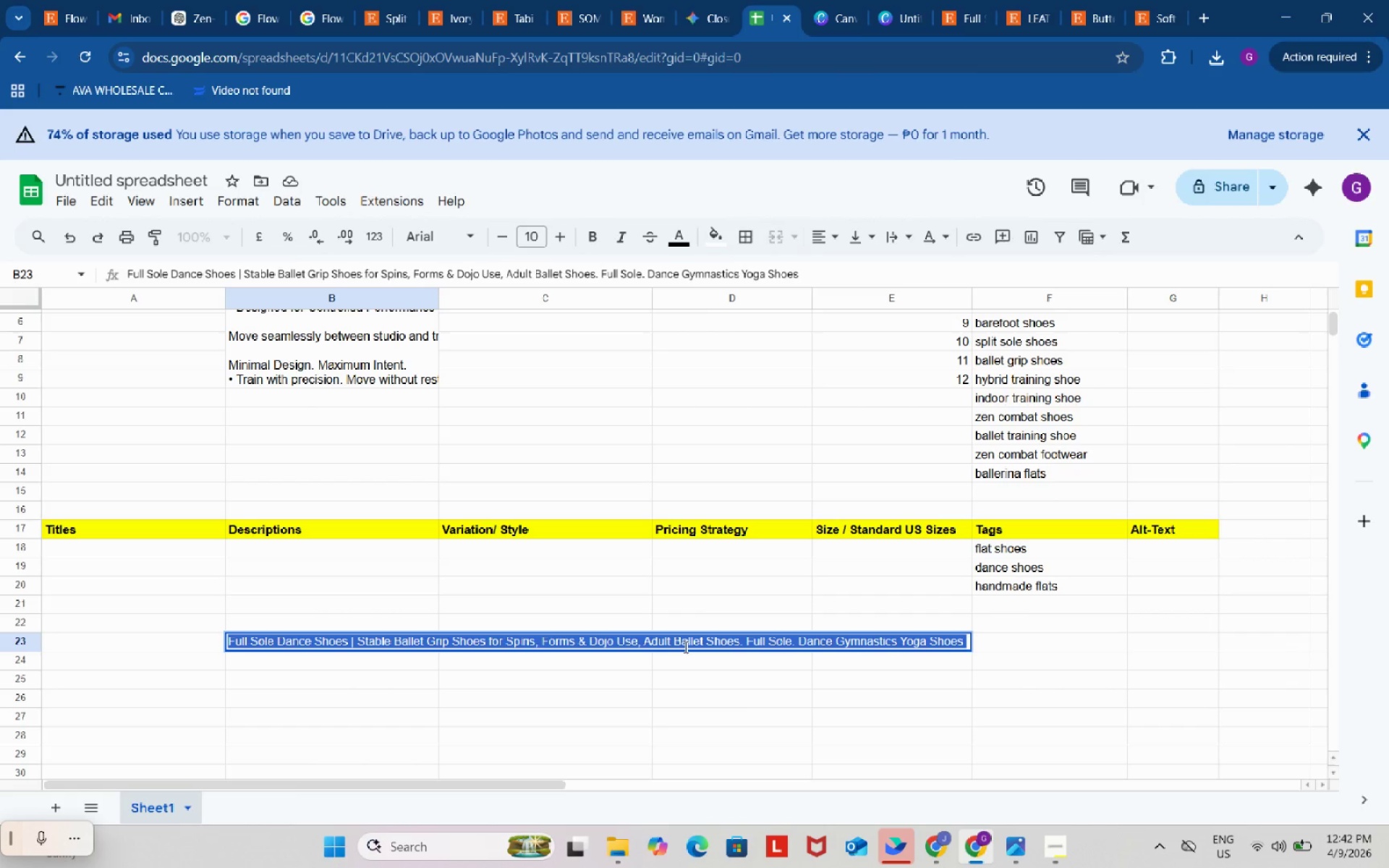 
key(Control+C)
 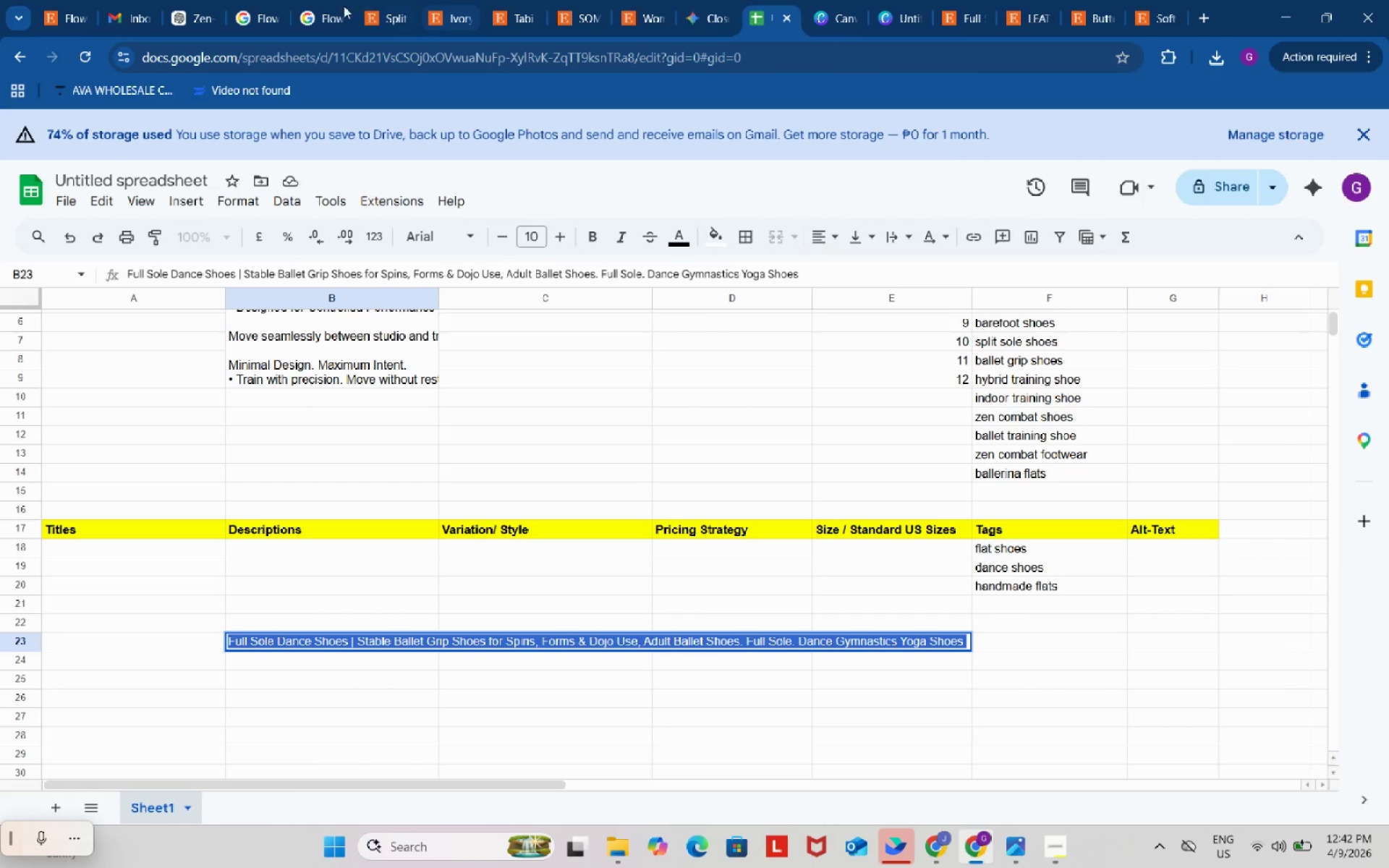 
left_click([198, 0])
 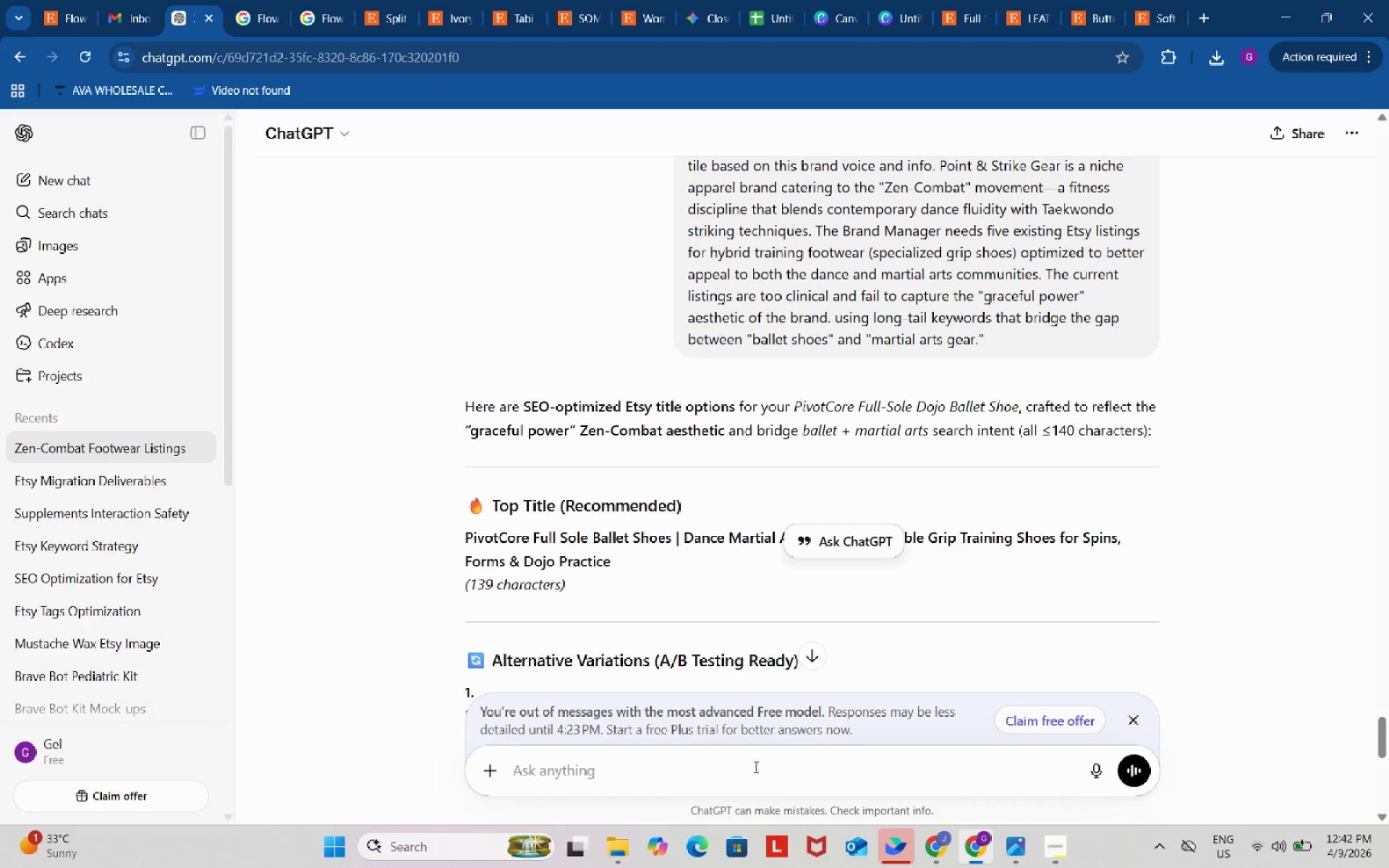 
left_click([752, 757])
 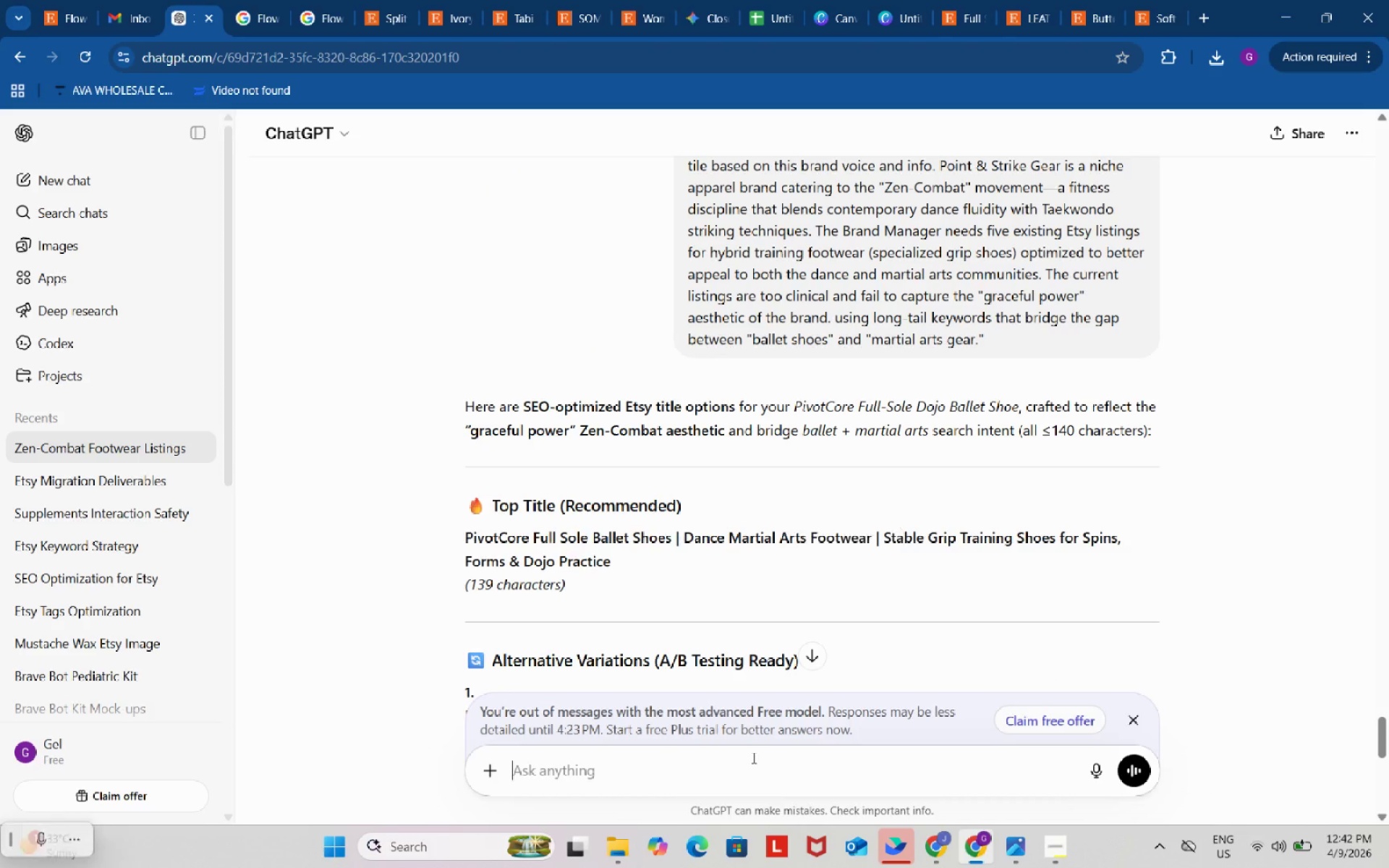 
key(Control+ControlLeft)
 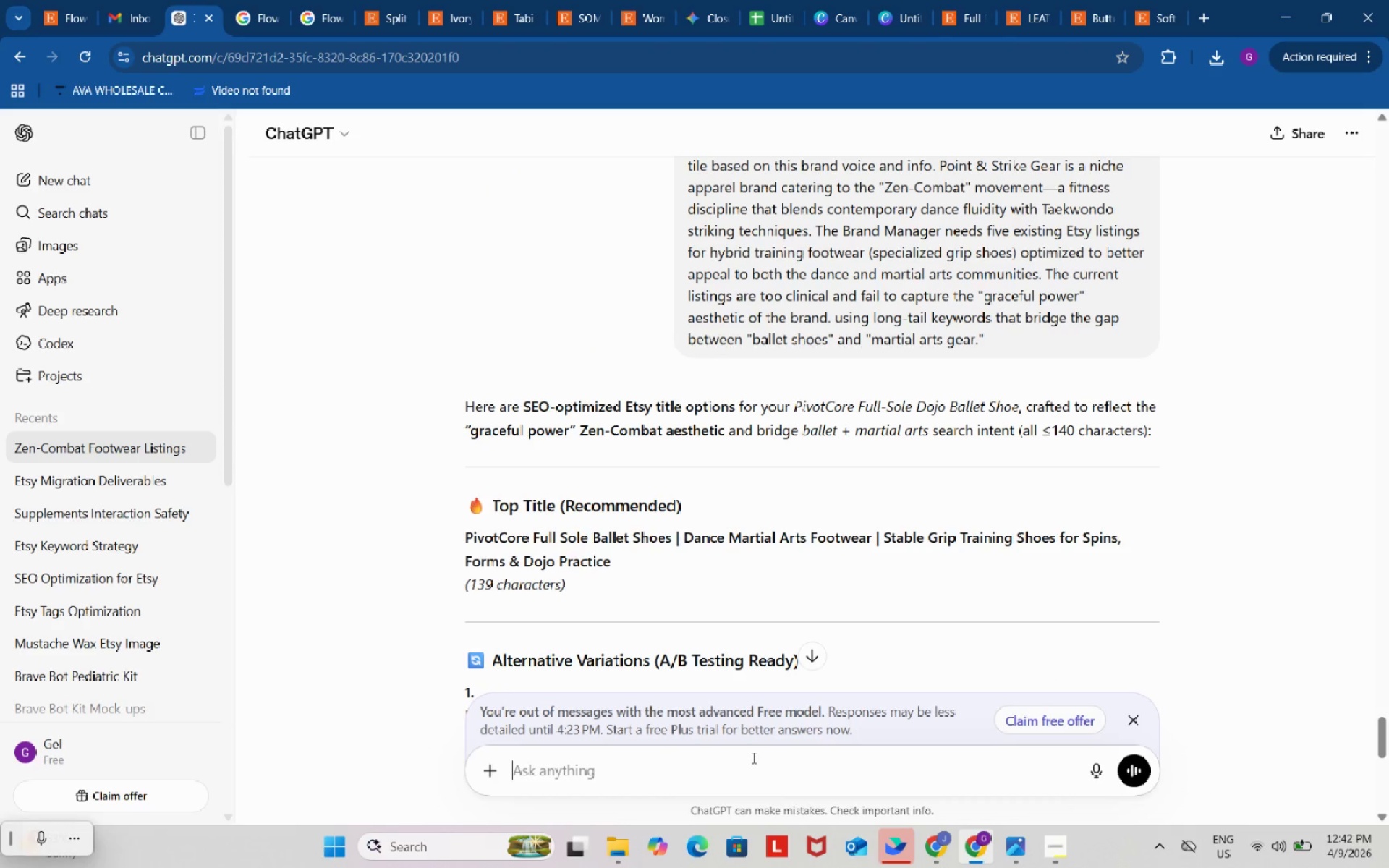 
key(Control+V)
 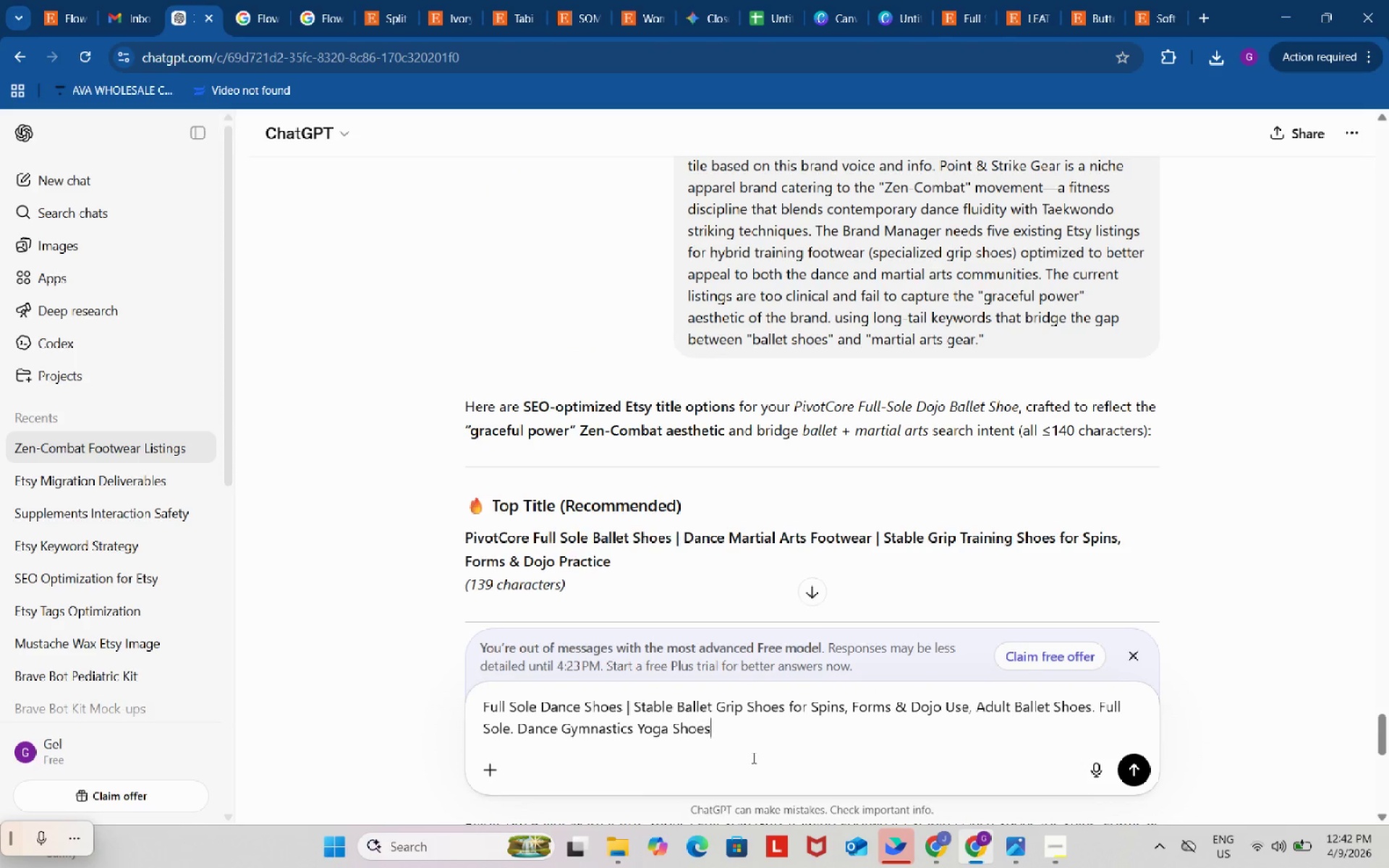 
type( make it optimized )
 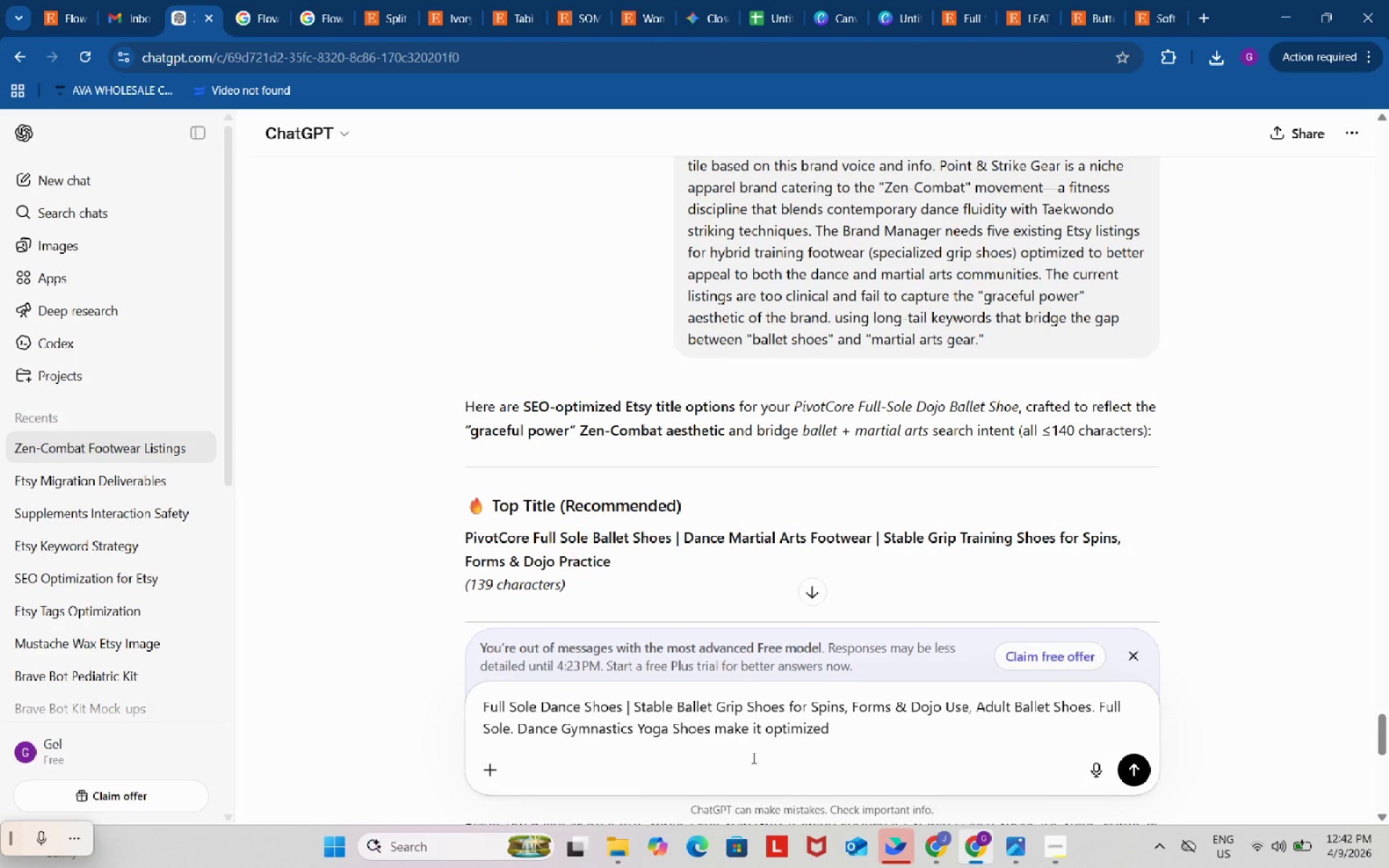 
key(Enter)
 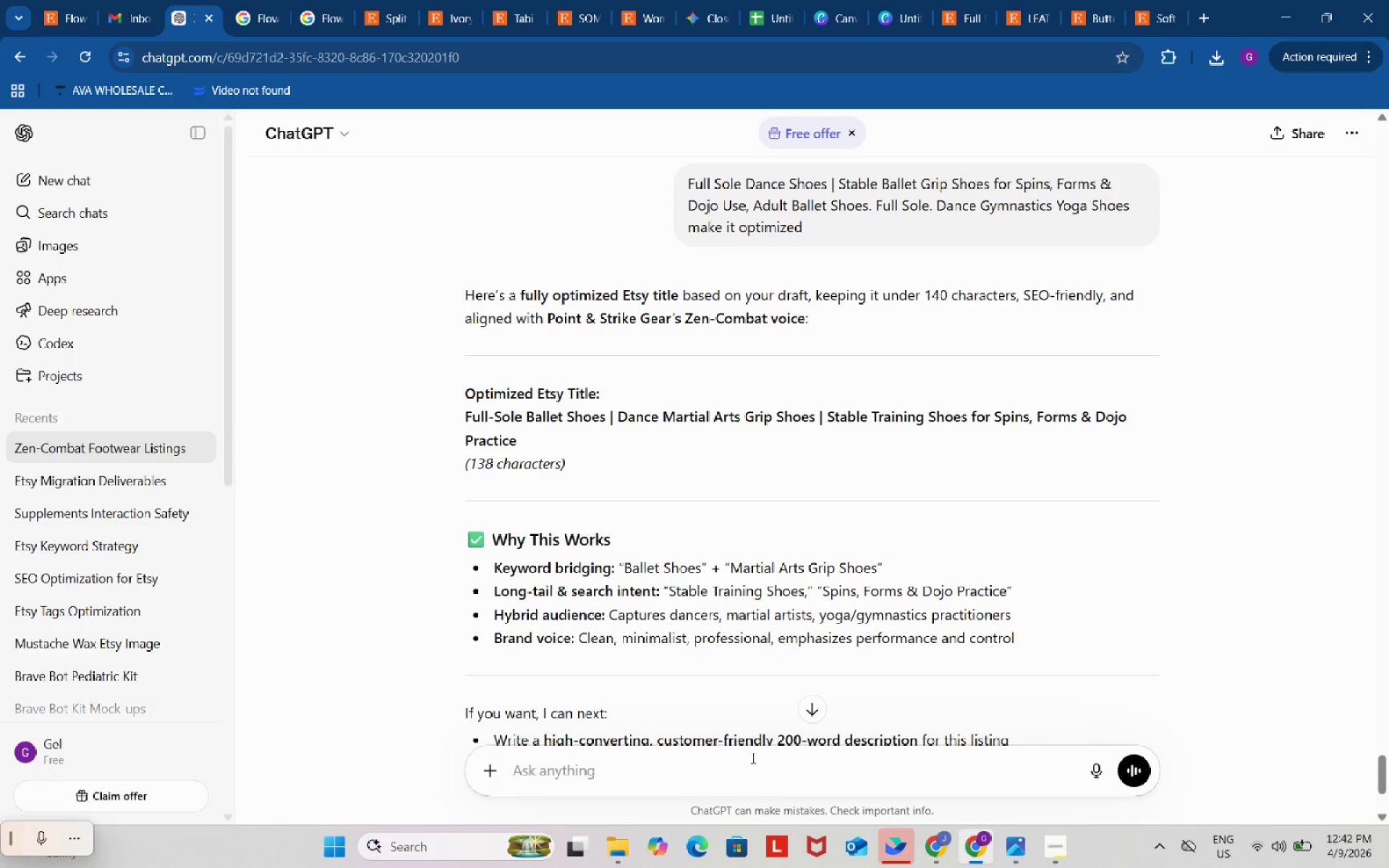 
wait(12.2)
 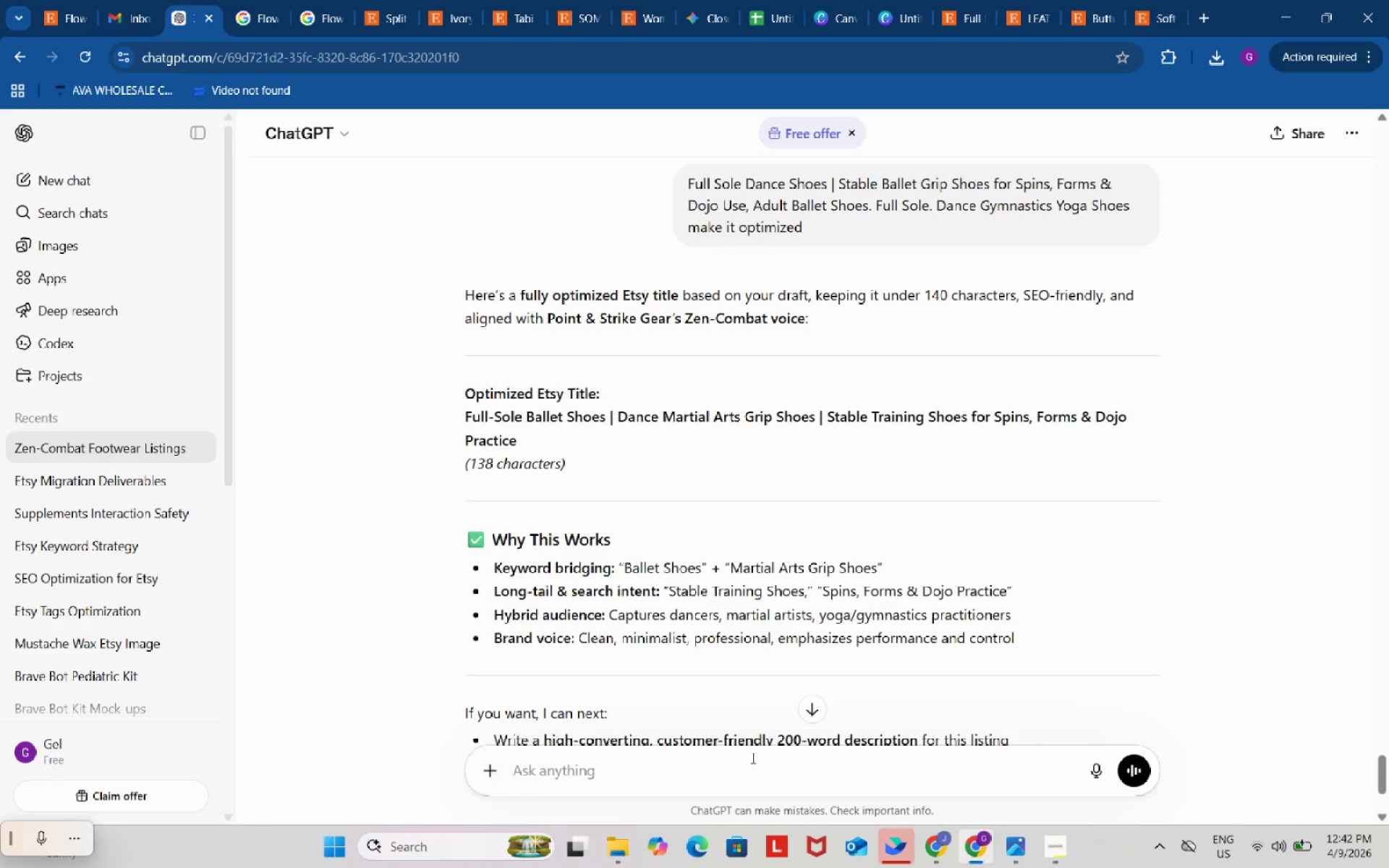 
scroll: coordinate [568, 620], scroll_direction: down, amount: 2.0
 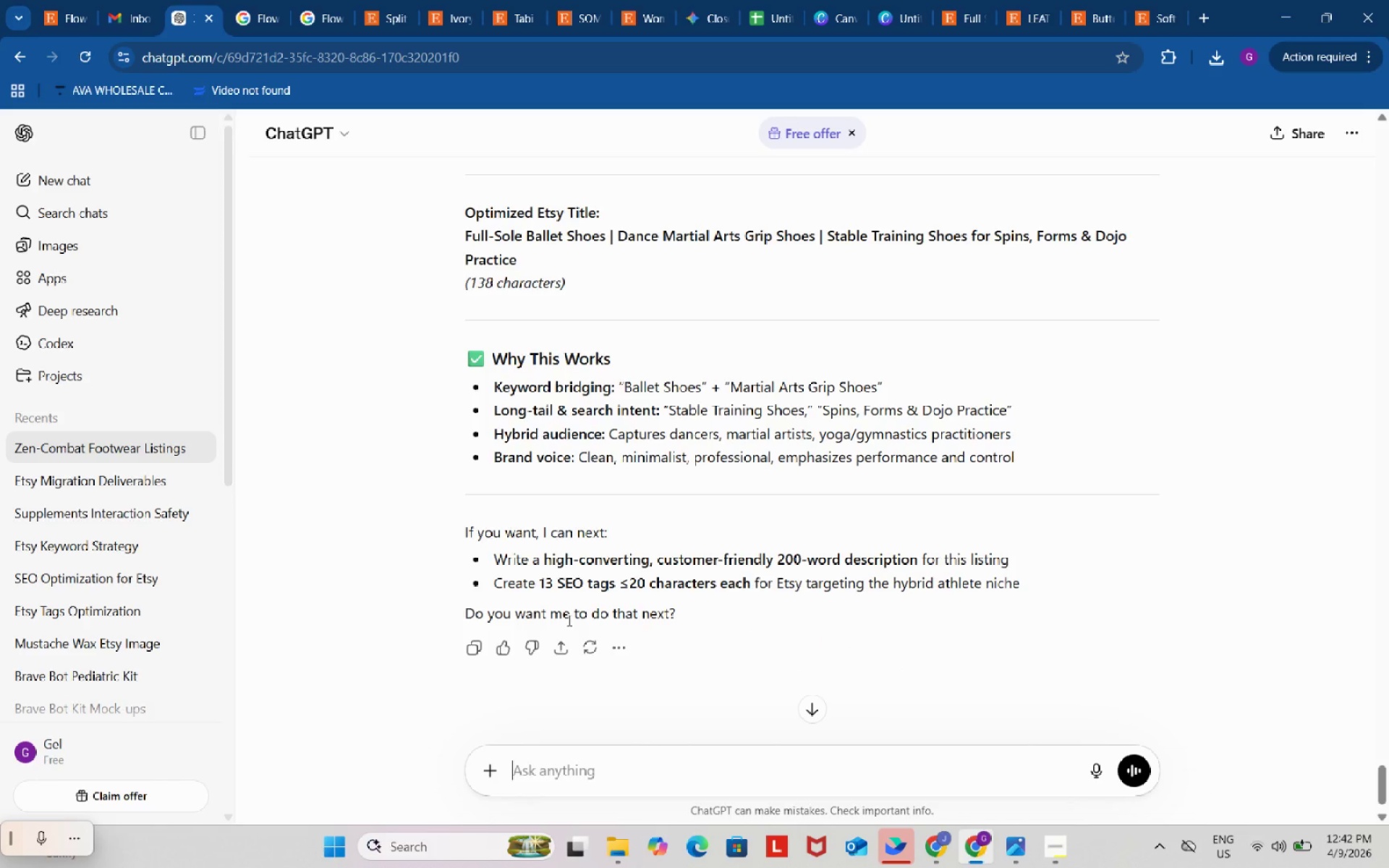 
scroll: coordinate [568, 620], scroll_direction: none, amount: 0.0
 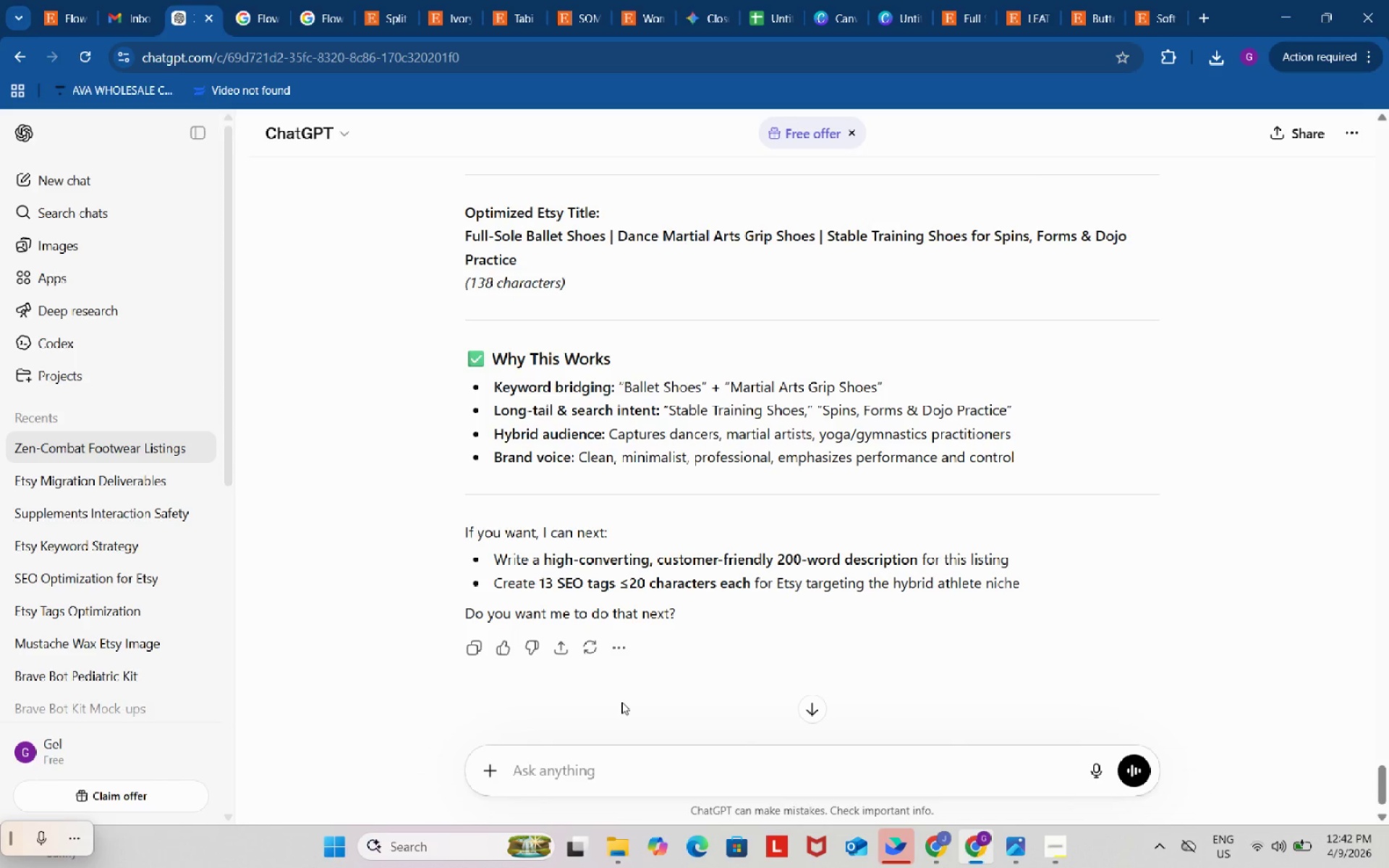 
scroll: coordinate [621, 702], scroll_direction: up, amount: 2.0
 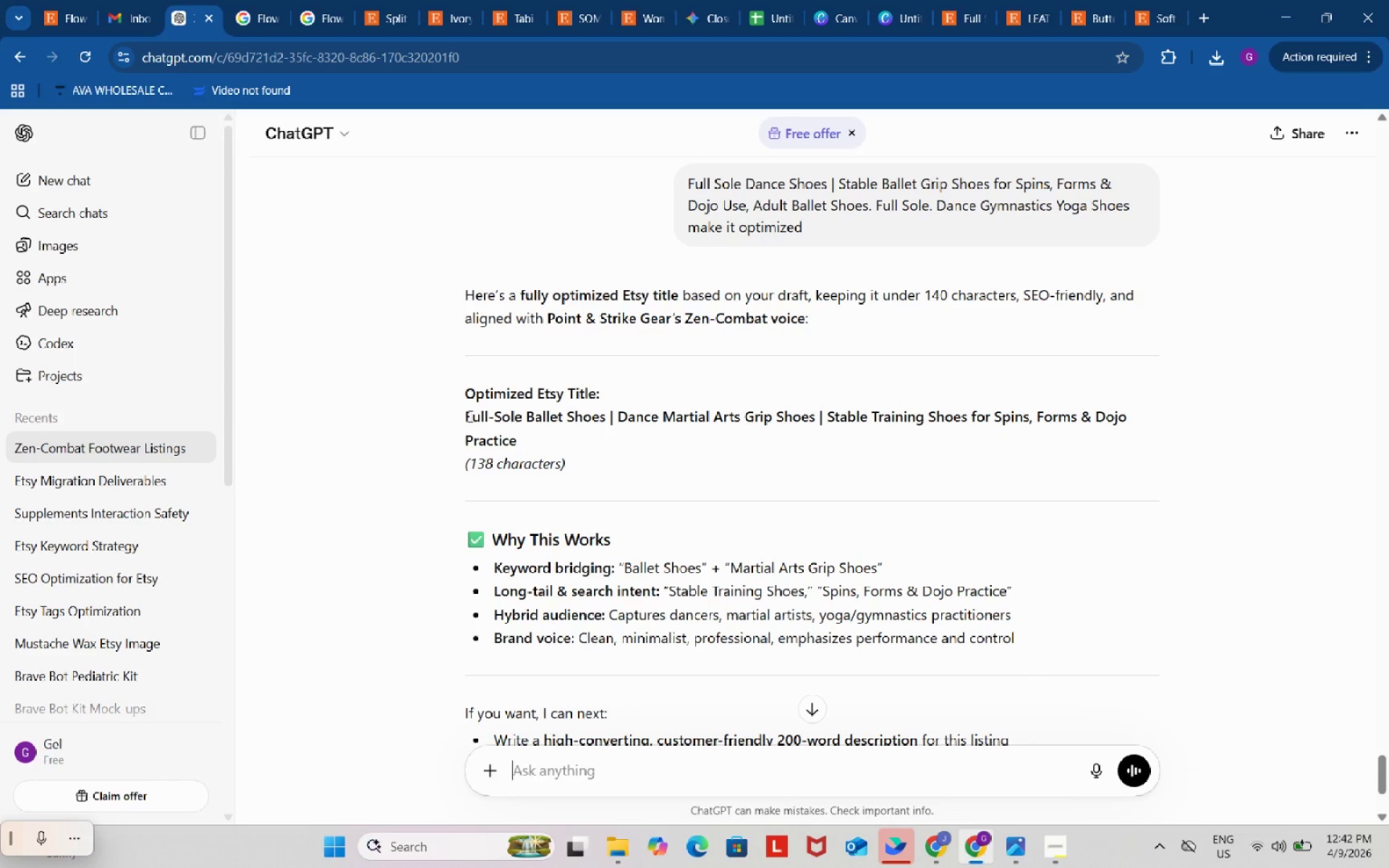 
left_click_drag(start_coordinate=[467, 414], to_coordinate=[530, 438])
 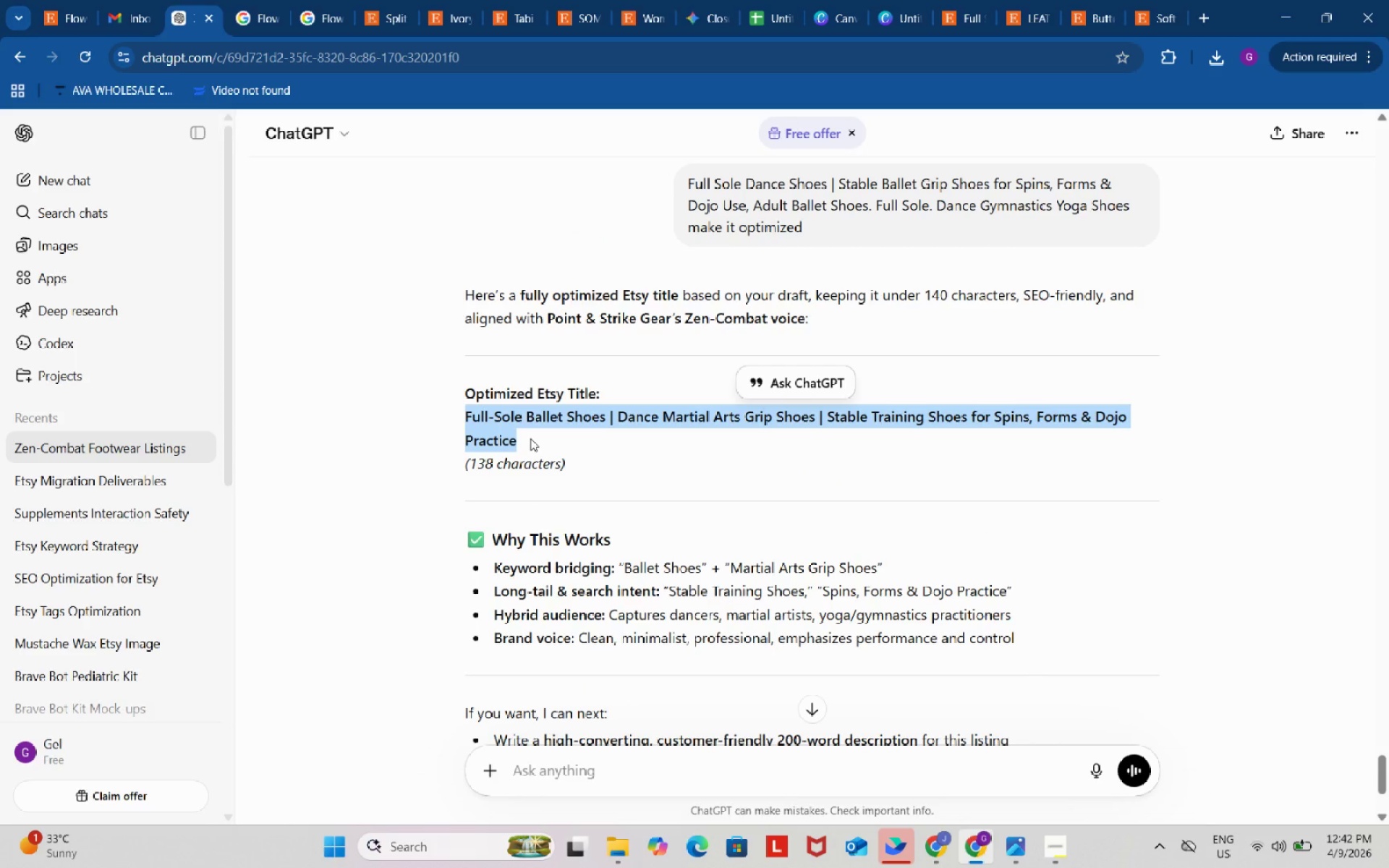 
key(Control+ControlLeft)
 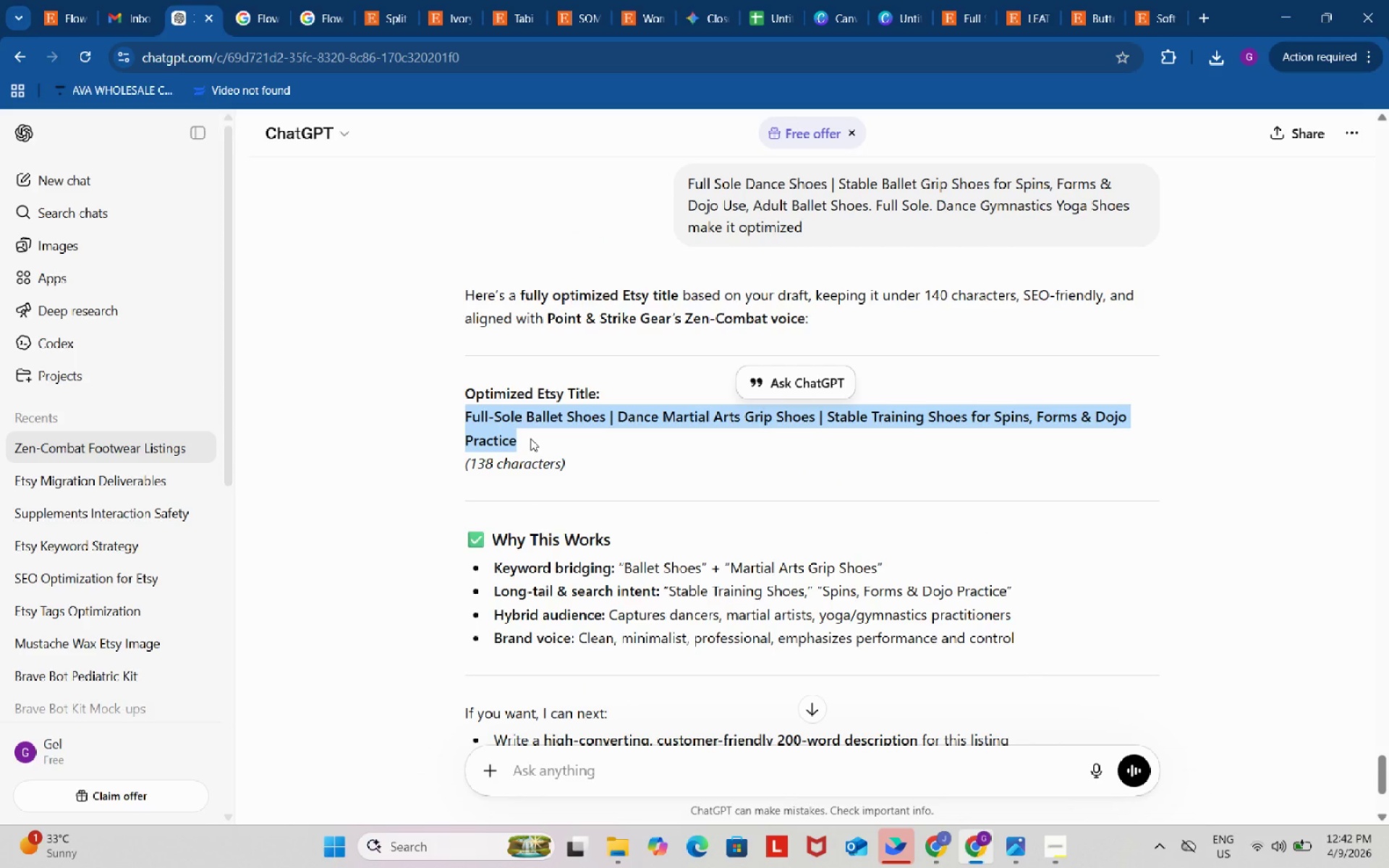 
key(Control+C)
 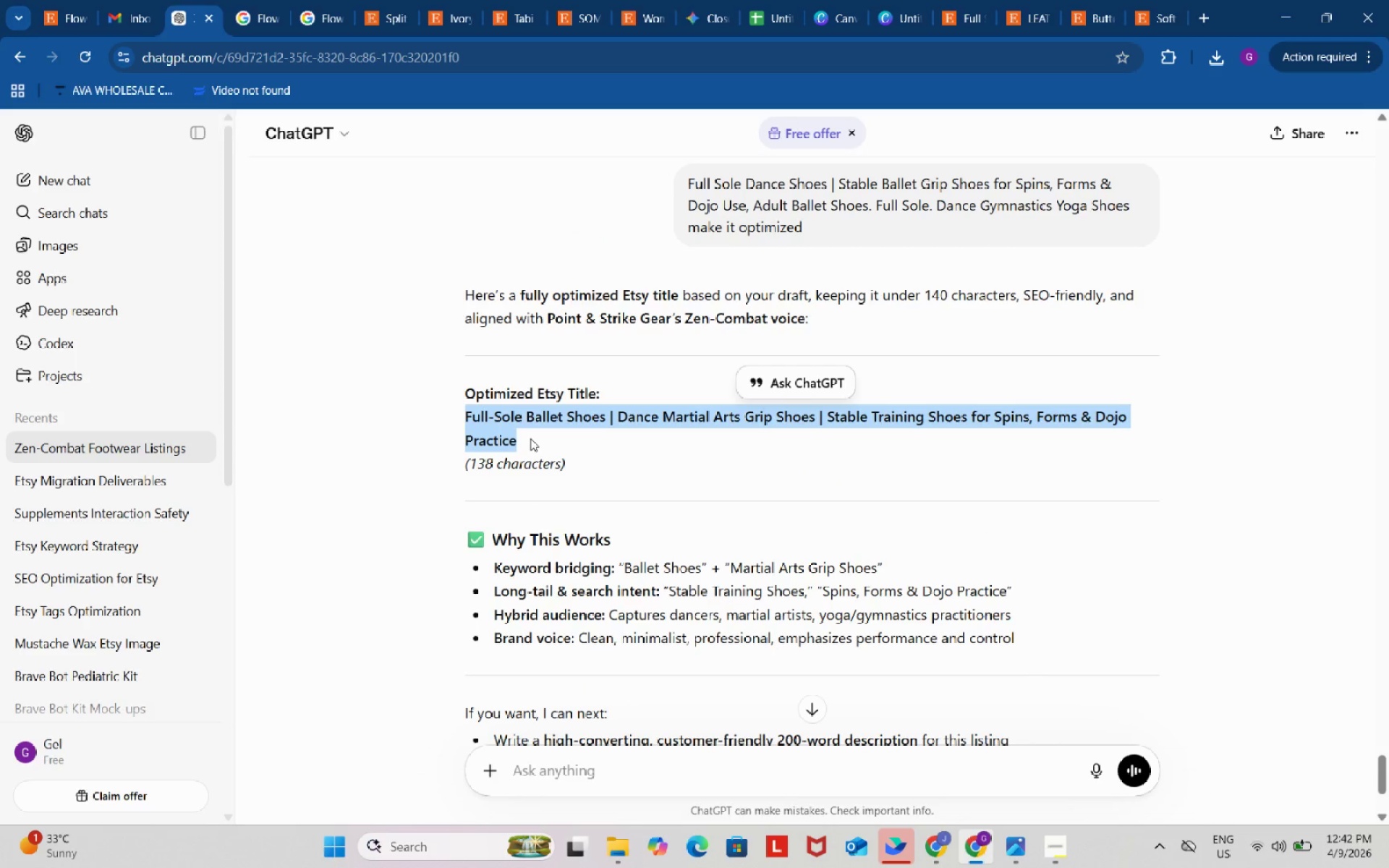 
key(Control+ControlLeft)
 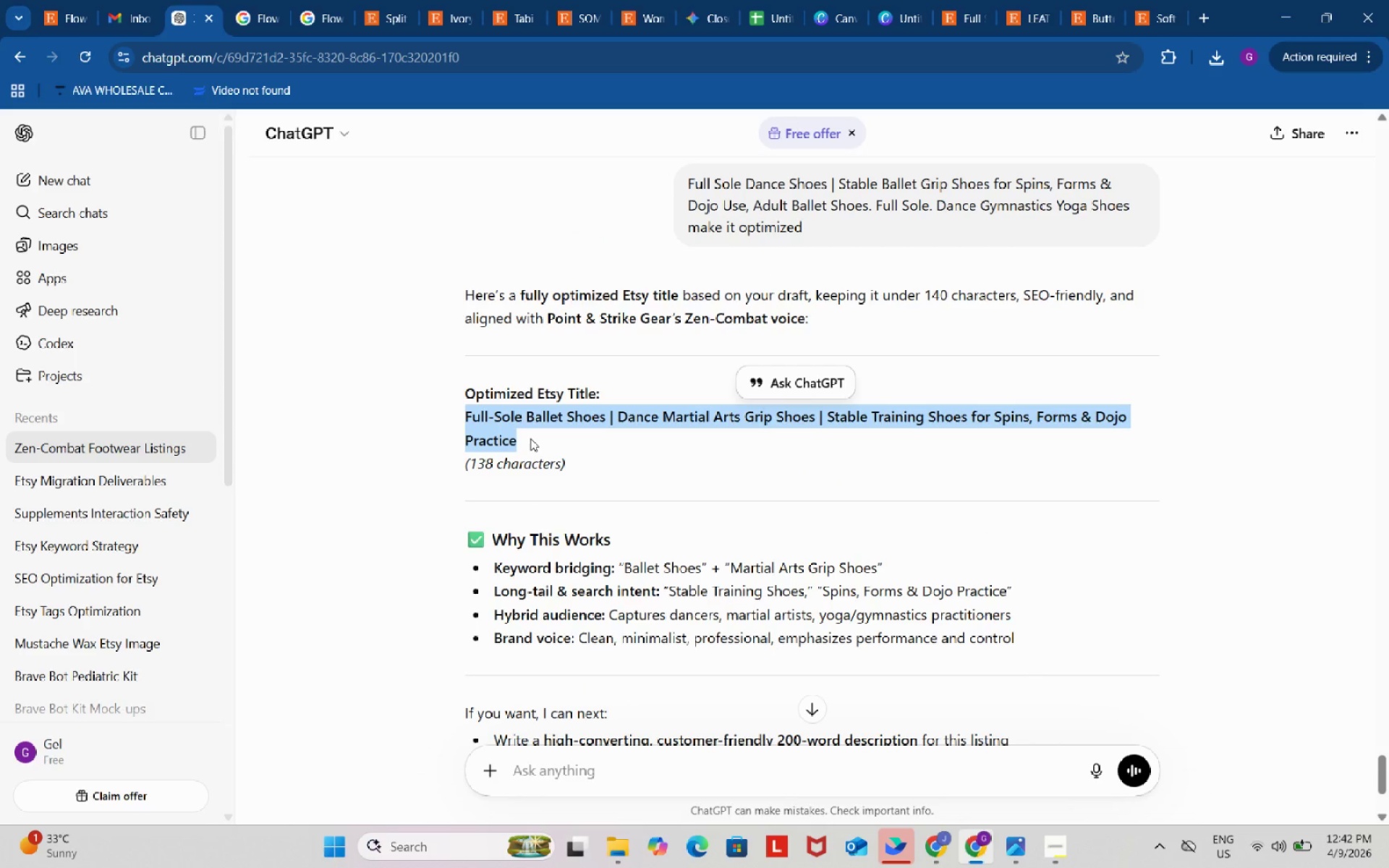 
key(Control+C)
 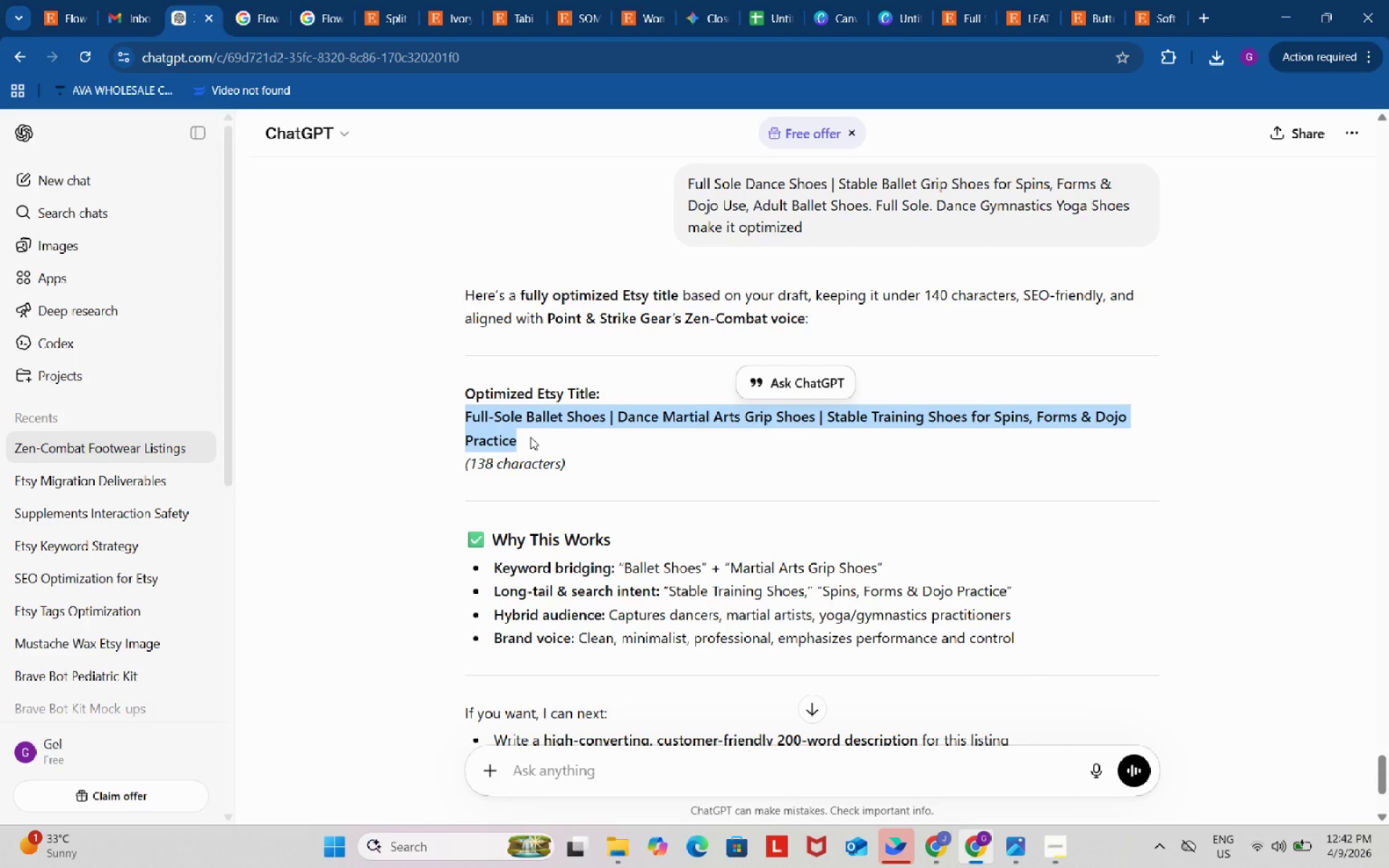 
key(Control+ControlLeft)
 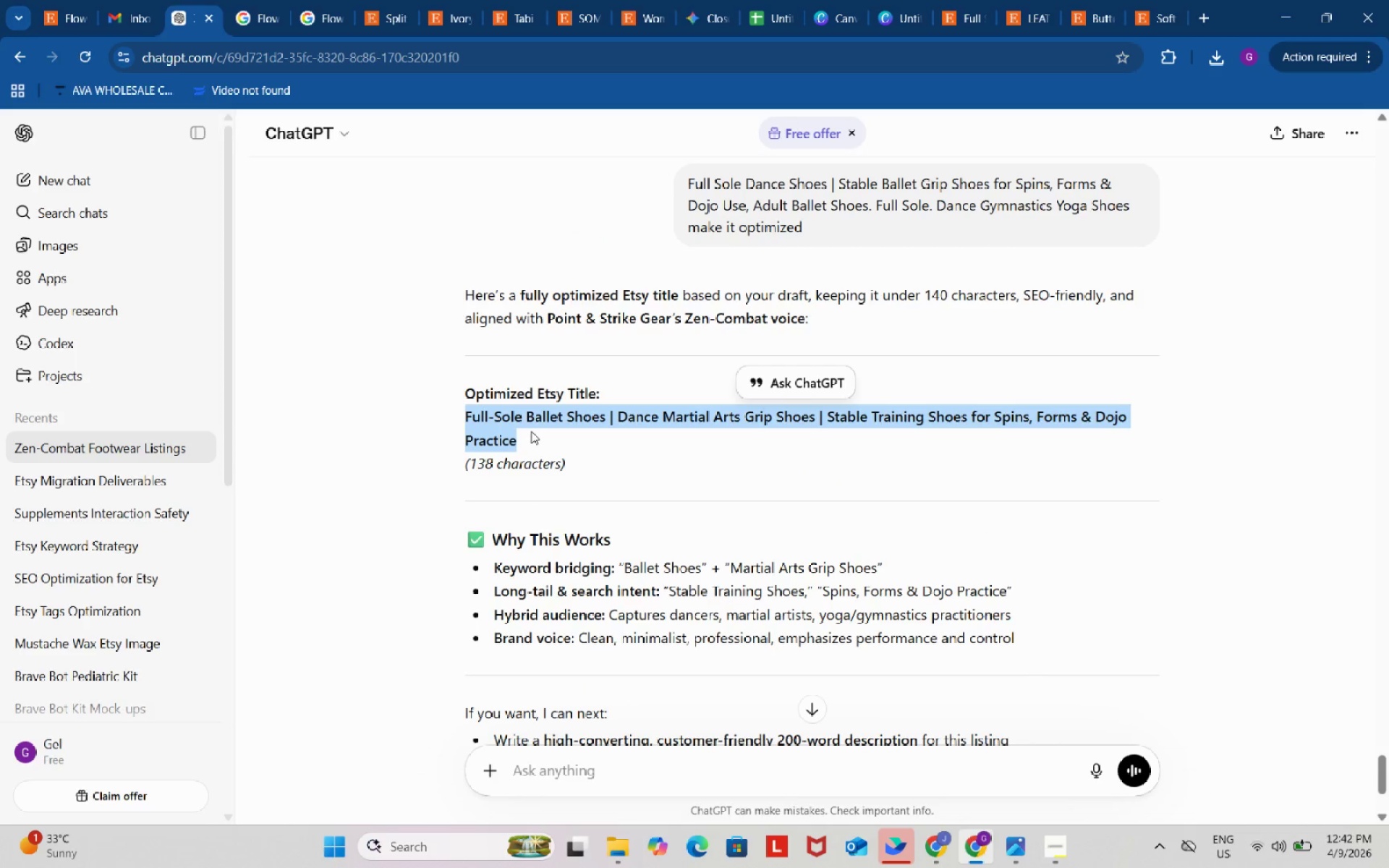 
key(Control+C)
 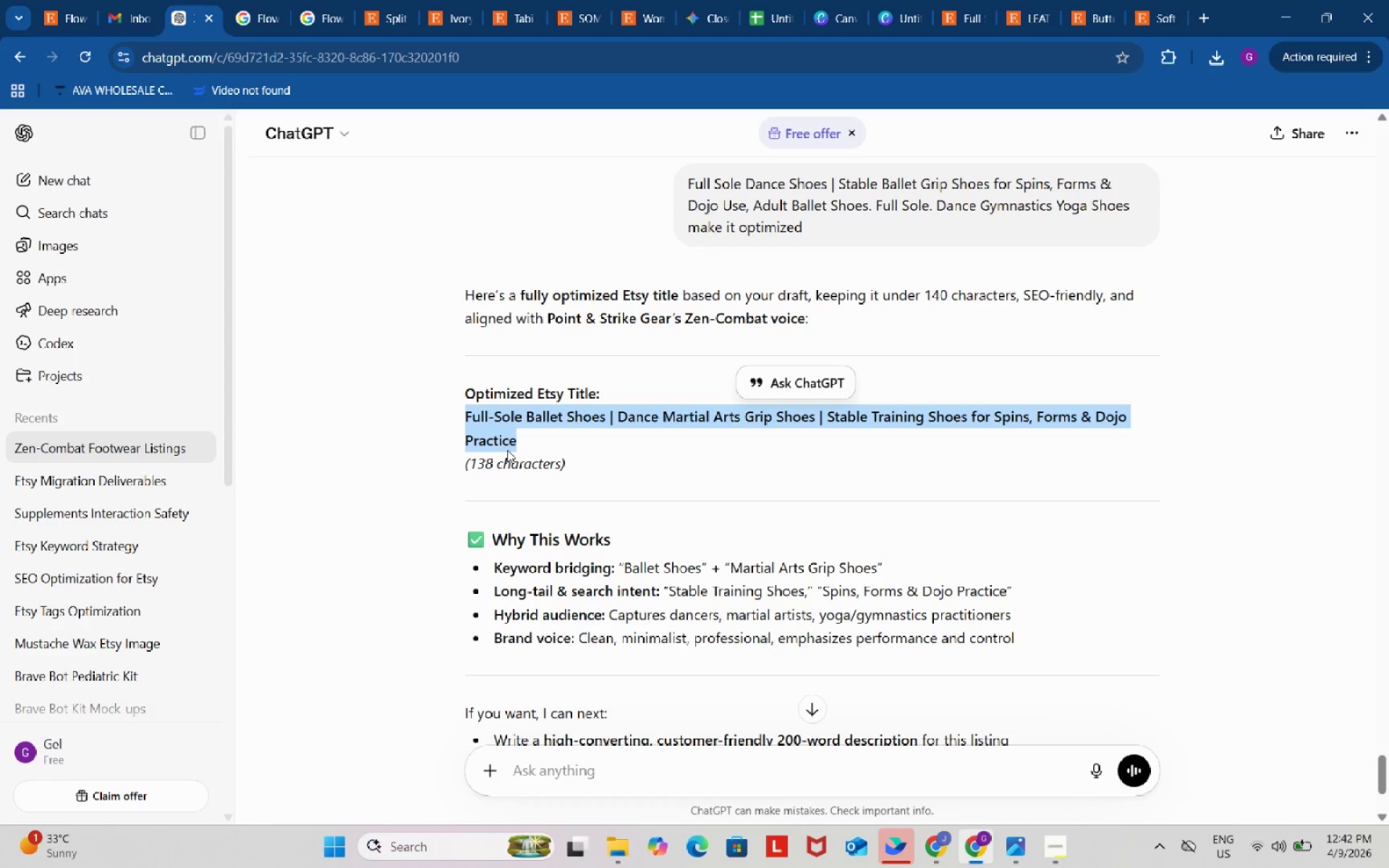 
wait(5.92)
 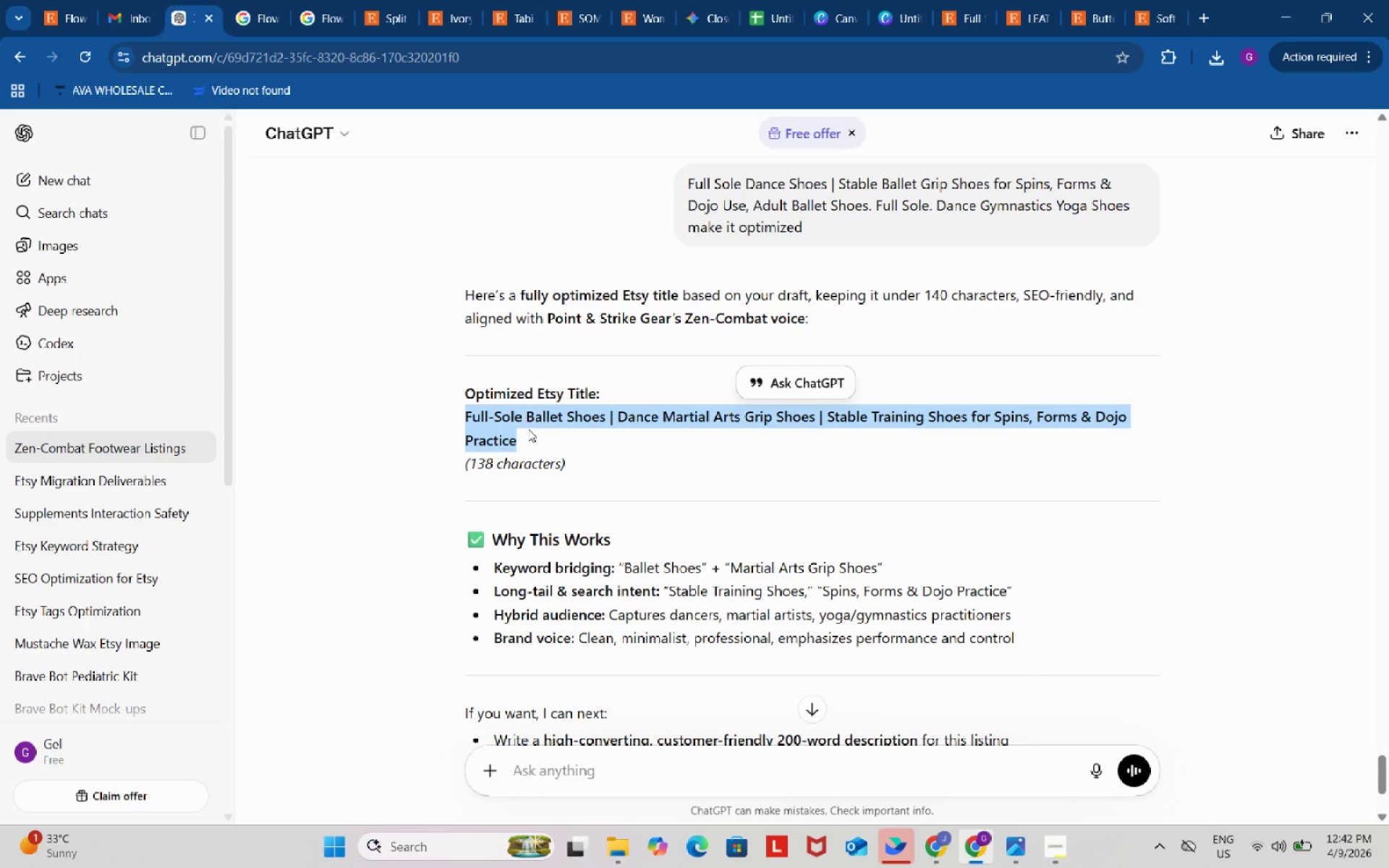 
key(Control+ControlLeft)
 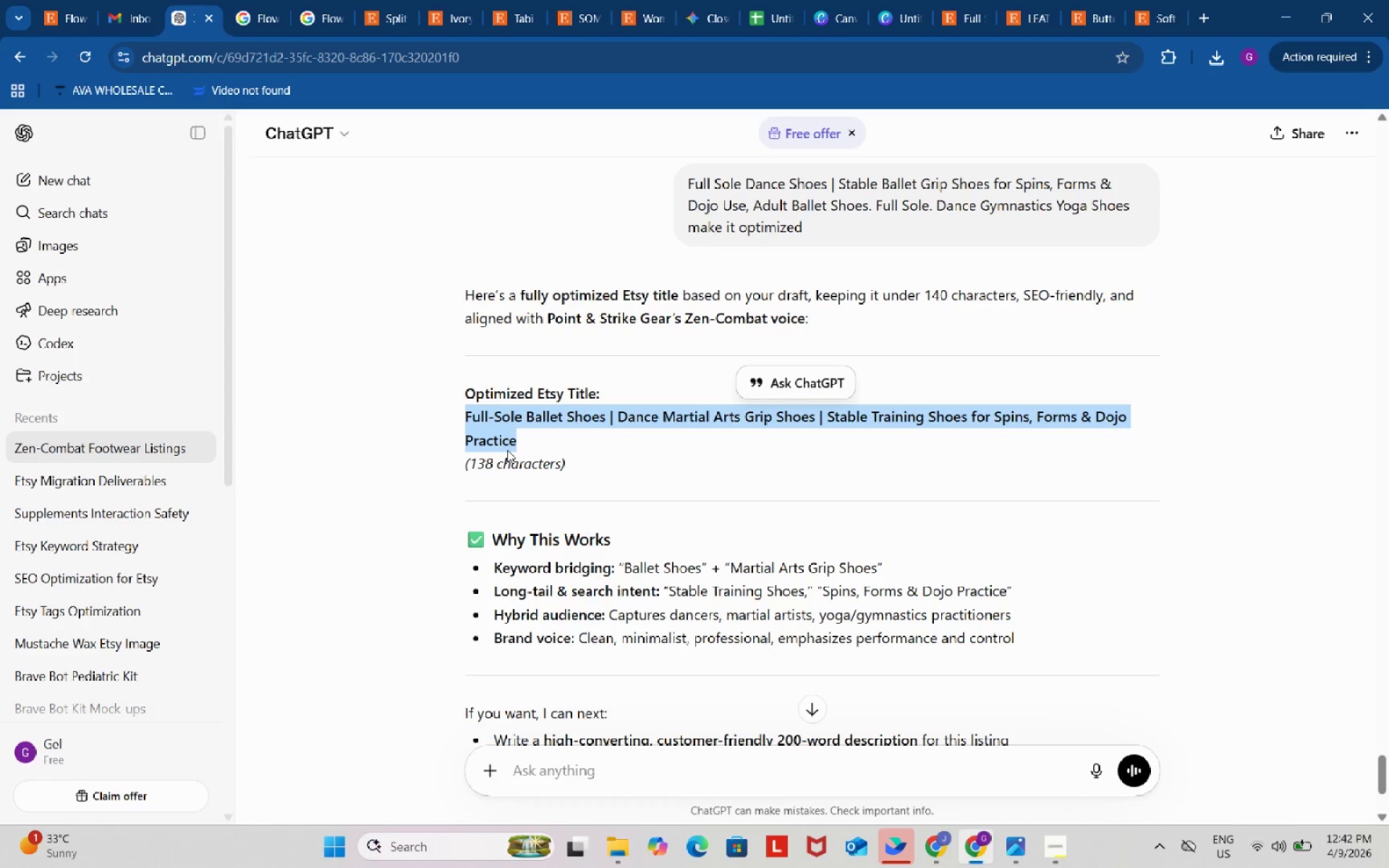 
key(Control+C)
 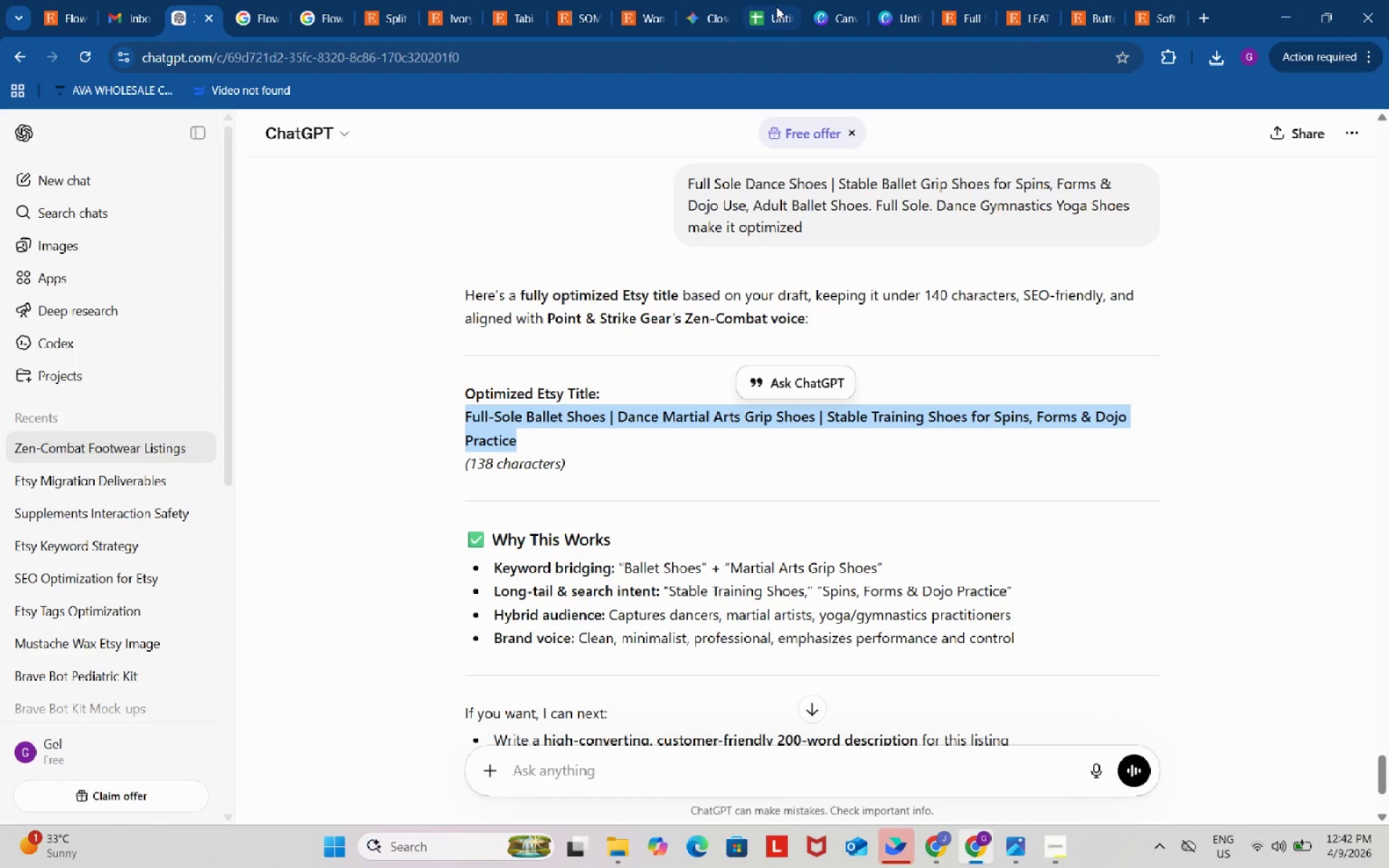 
left_click([784, 7])
 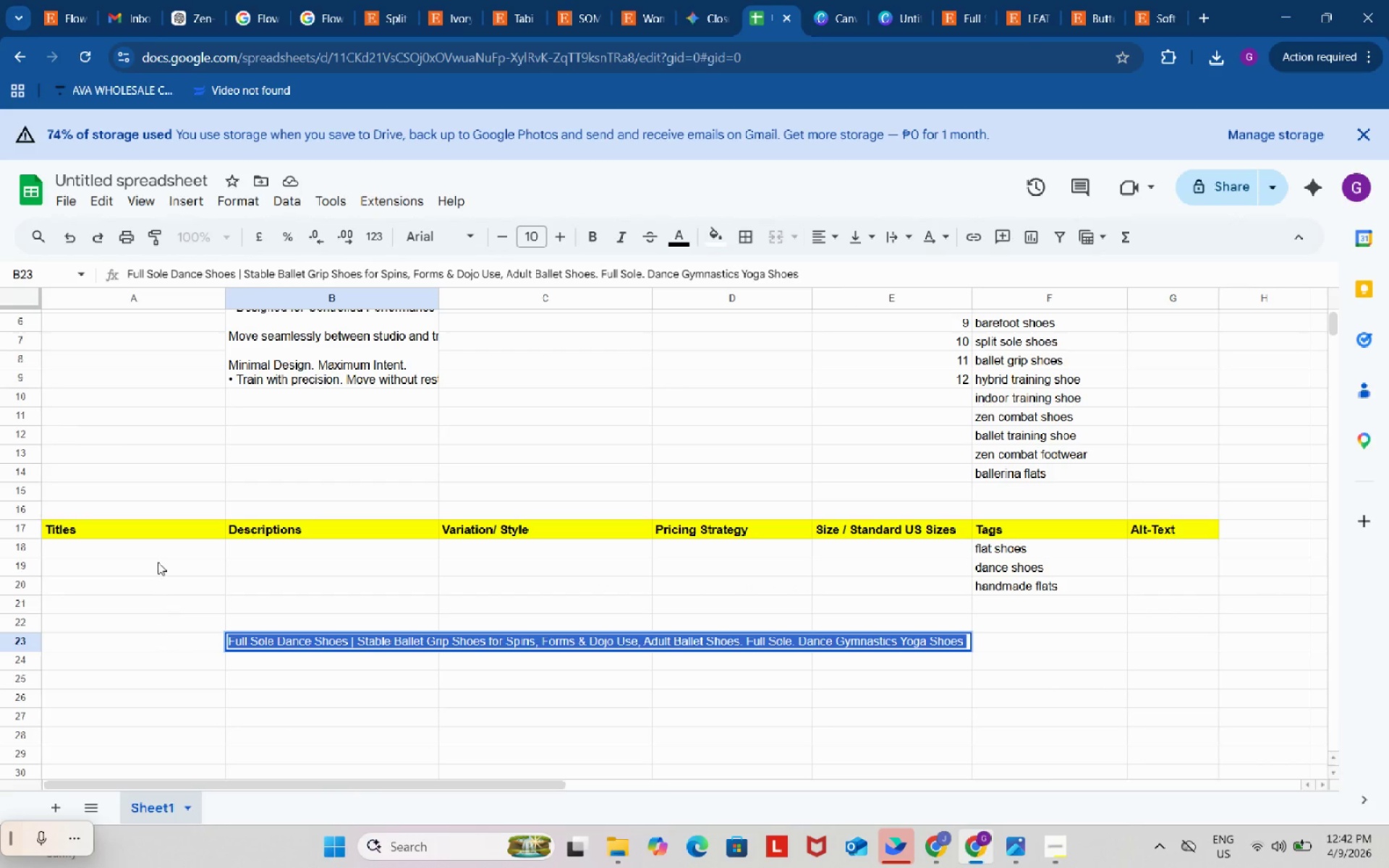 
left_click([158, 550])
 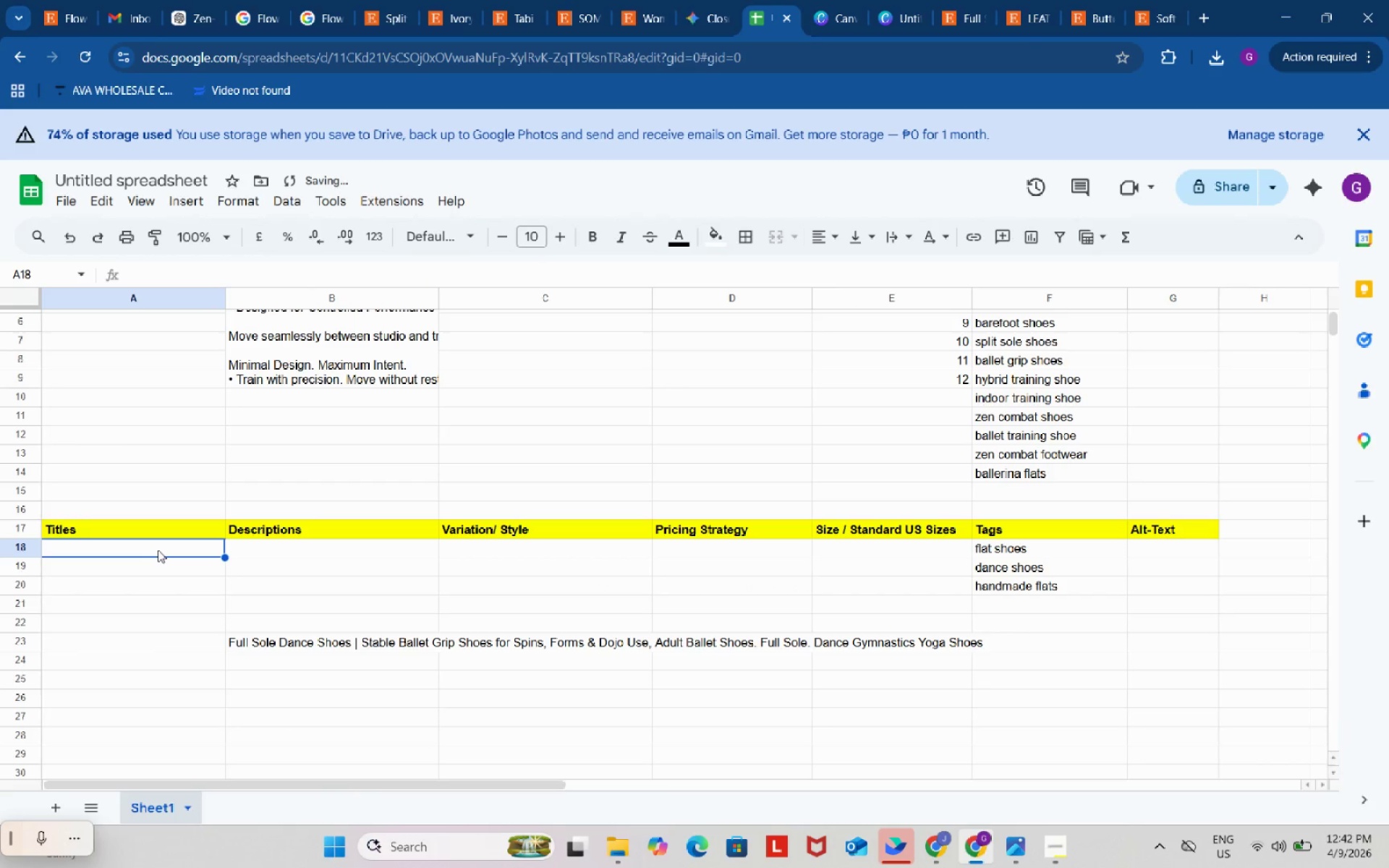 
key(Control+ControlLeft)
 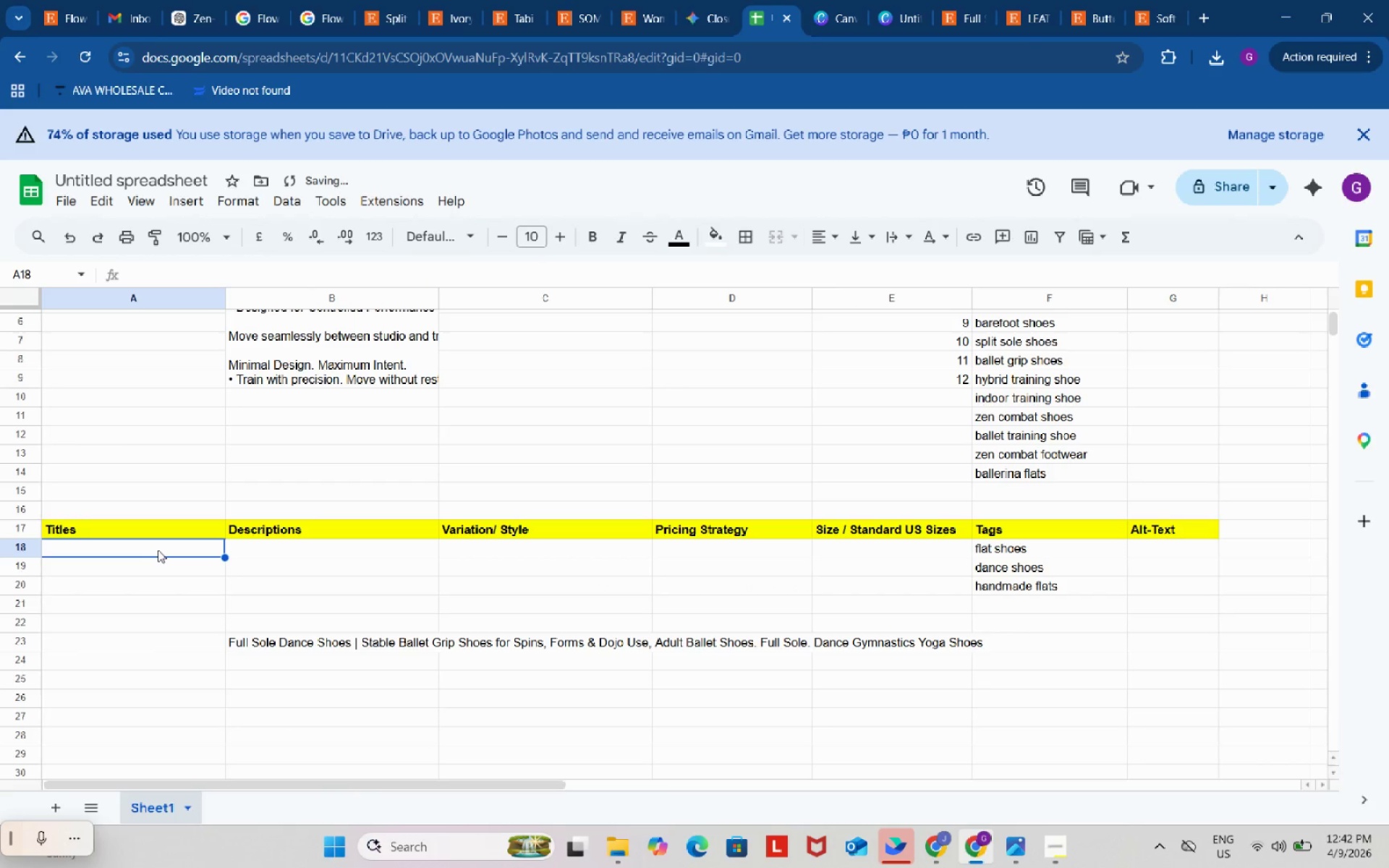 
key(Control+V)
 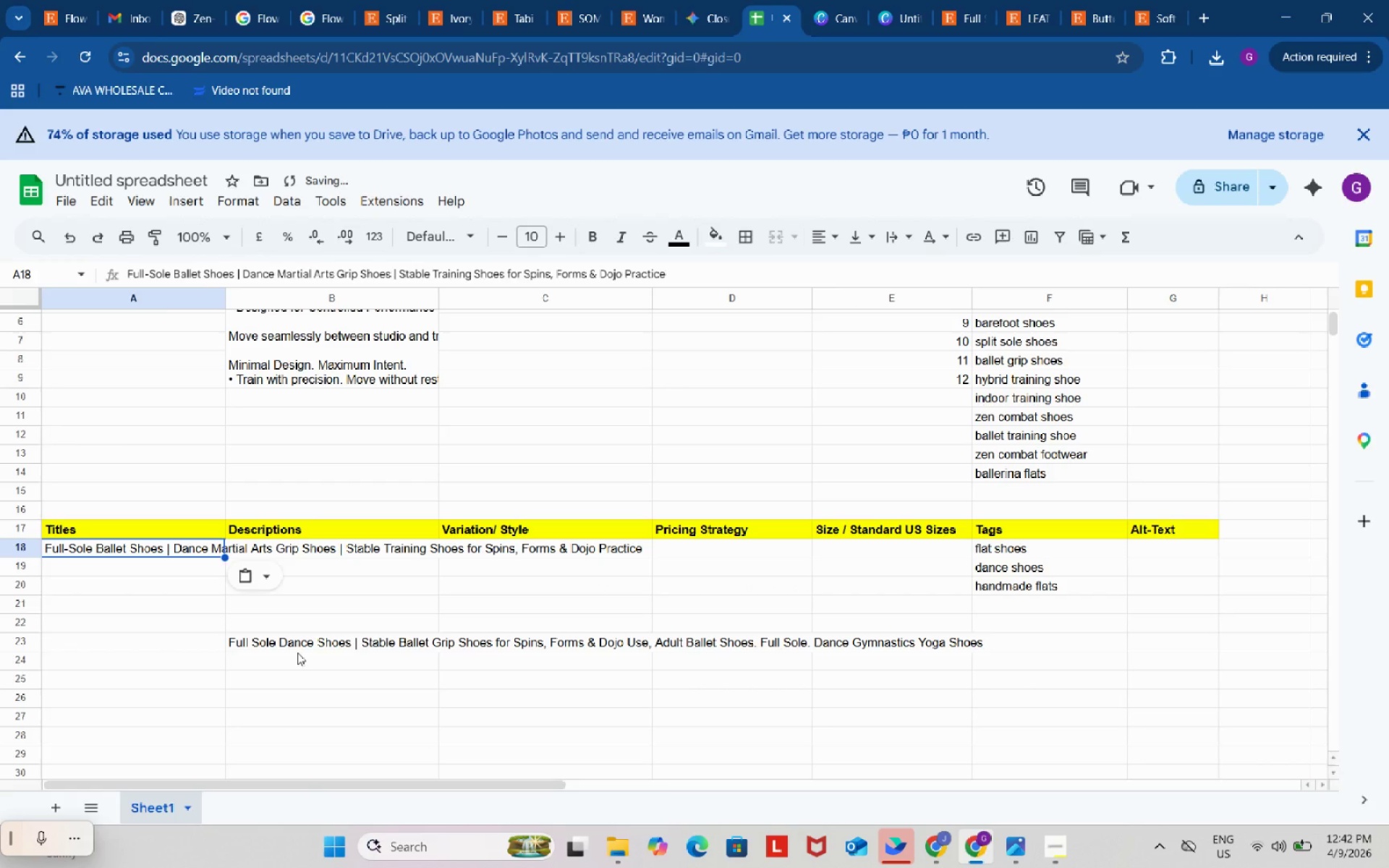 
left_click_drag(start_coordinate=[297, 652], to_coordinate=[326, 658])
 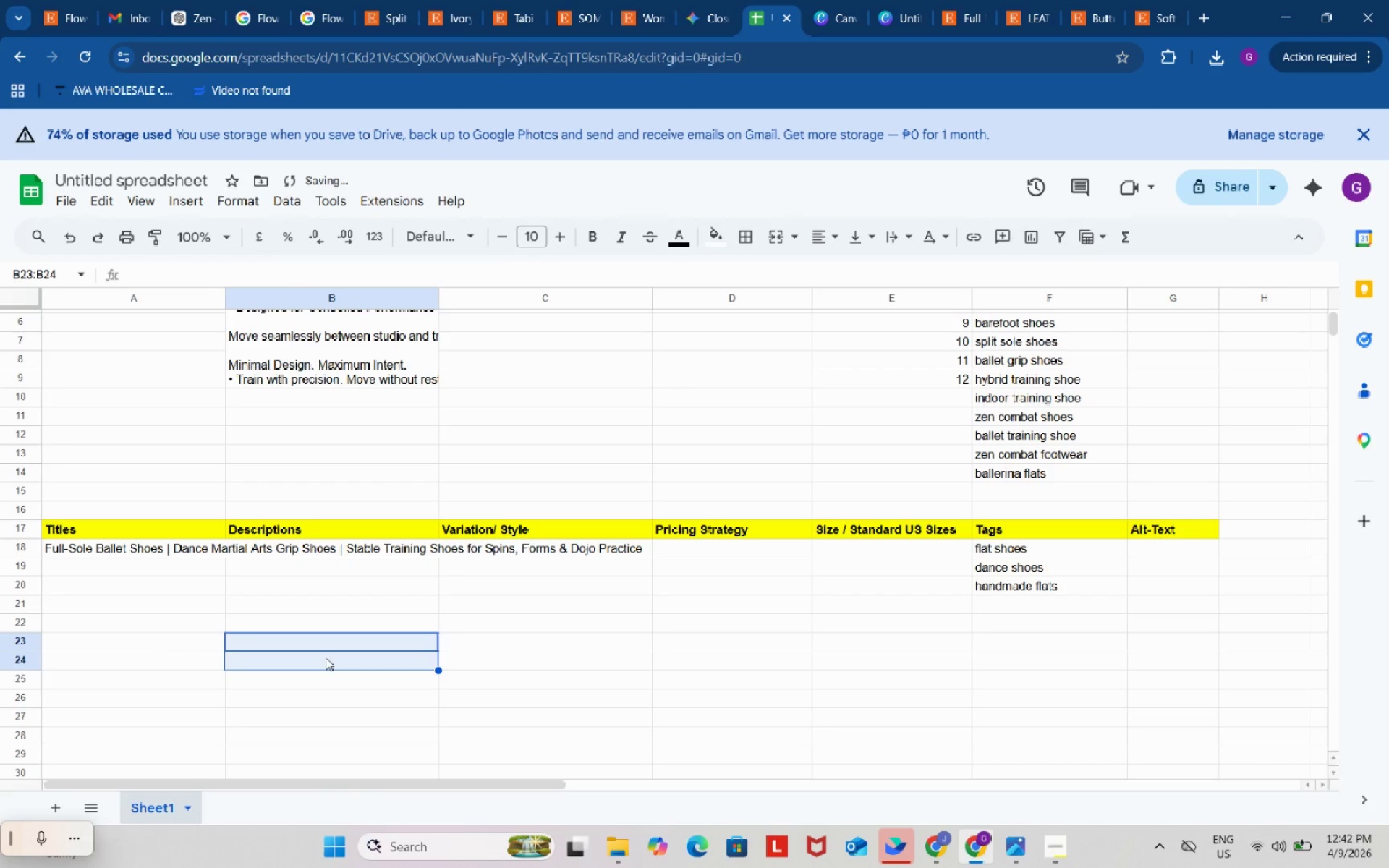 
key(Backspace)
 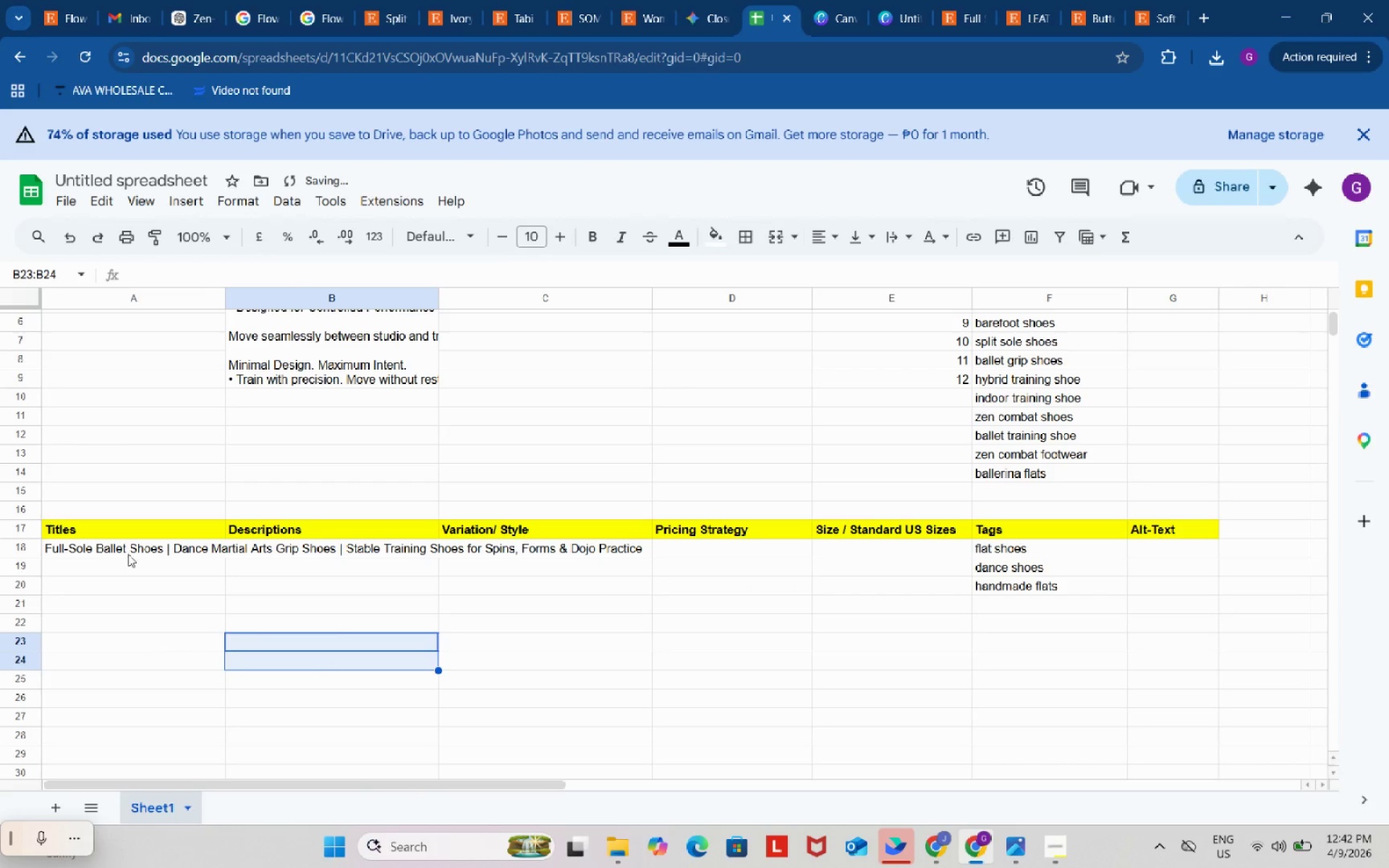 
left_click([129, 554])
 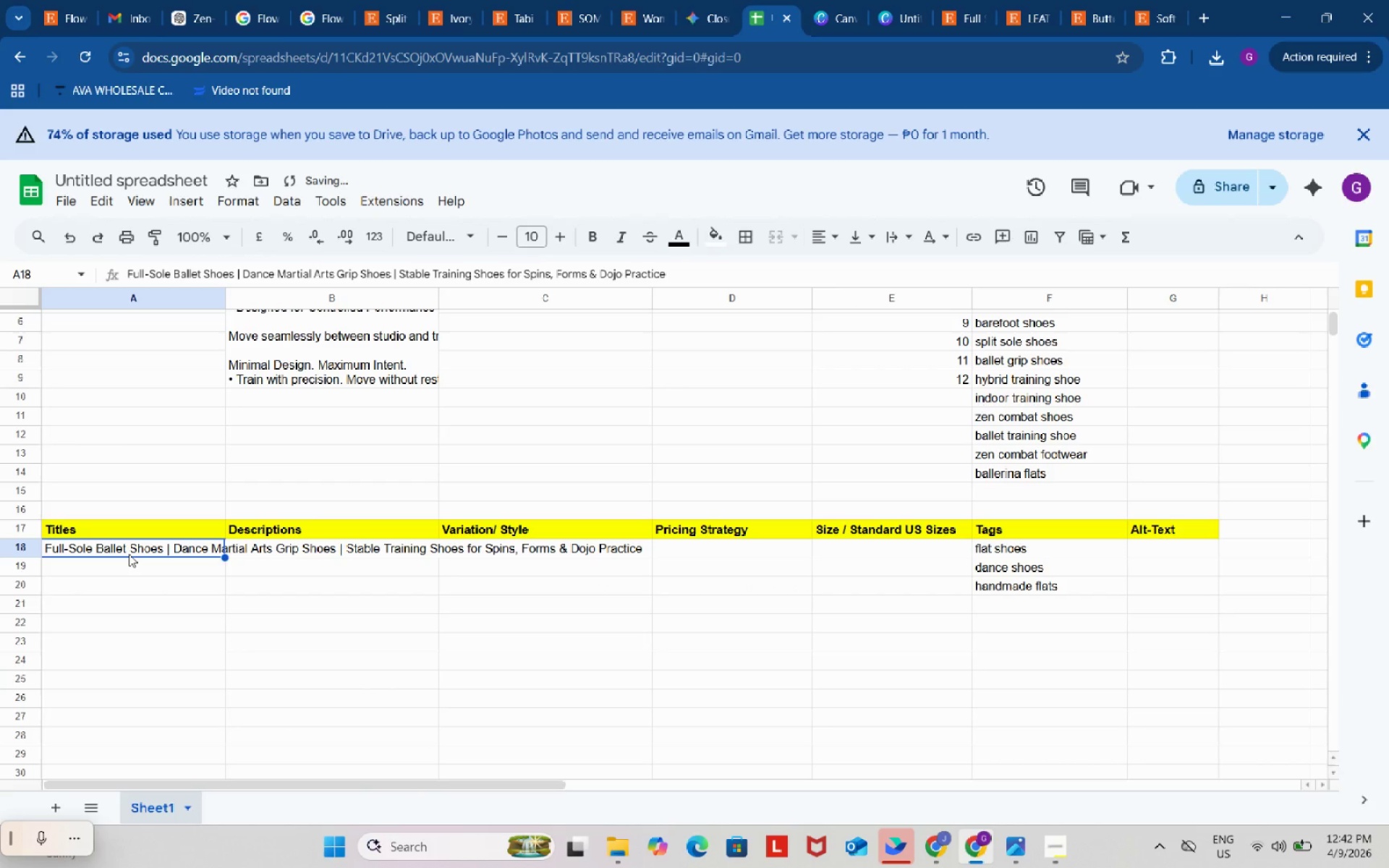 
key(Control+B)
 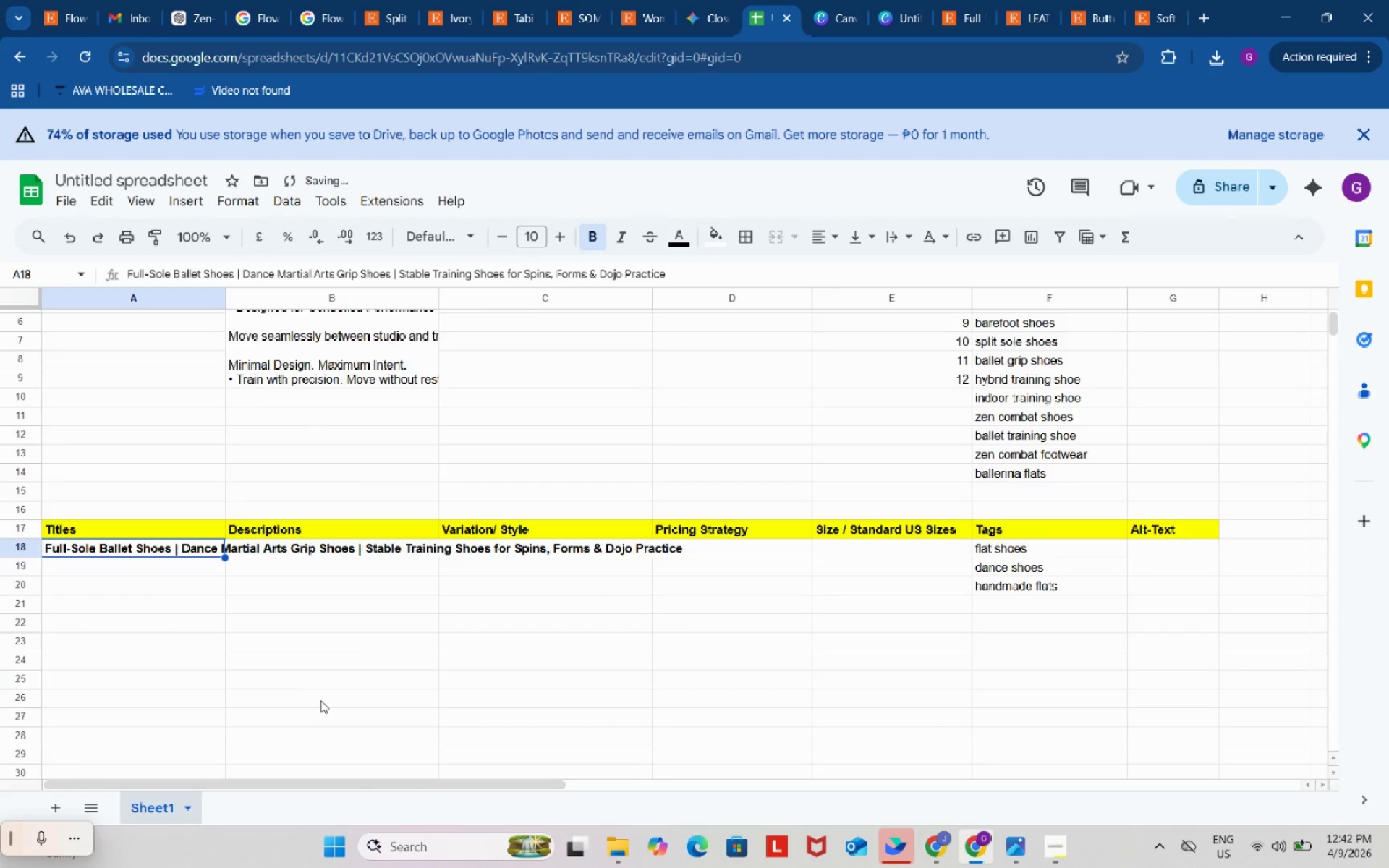 
scroll: coordinate [320, 700], scroll_direction: up, amount: 5.0
 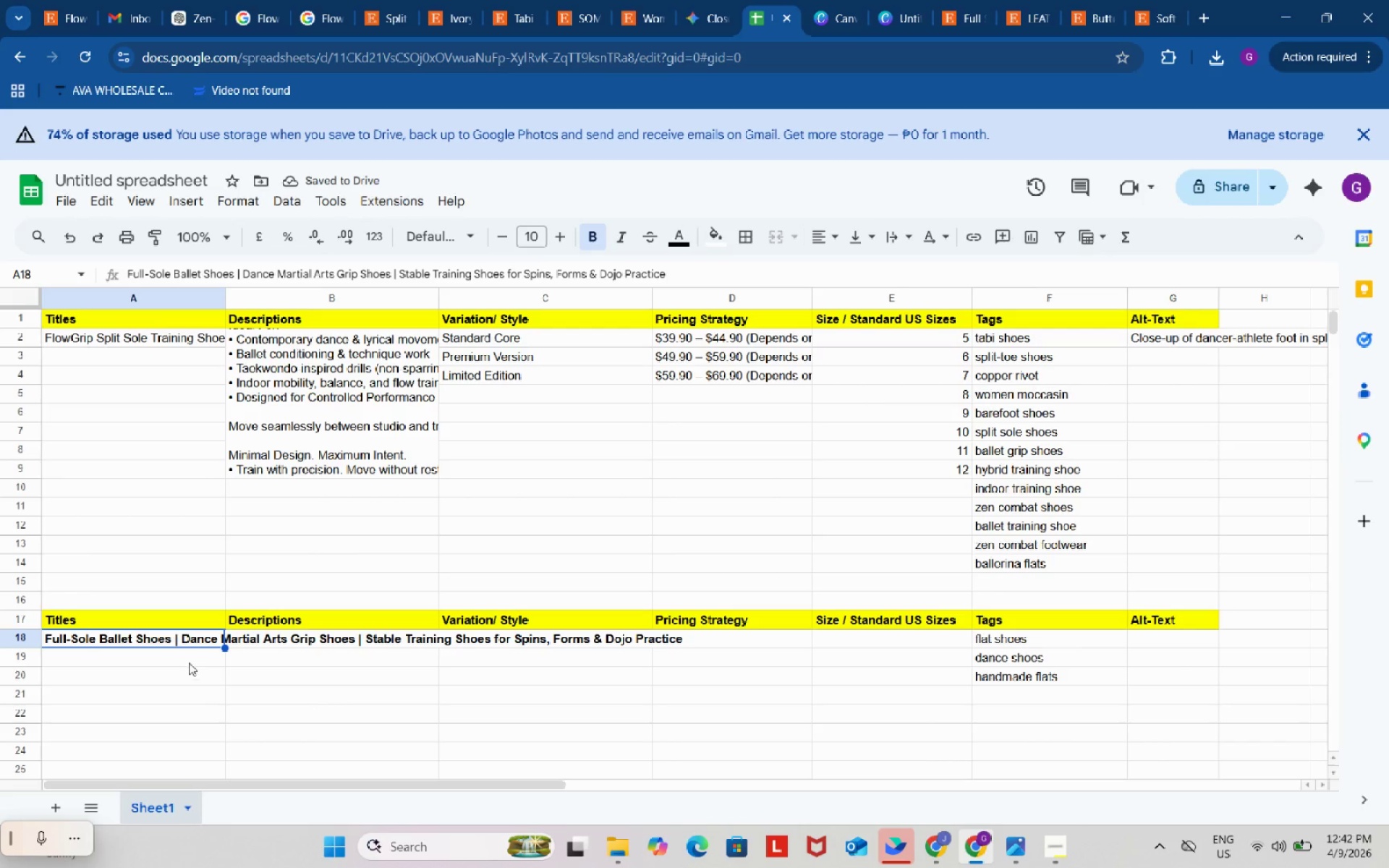 
key(Control+C)
 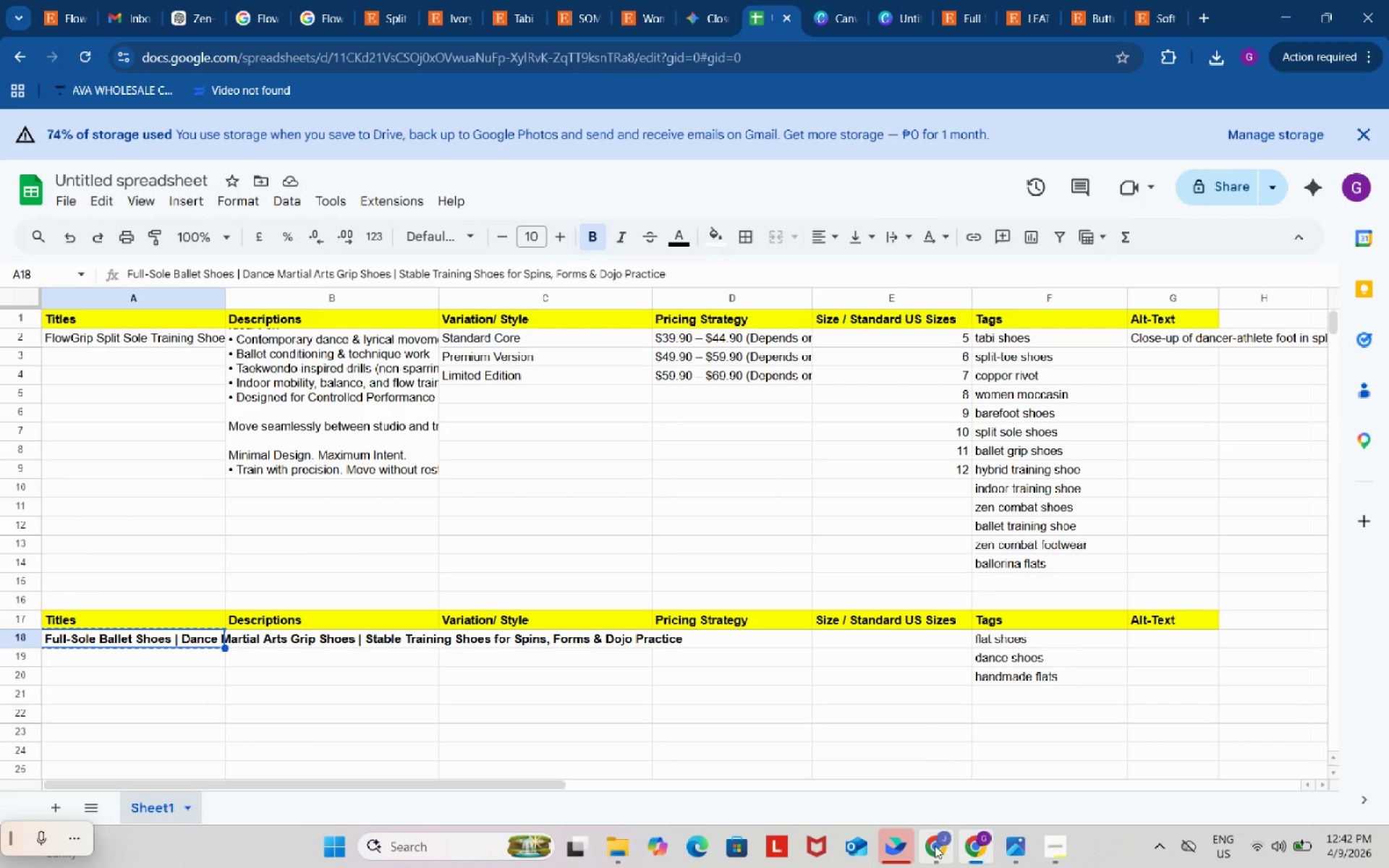 
left_click([942, 853])
 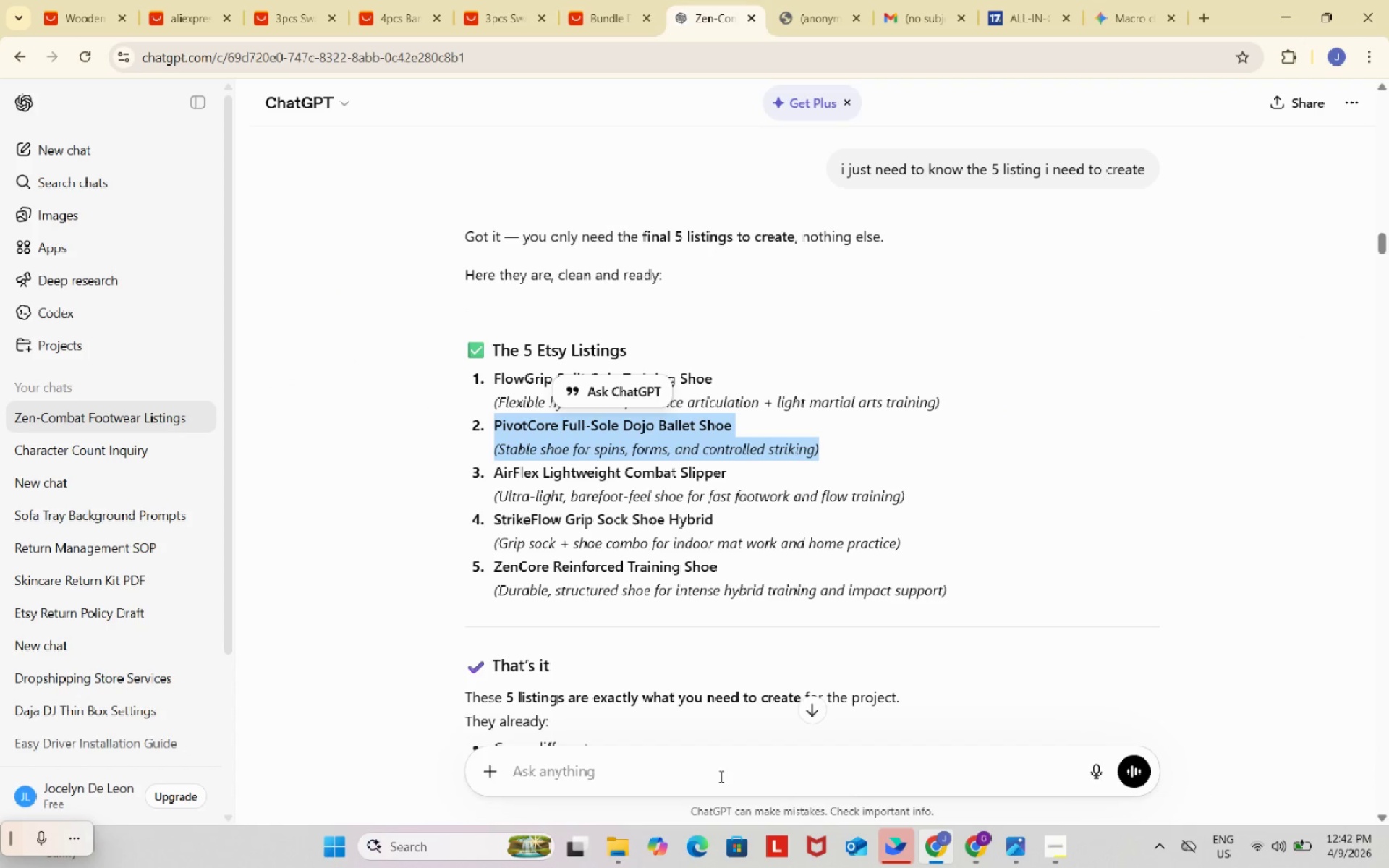 
left_click([716, 771])
 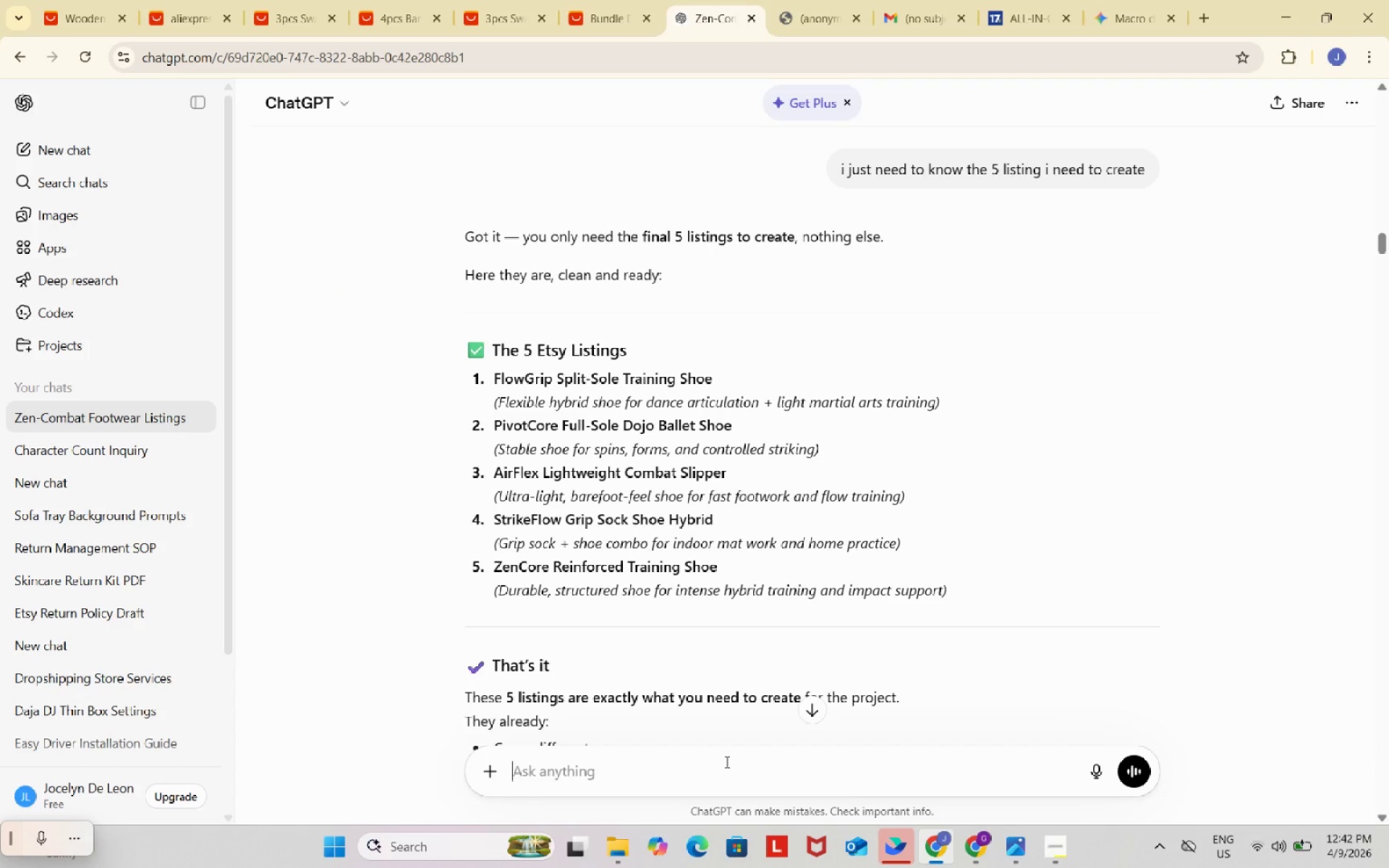 
key(Control+ControlLeft)
 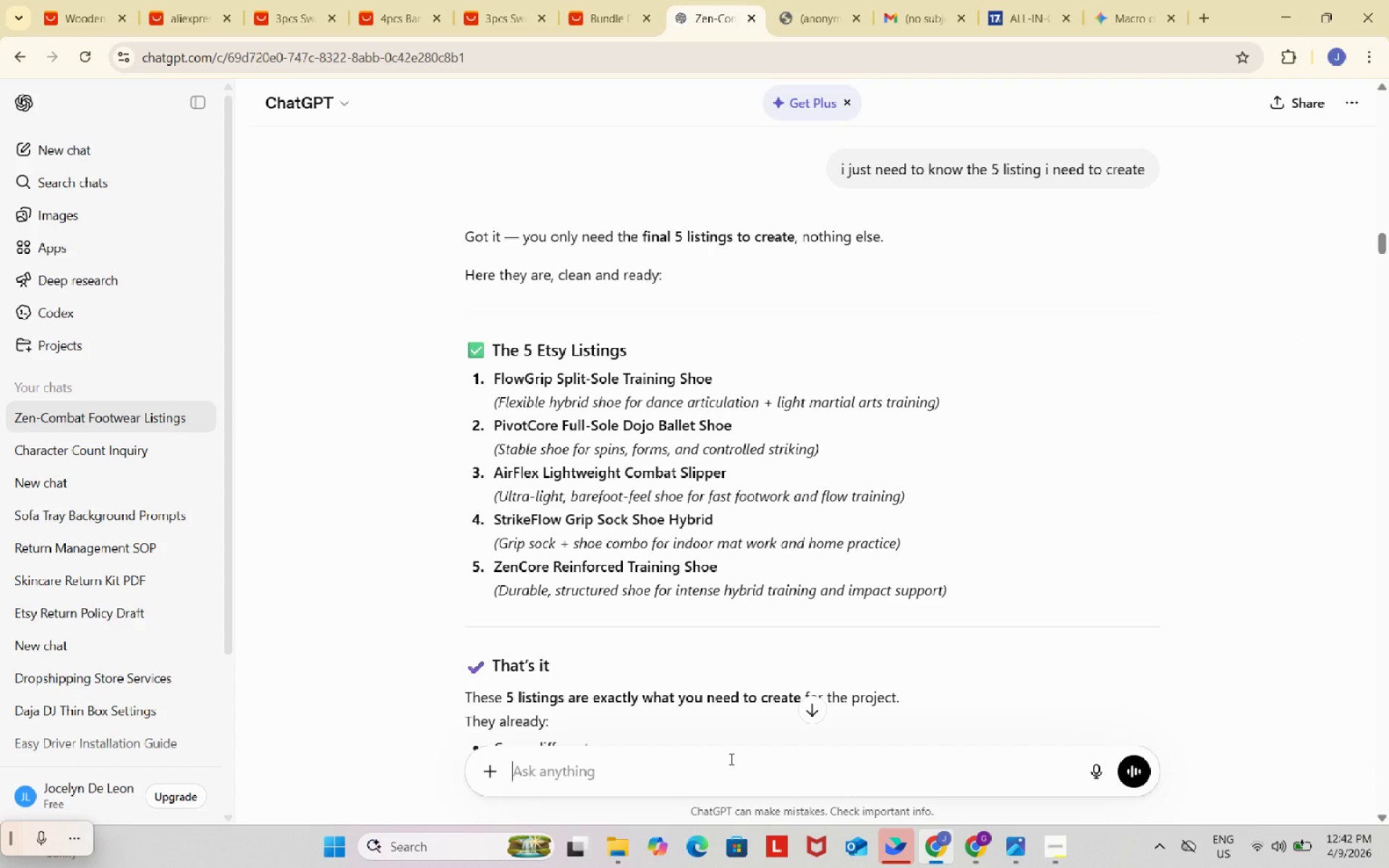 
key(Control+V)
 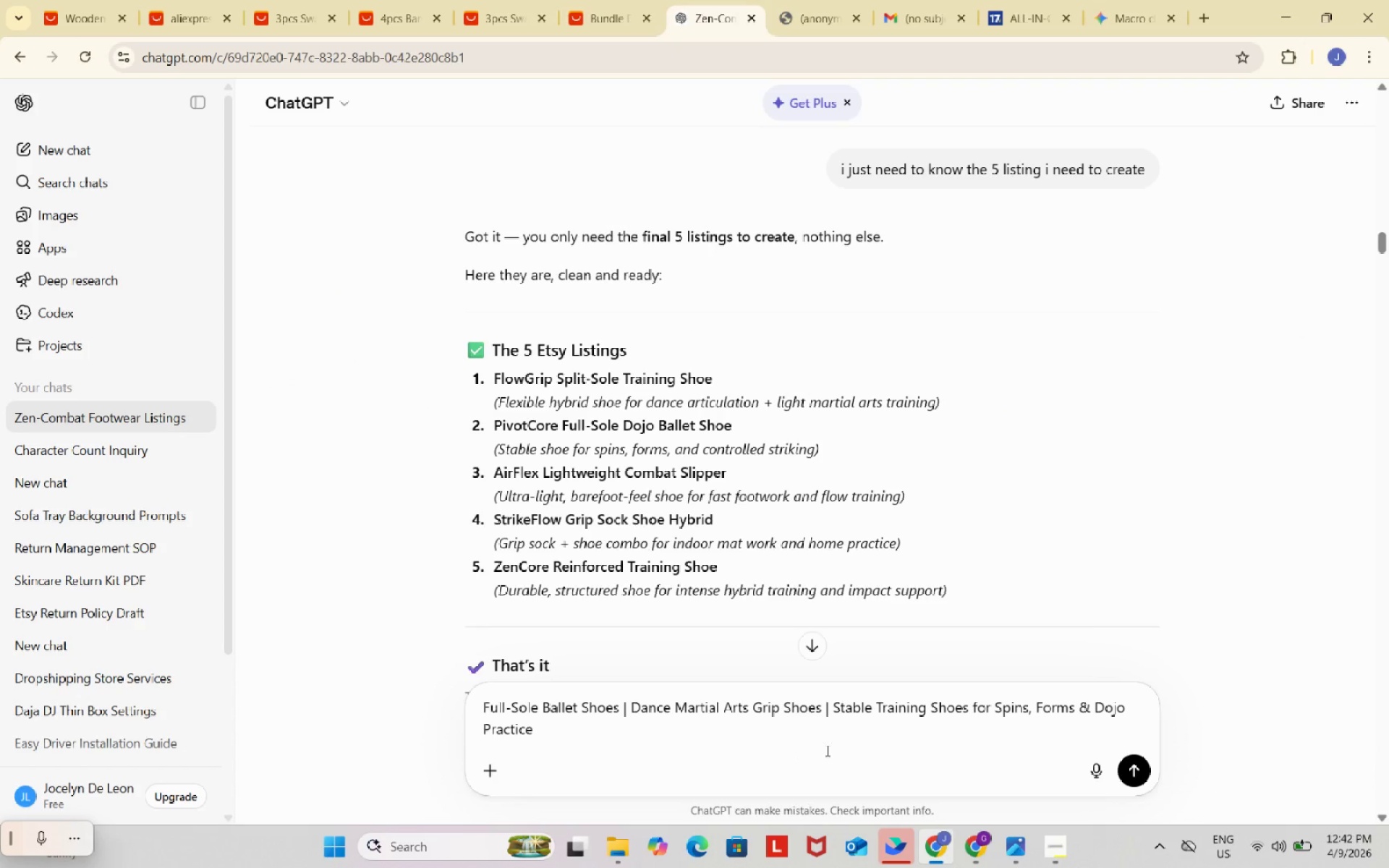 
left_click([789, 755])
 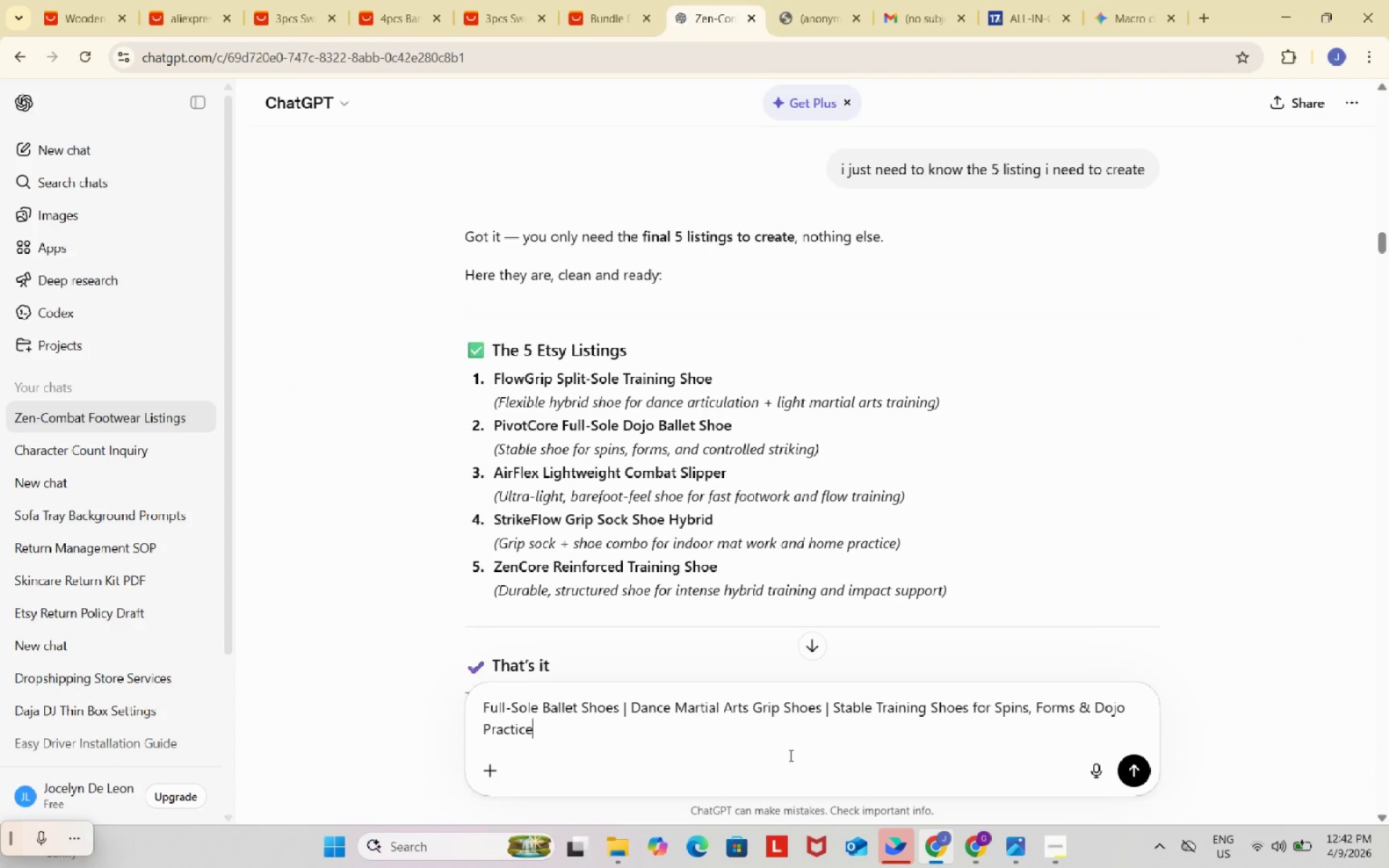 
type(. write me description )
 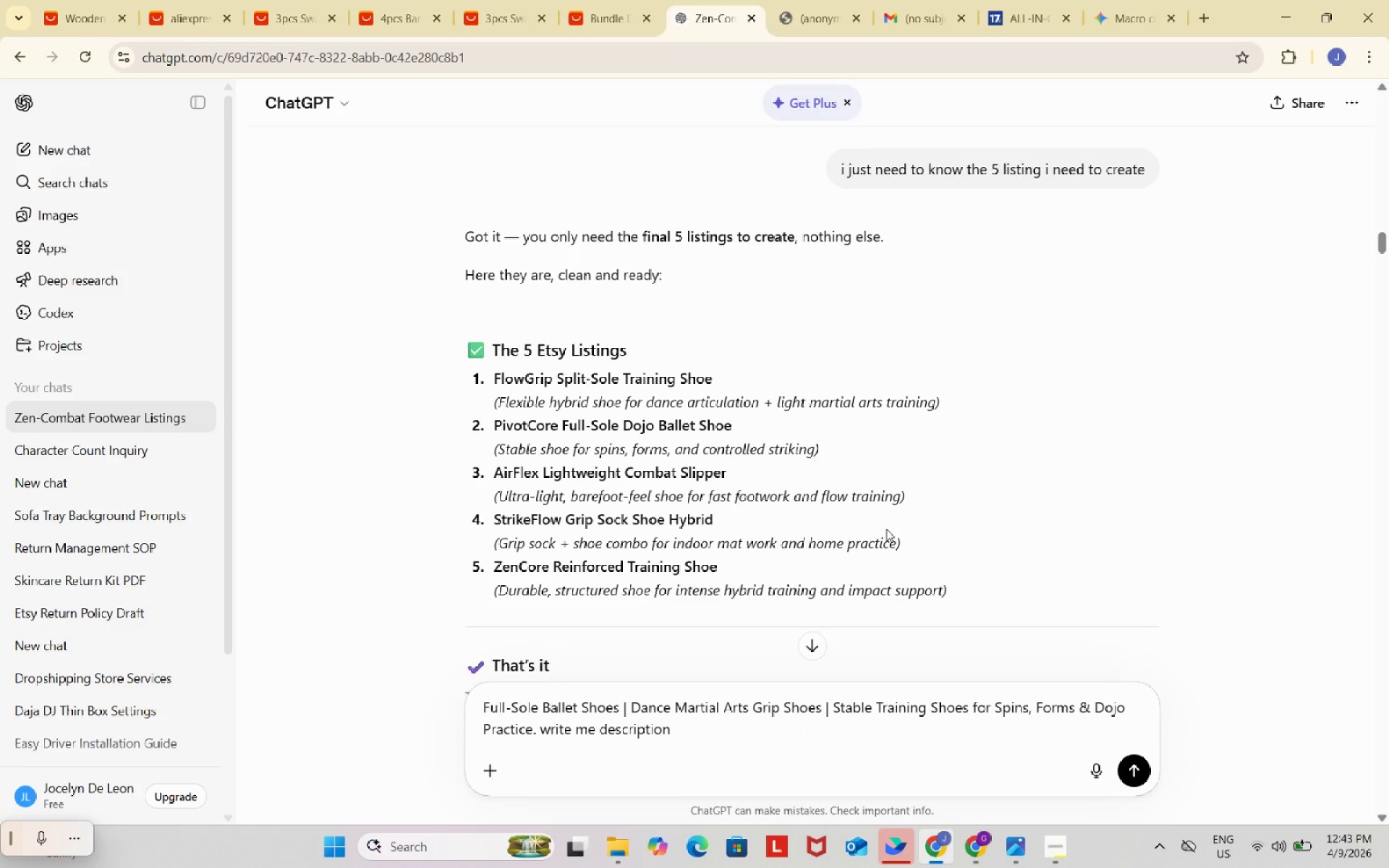 
scroll: coordinate [1191, 388], scroll_direction: down, amount: 54.0
 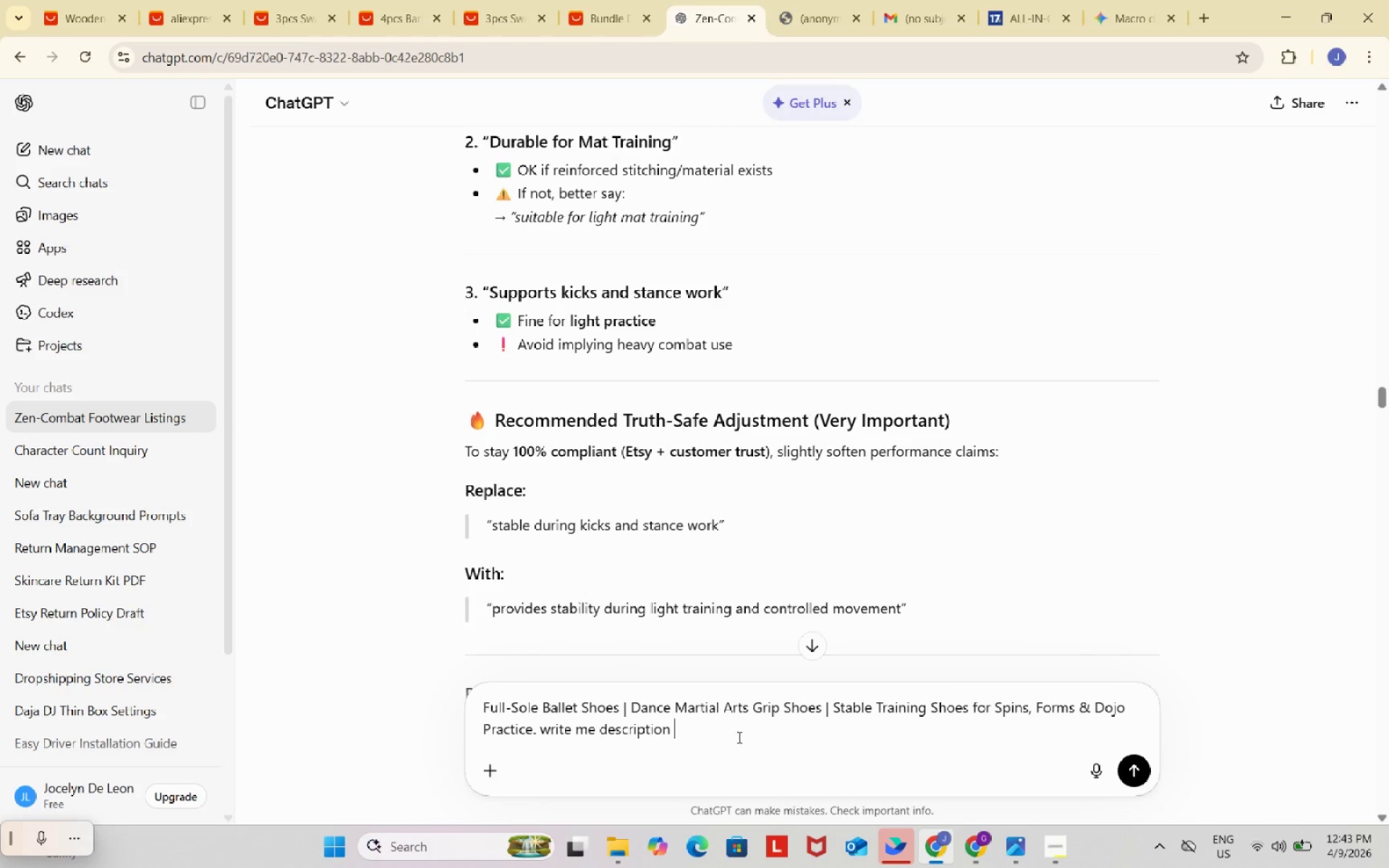 
type(based on the strict requirements needed also give n)
key(Backspace)
type(me the tags)
 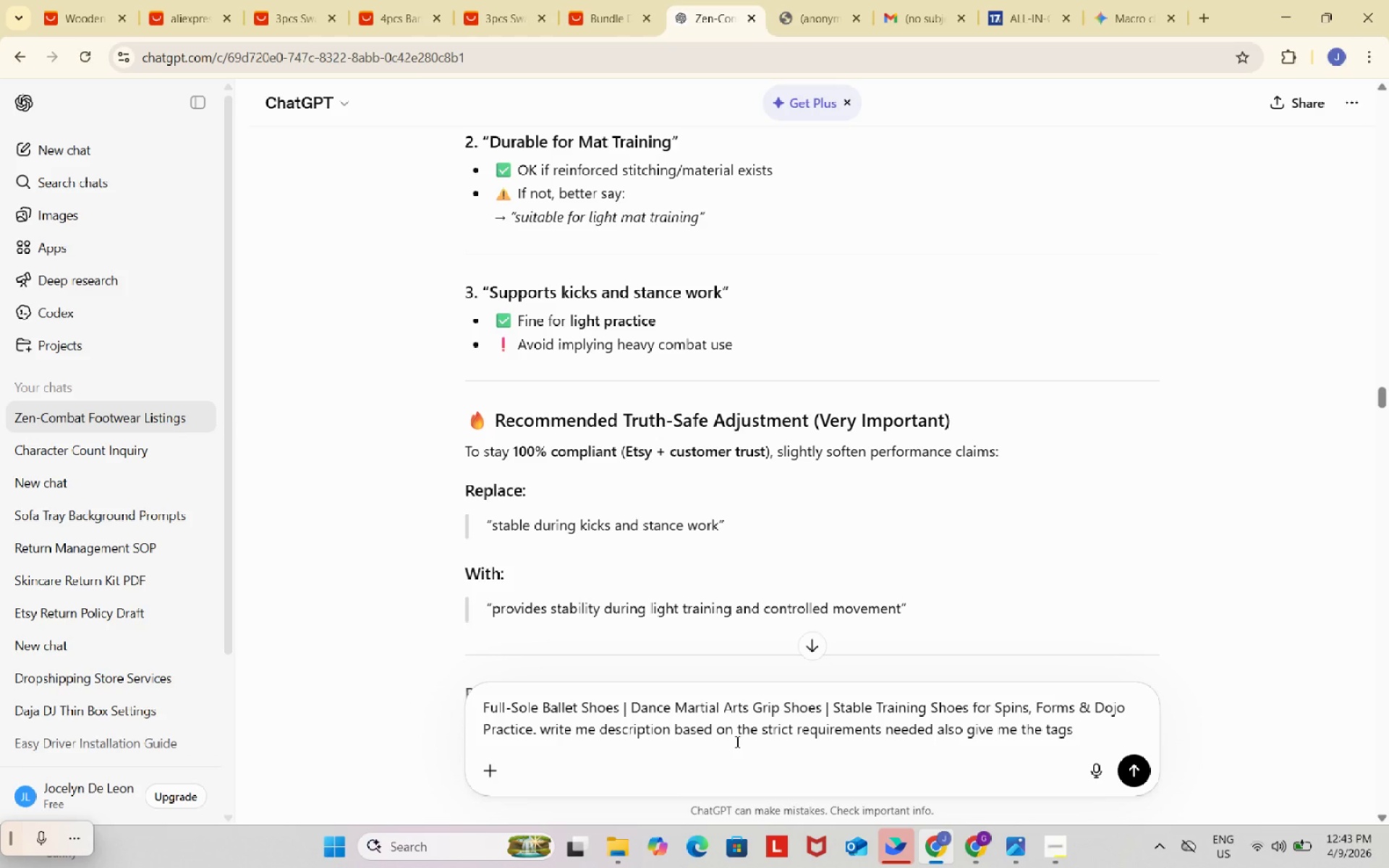 
key(Enter)
 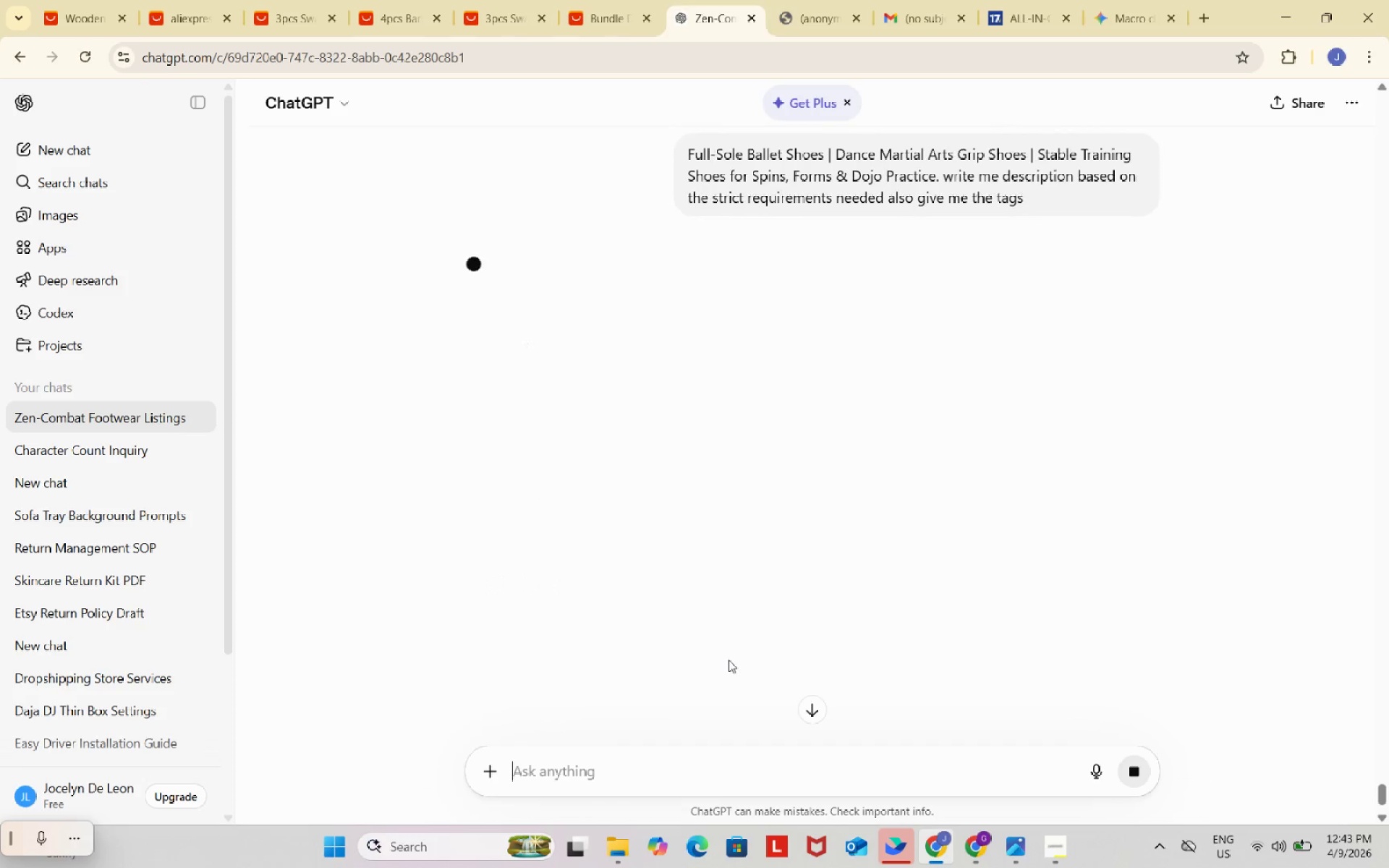 
left_click([974, 845])
 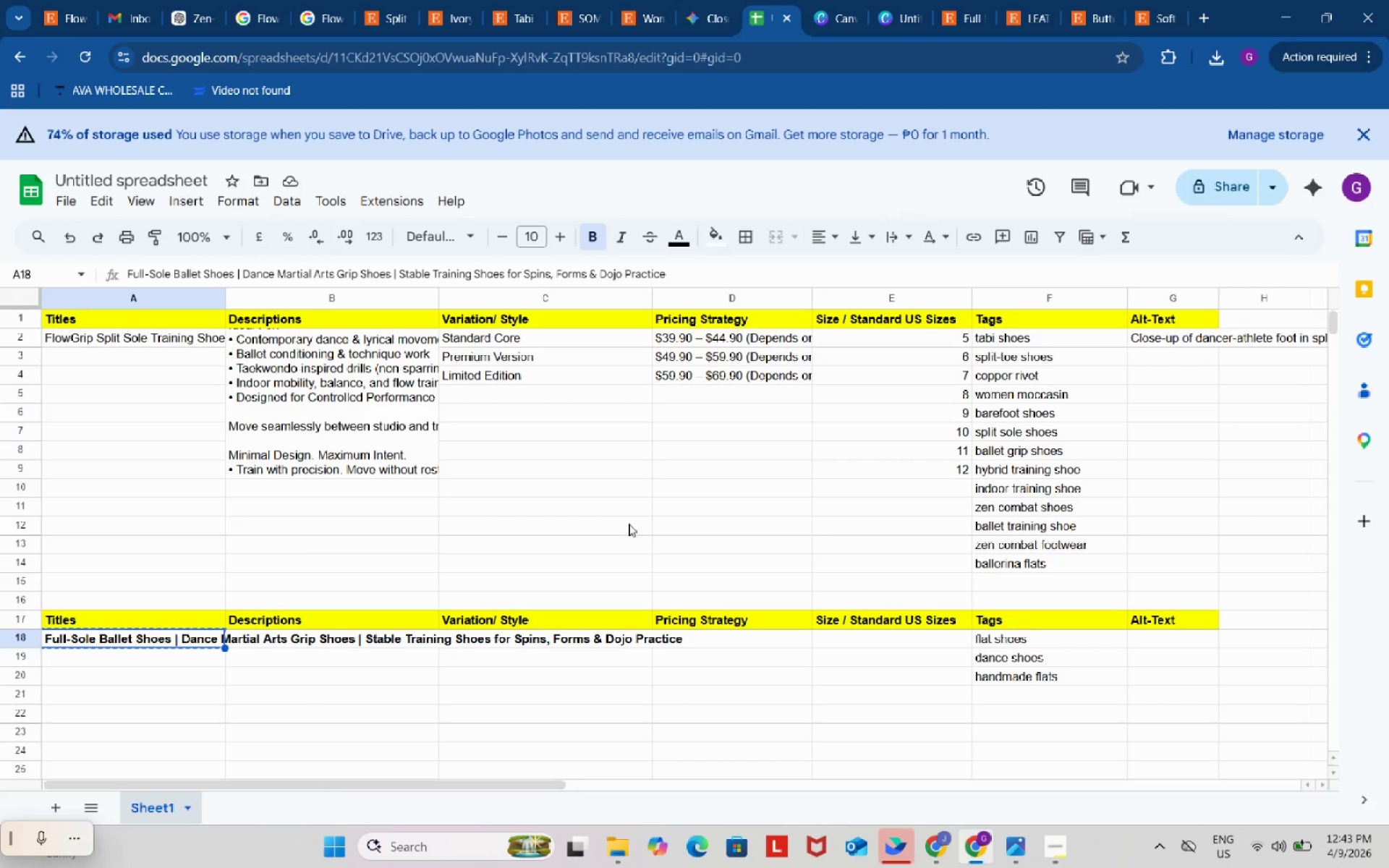 
left_click([624, 506])
 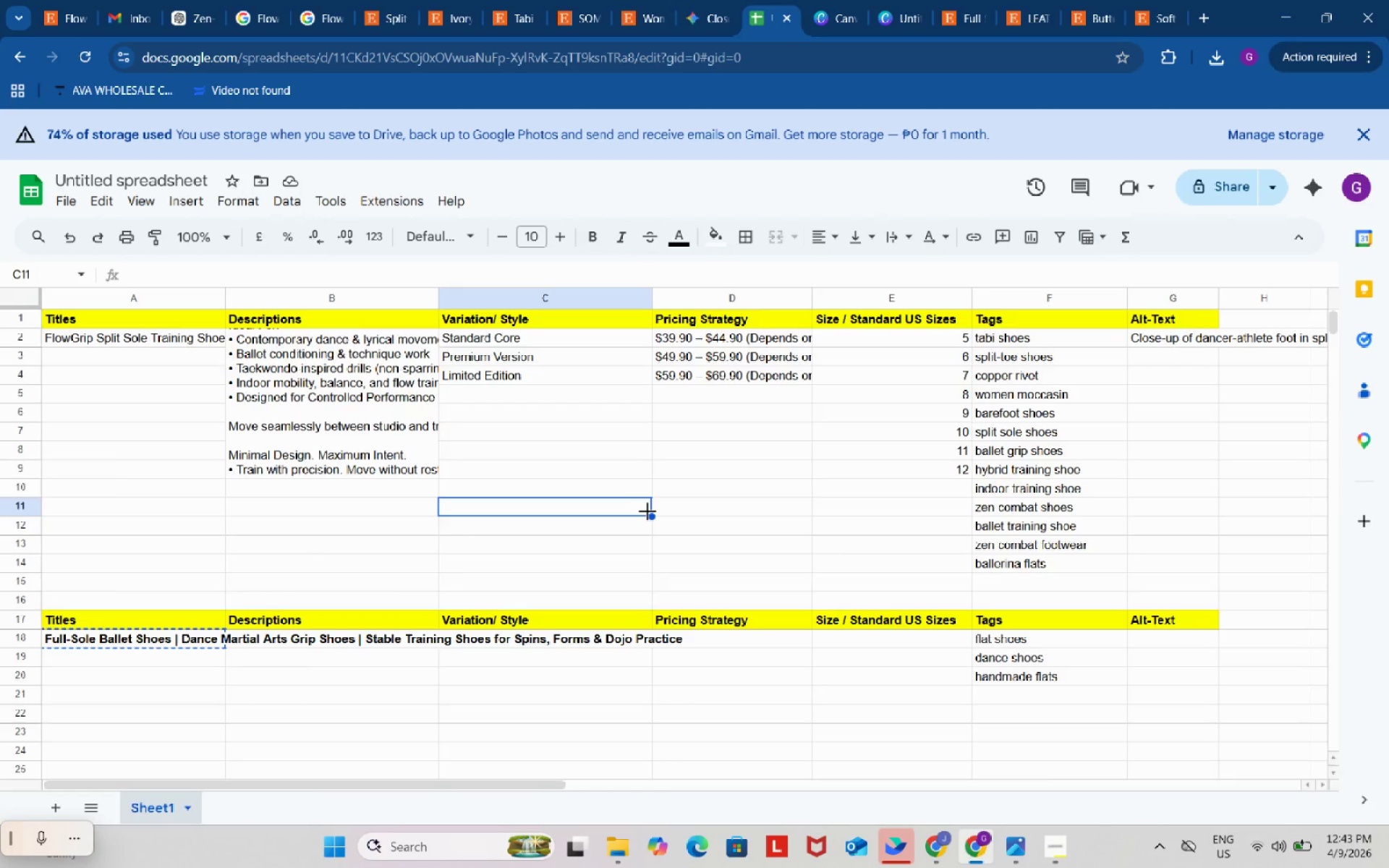 
scroll: coordinate [647, 511], scroll_direction: down, amount: 1.0
 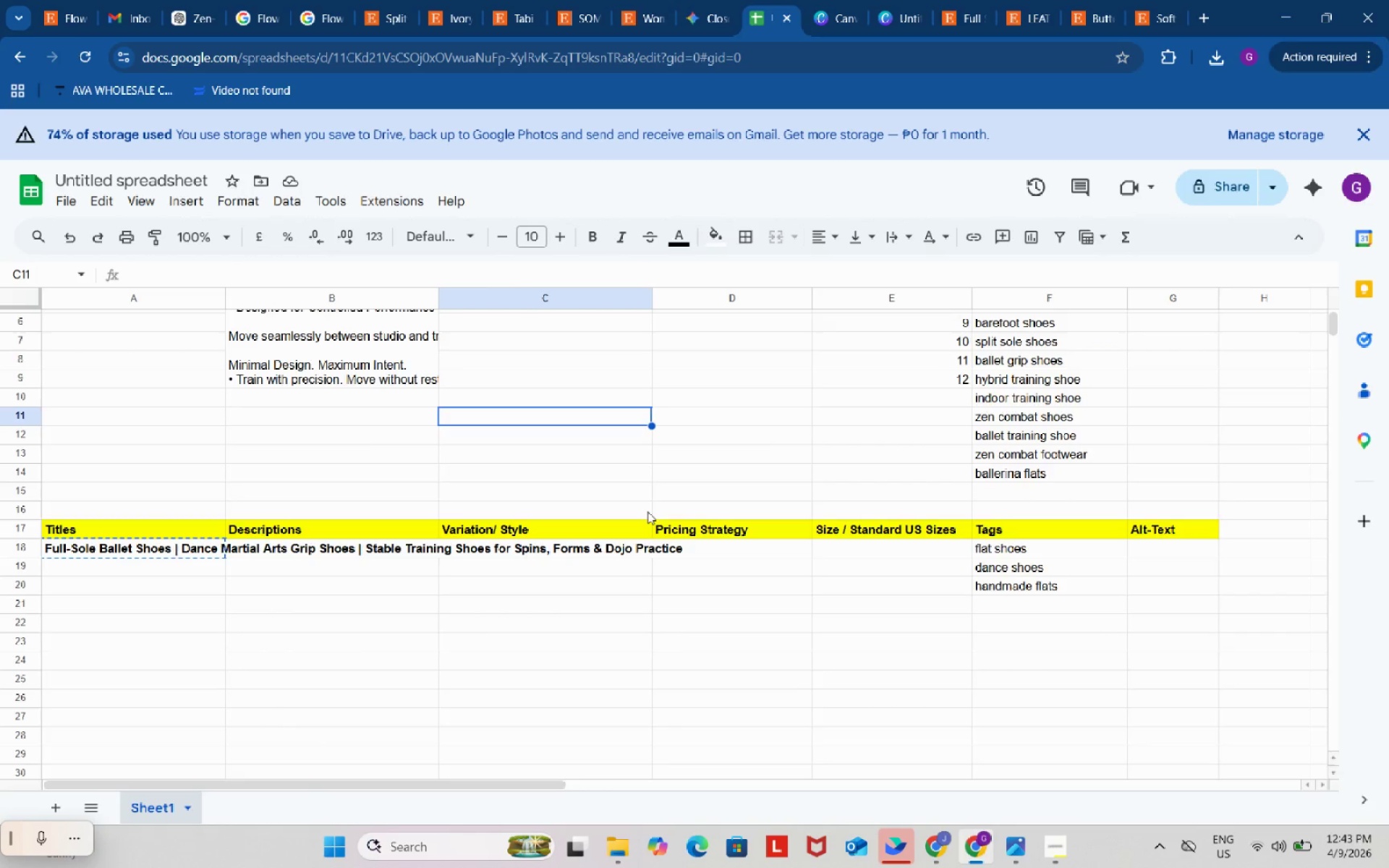 
scroll: coordinate [647, 511], scroll_direction: up, amount: 2.0
 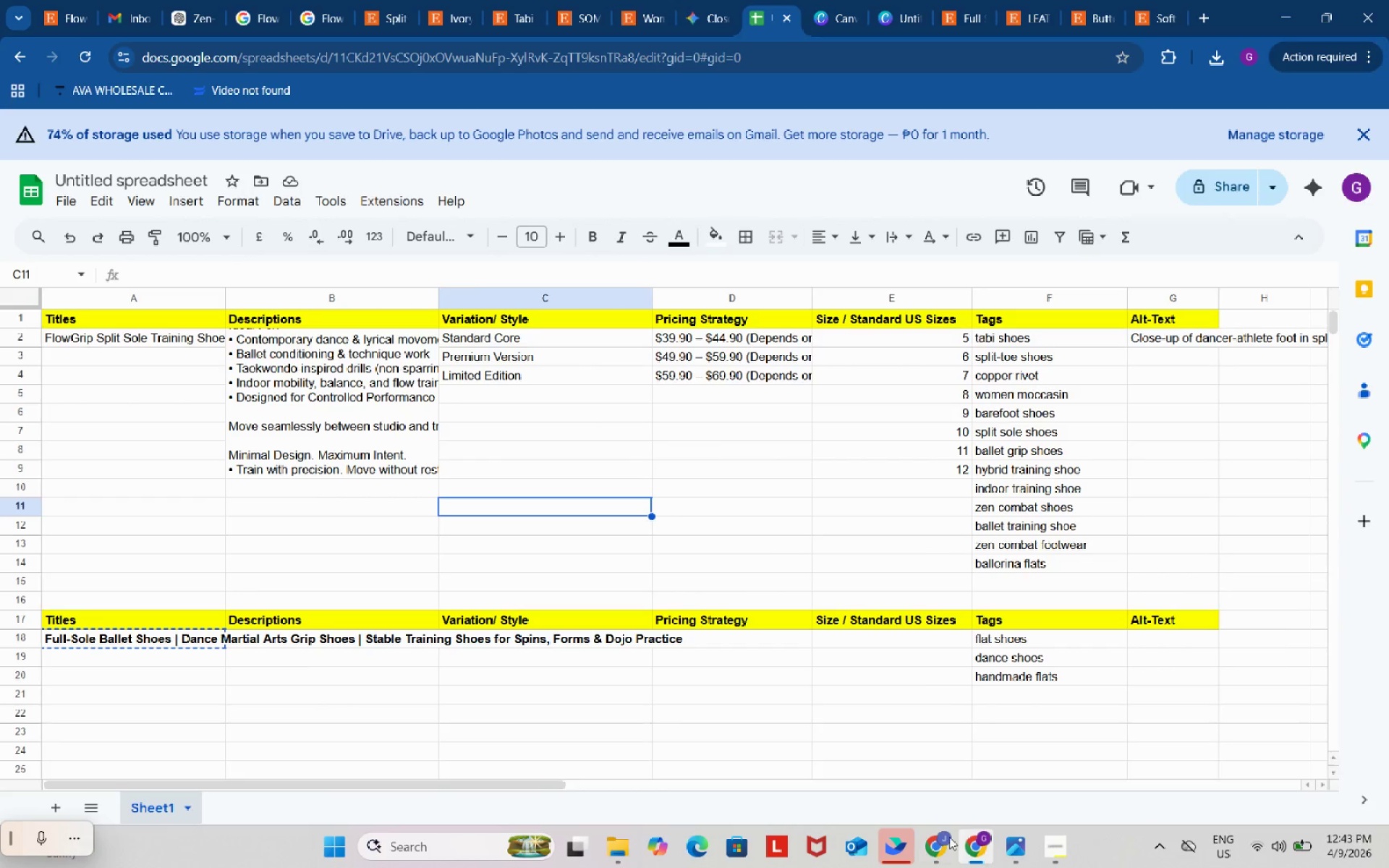 
left_click([940, 838])
 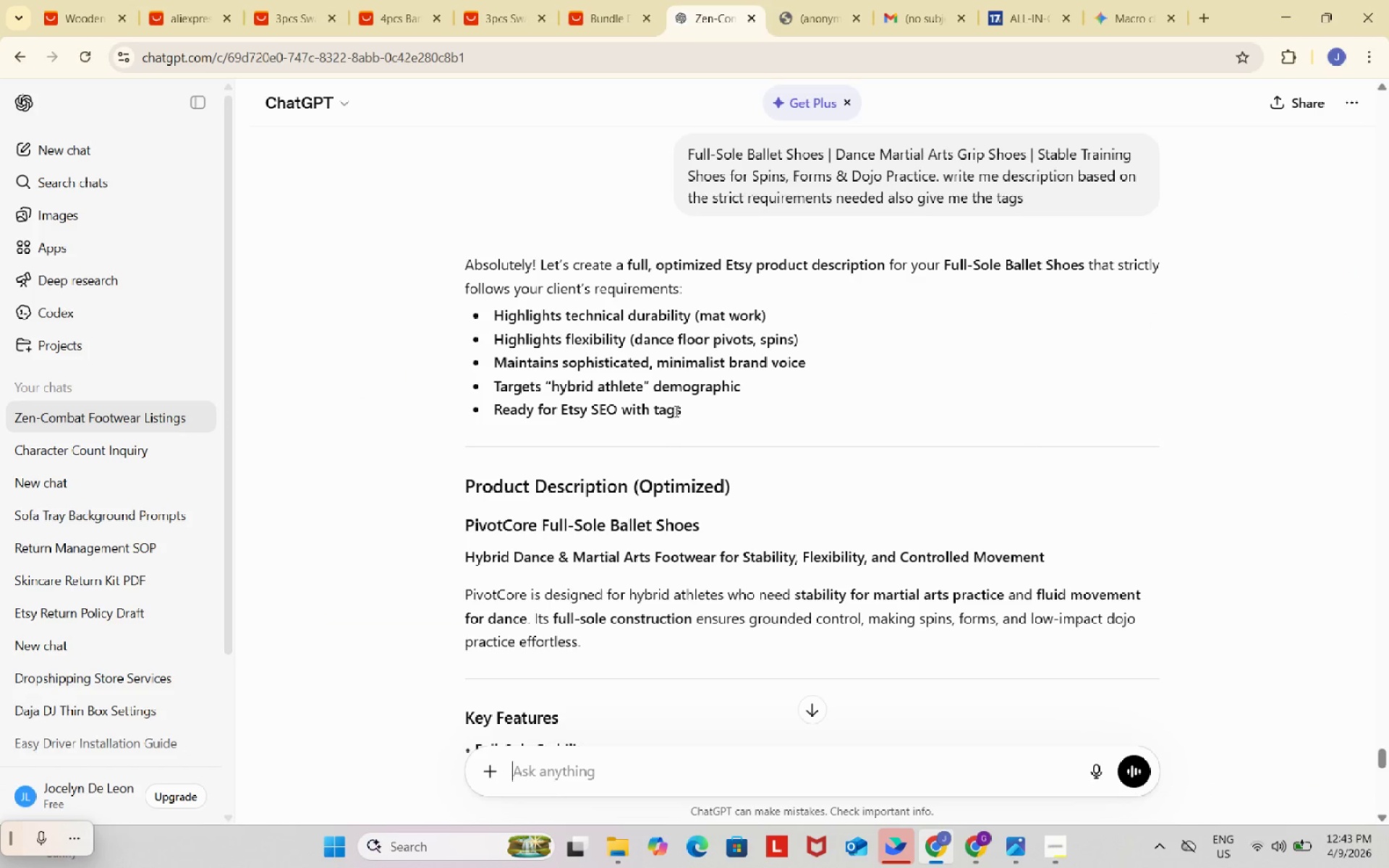 
scroll: coordinate [663, 447], scroll_direction: down, amount: 2.0
 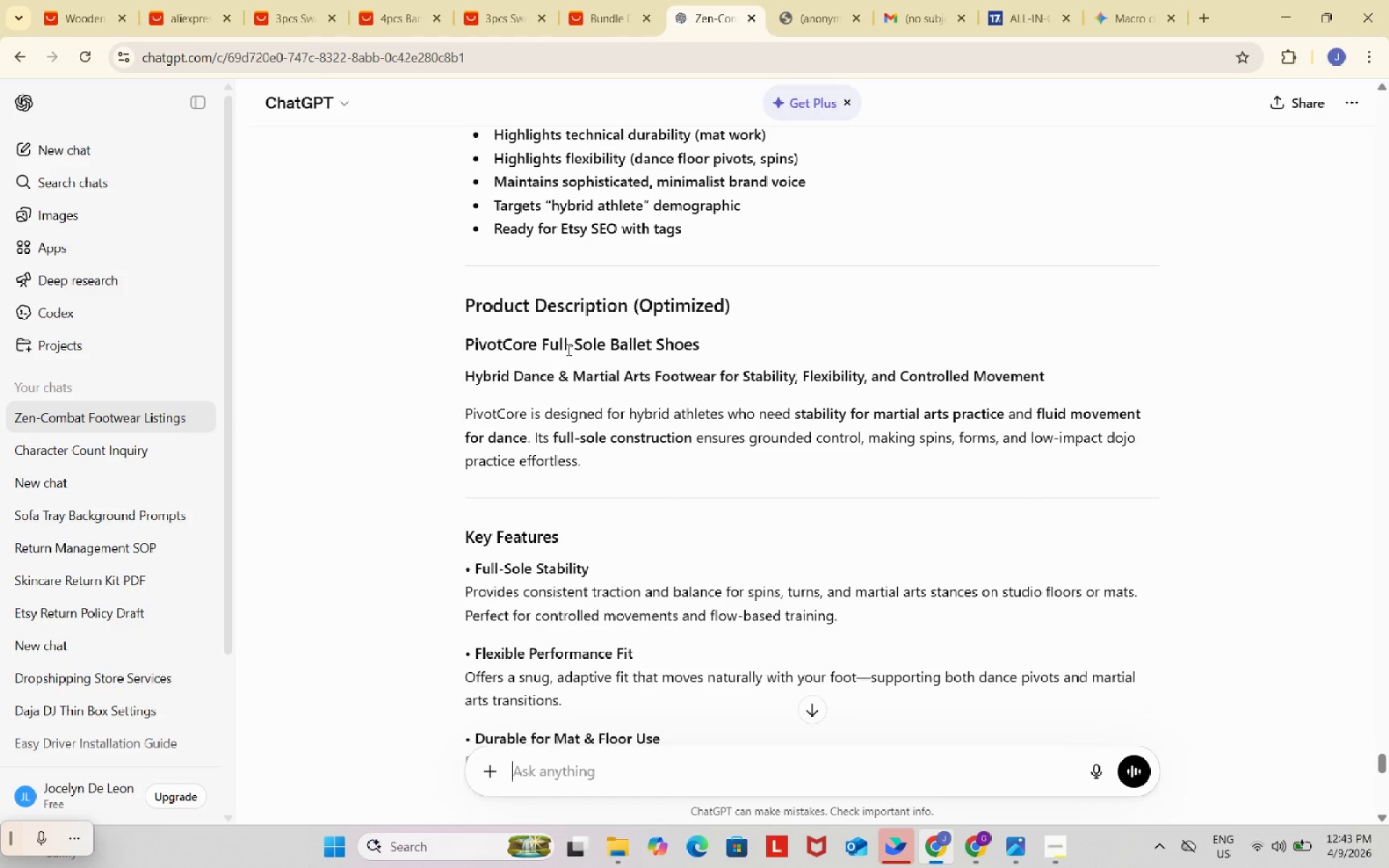 
left_click_drag(start_coordinate=[543, 341], to_coordinate=[798, 553])
 